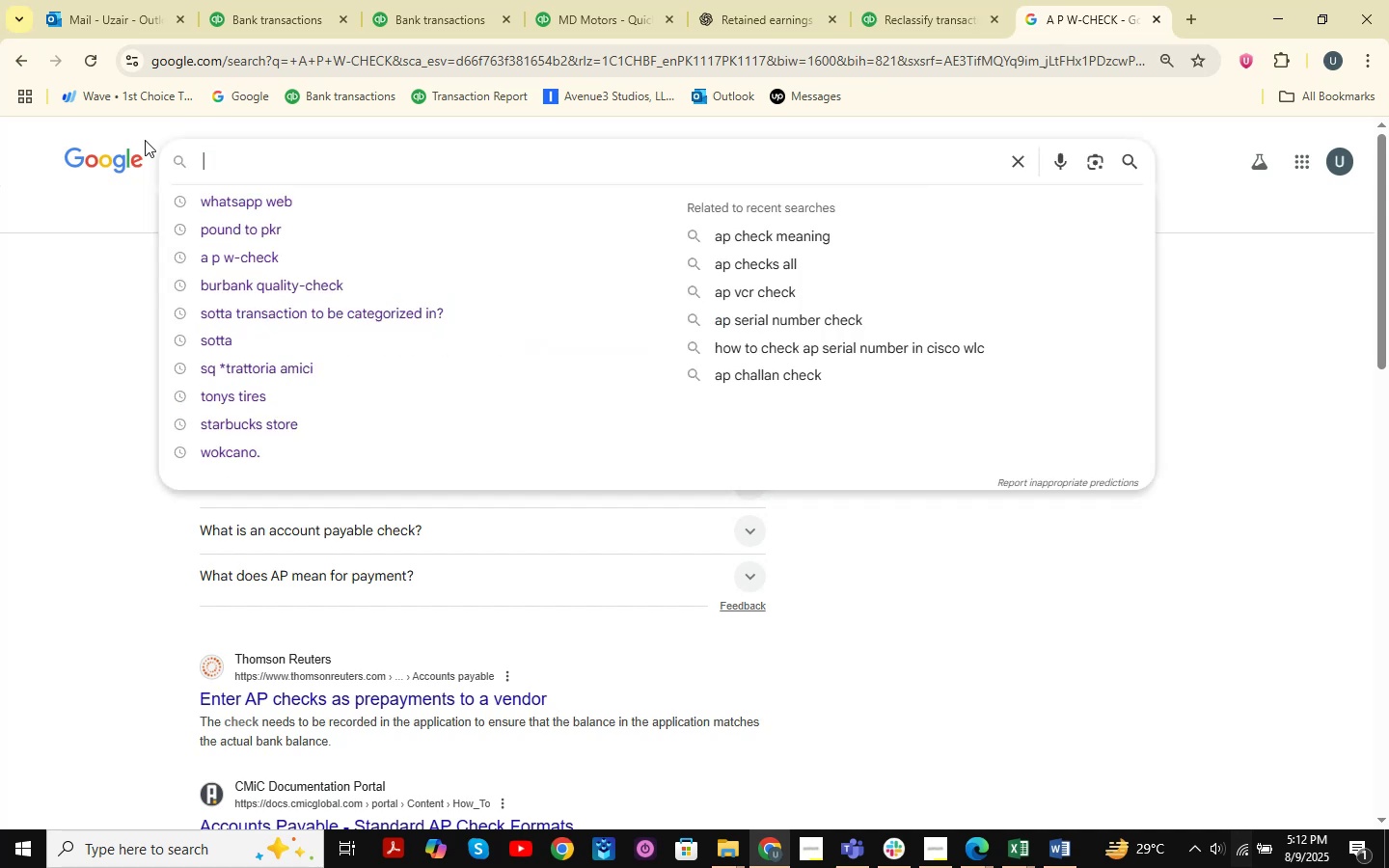 
key(Control+V)
 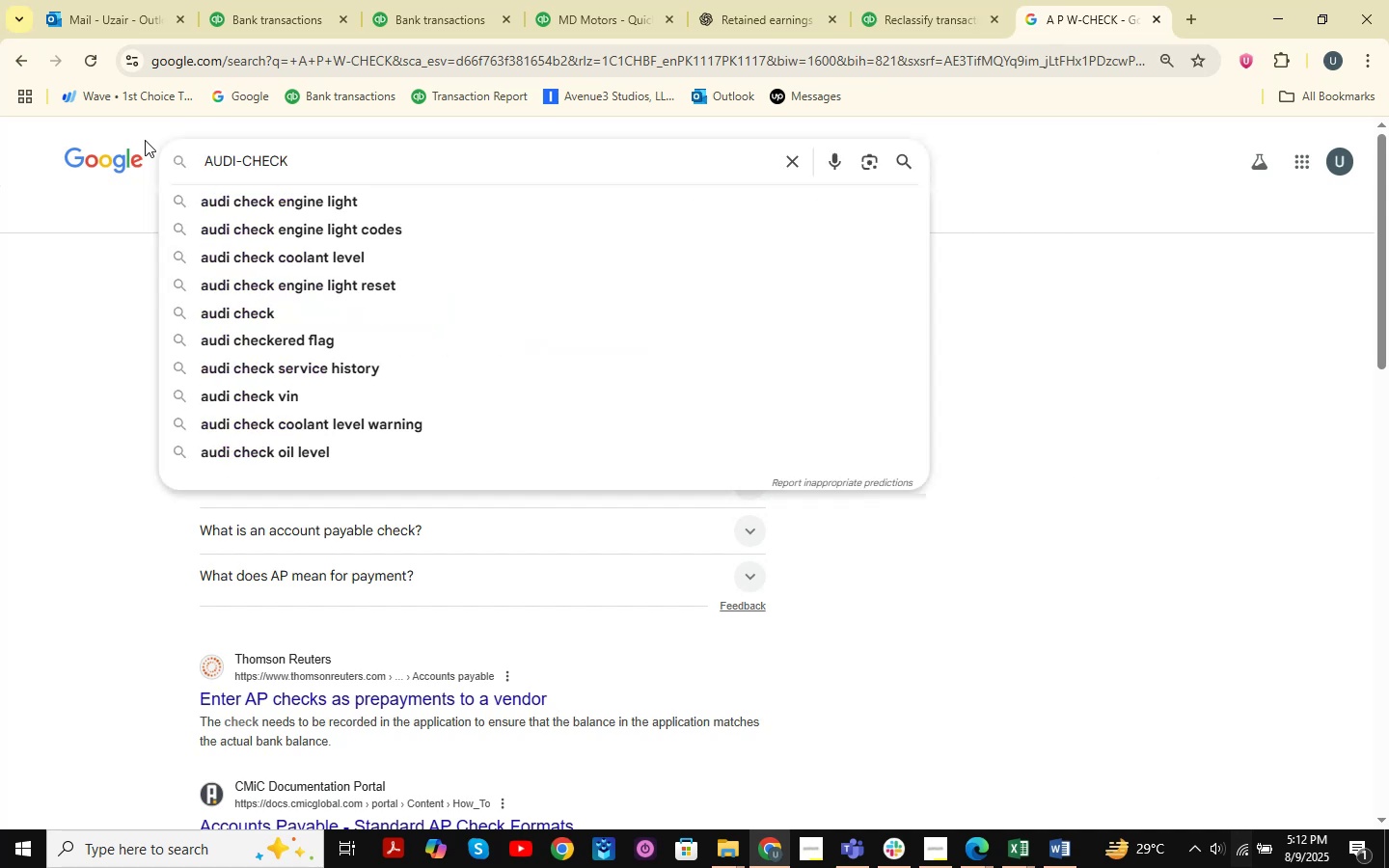 
key(NumpadEnter)
 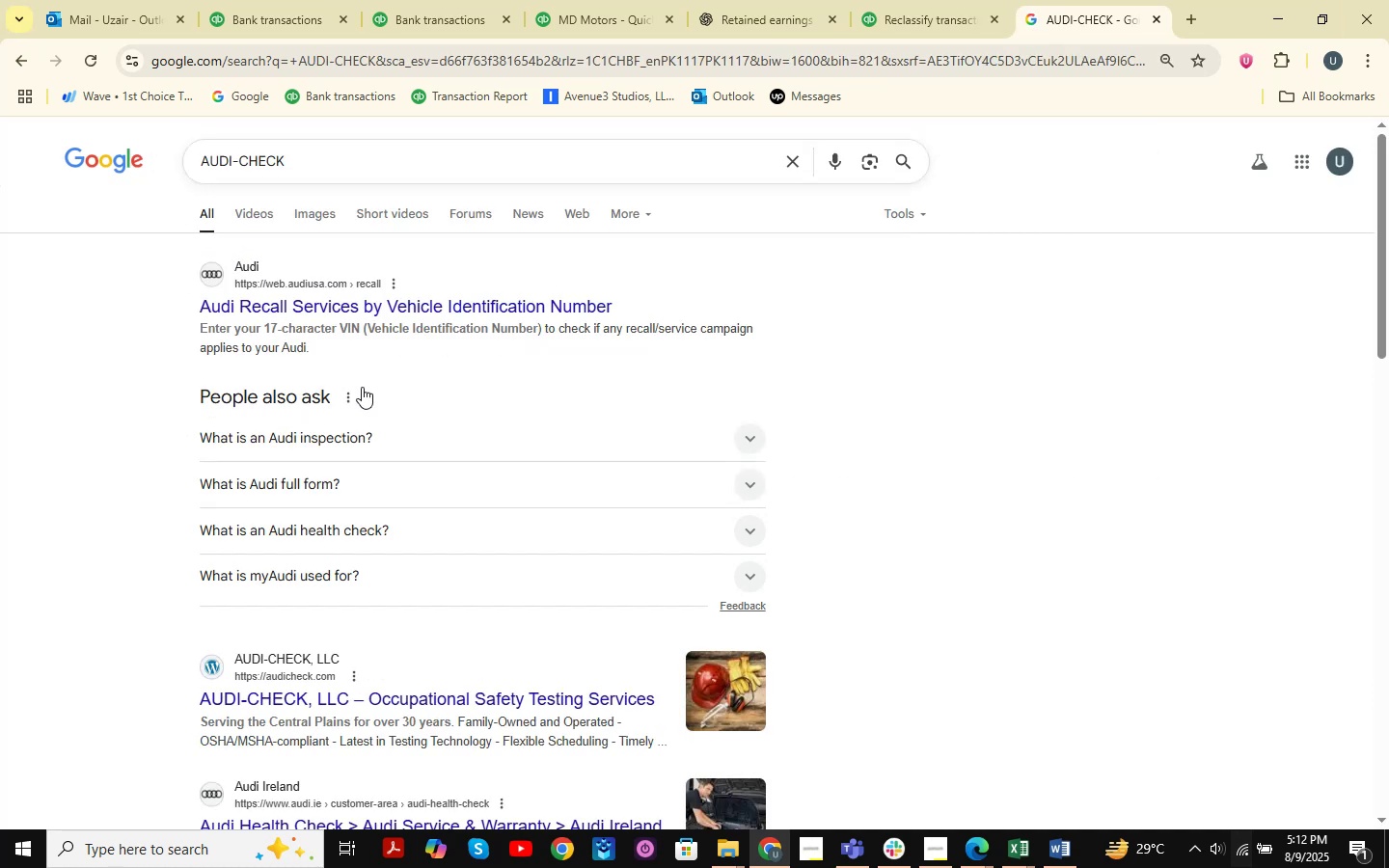 
wait(6.08)
 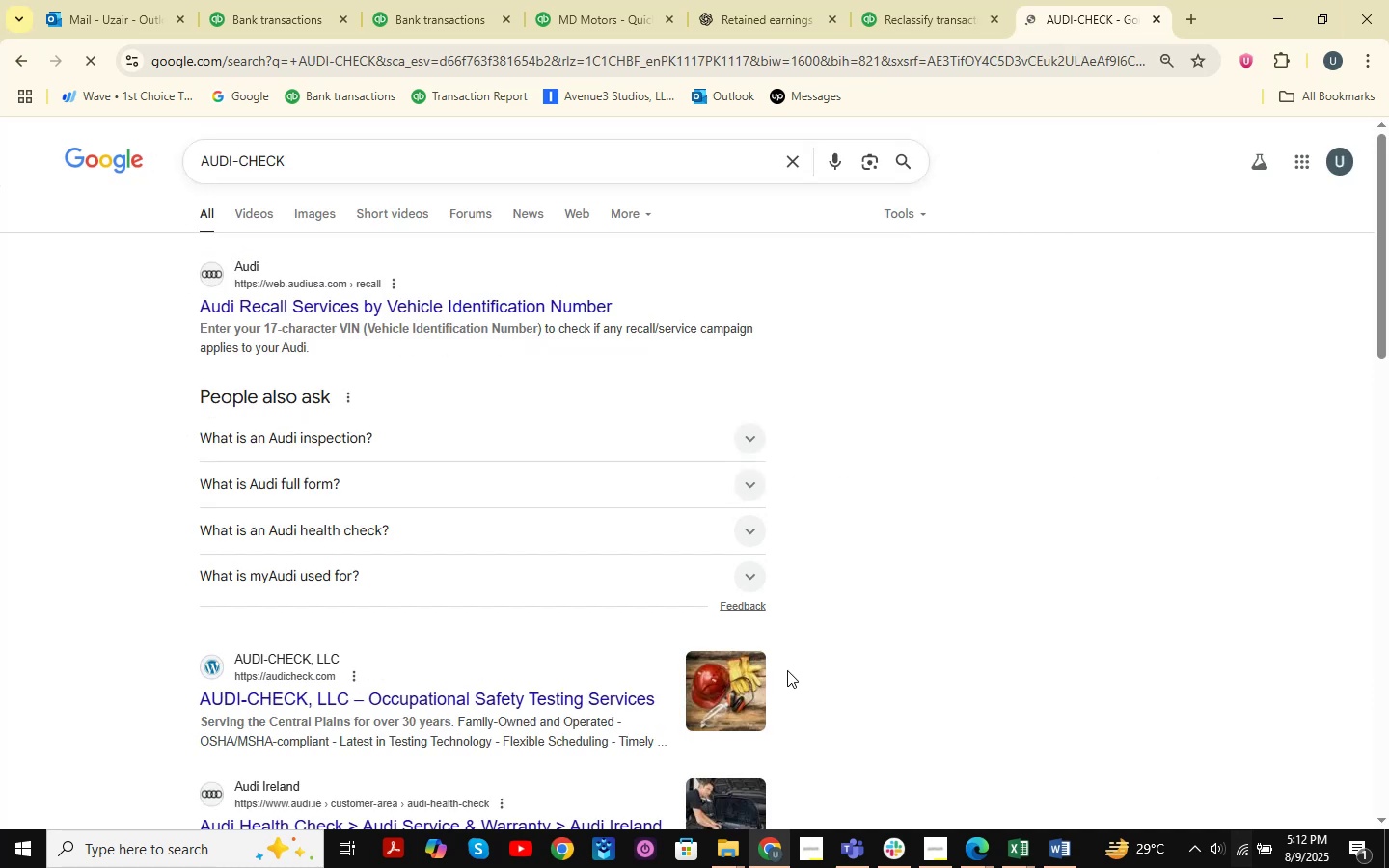 
scroll: coordinate [508, 565], scroll_direction: down, amount: 1.0
 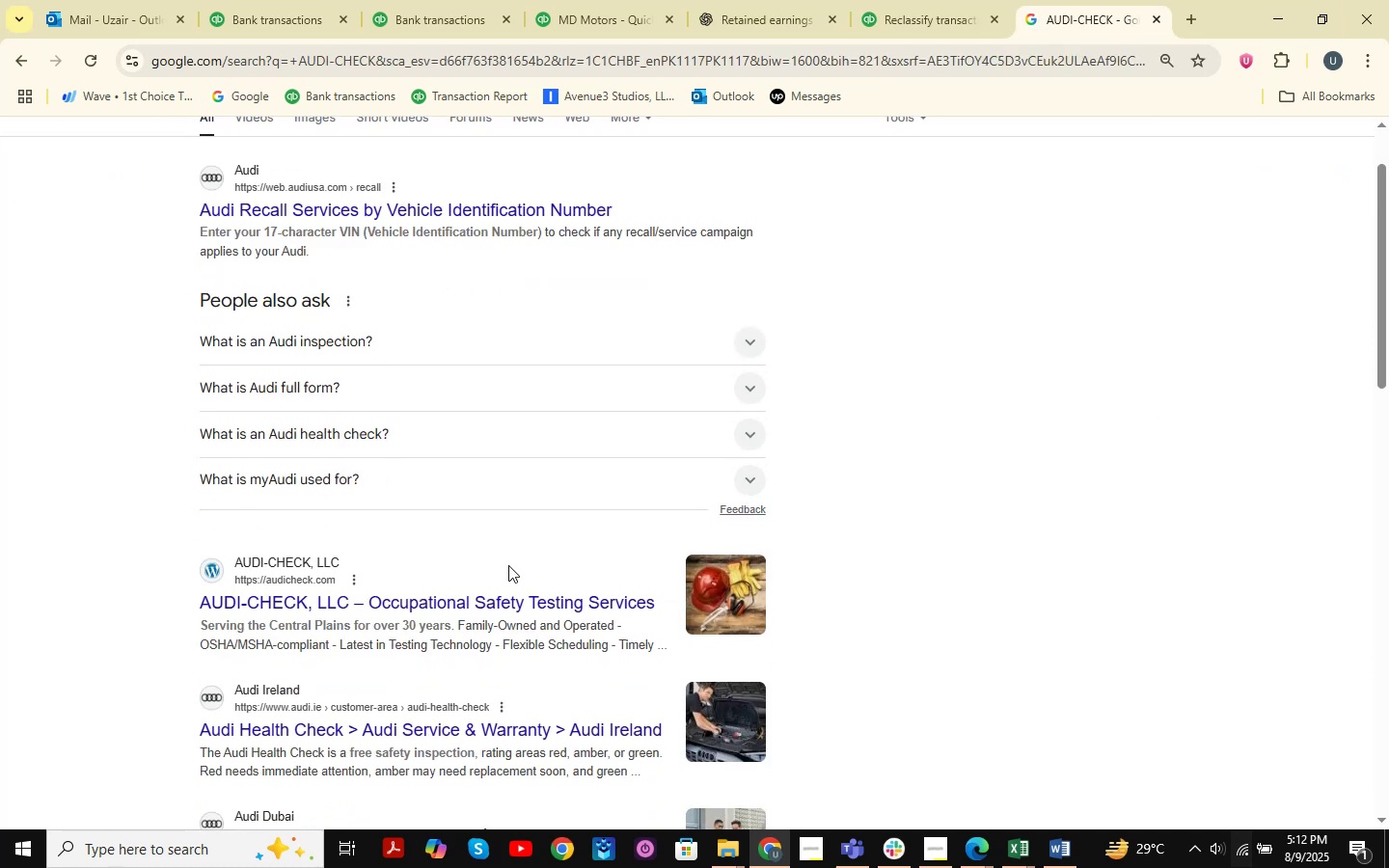 
scroll: coordinate [508, 565], scroll_direction: up, amount: 2.0
 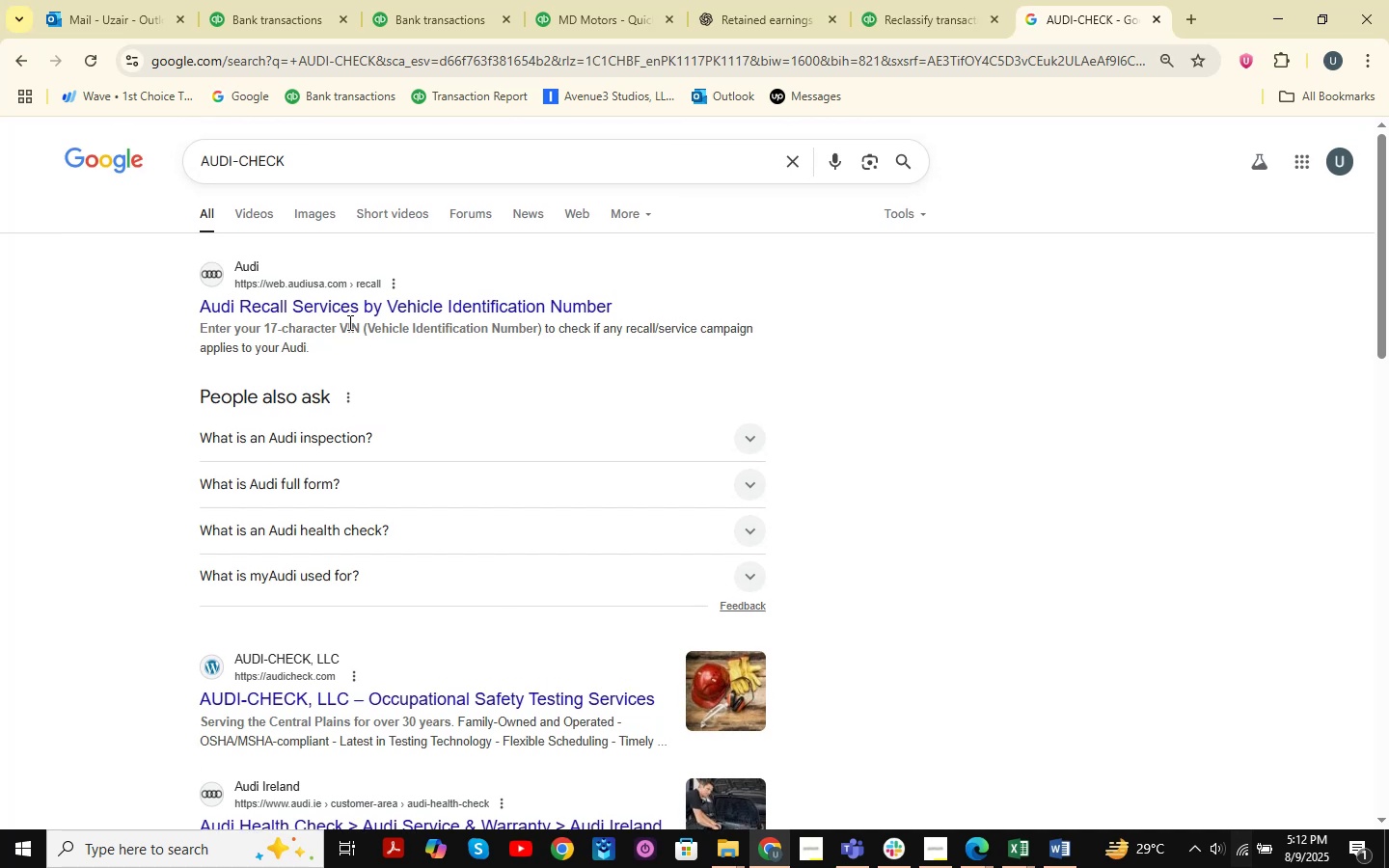 
left_click([303, 300])
 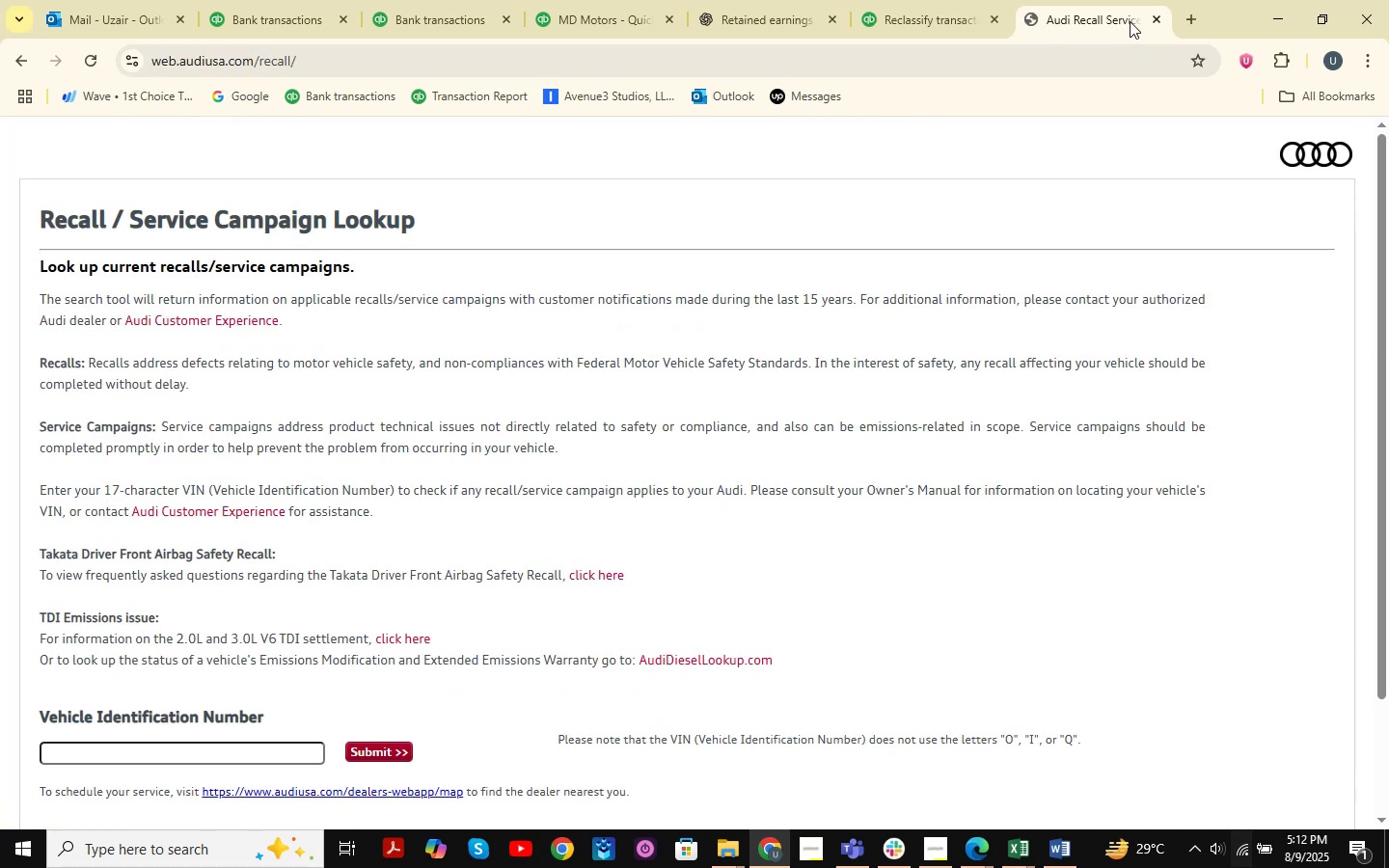 
wait(5.88)
 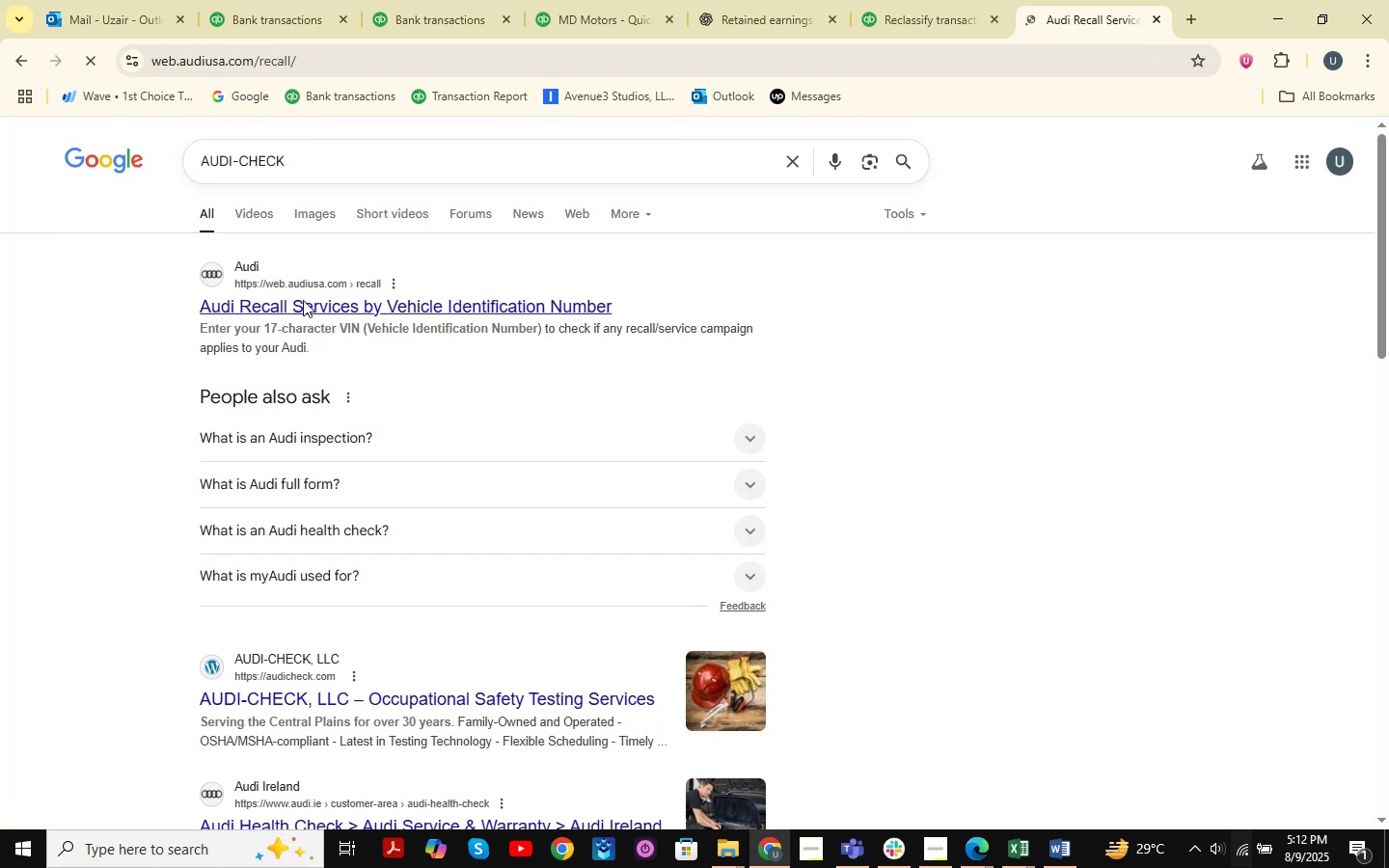 
left_click([1160, 19])
 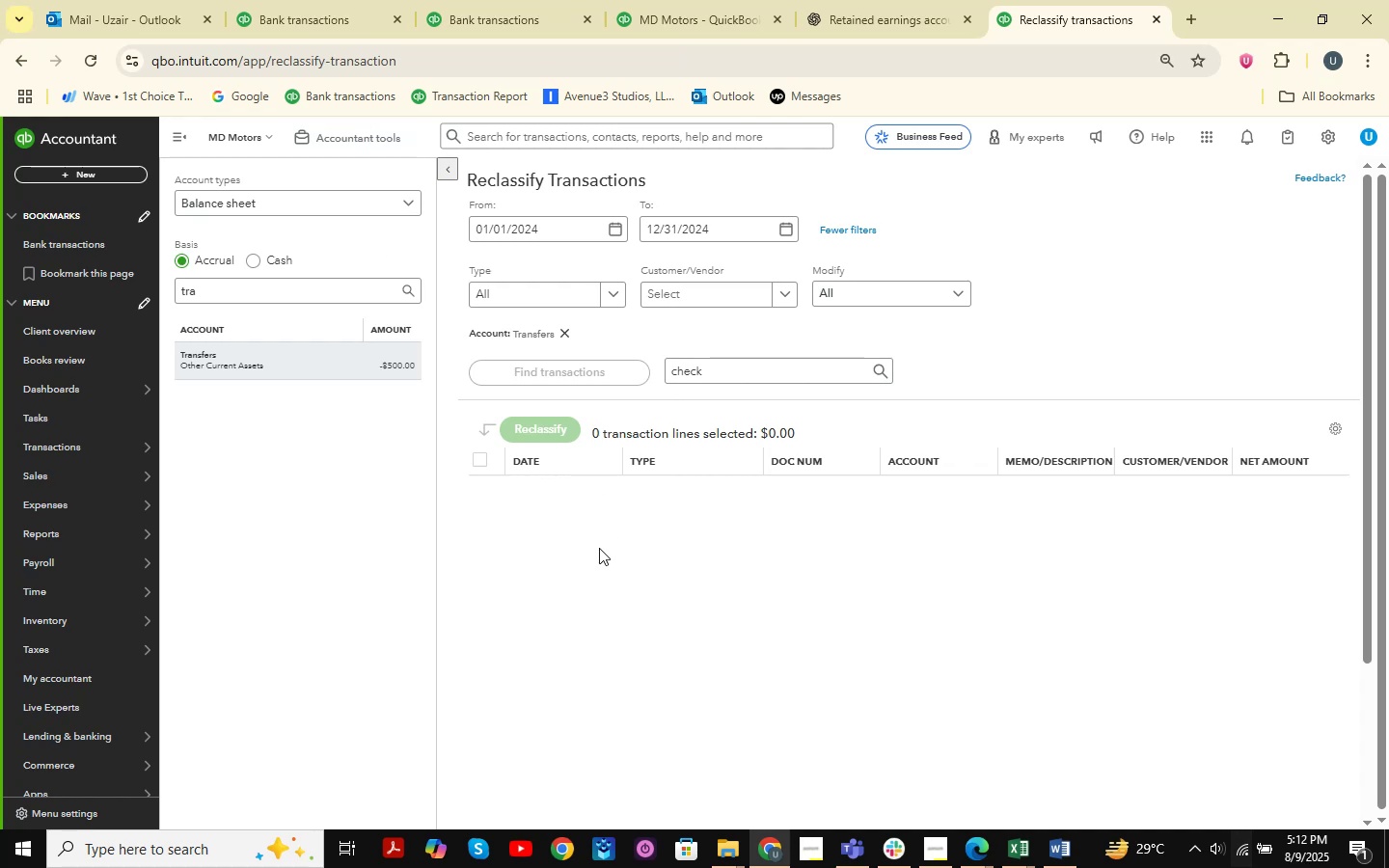 
left_click([27, 63])
 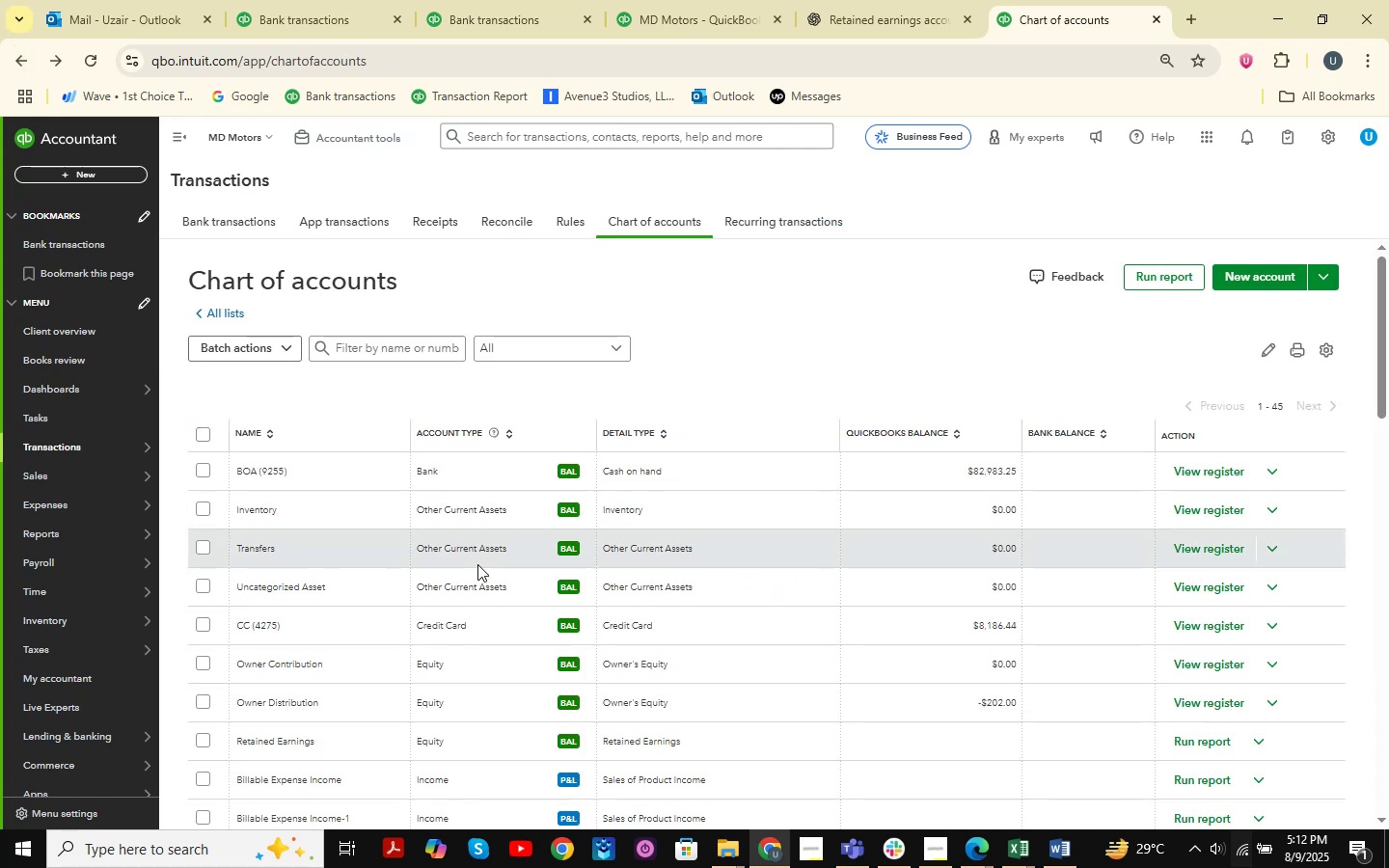 
wait(7.2)
 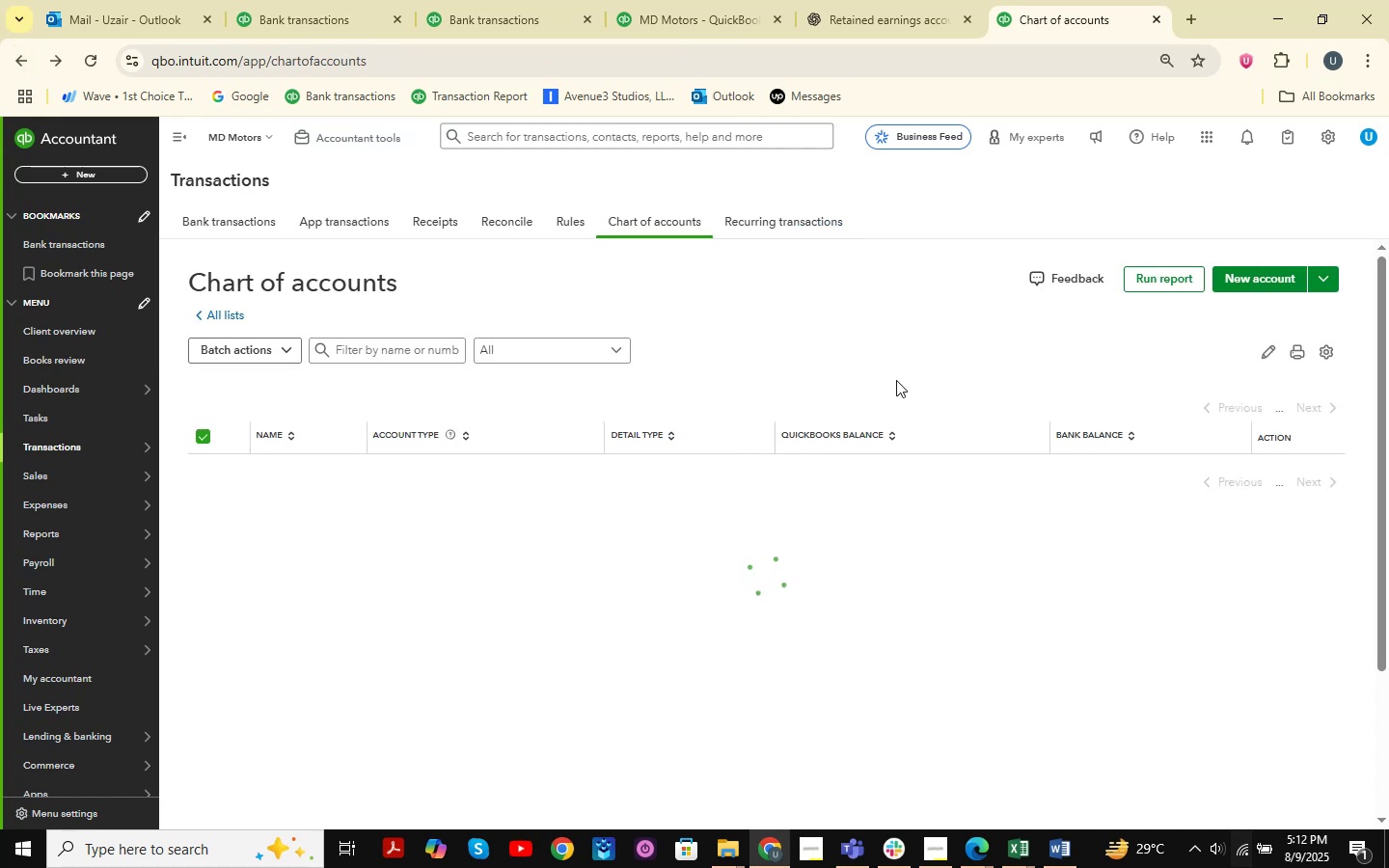 
left_click_drag(start_coordinate=[1387, 364], to_coordinate=[1370, 574])
 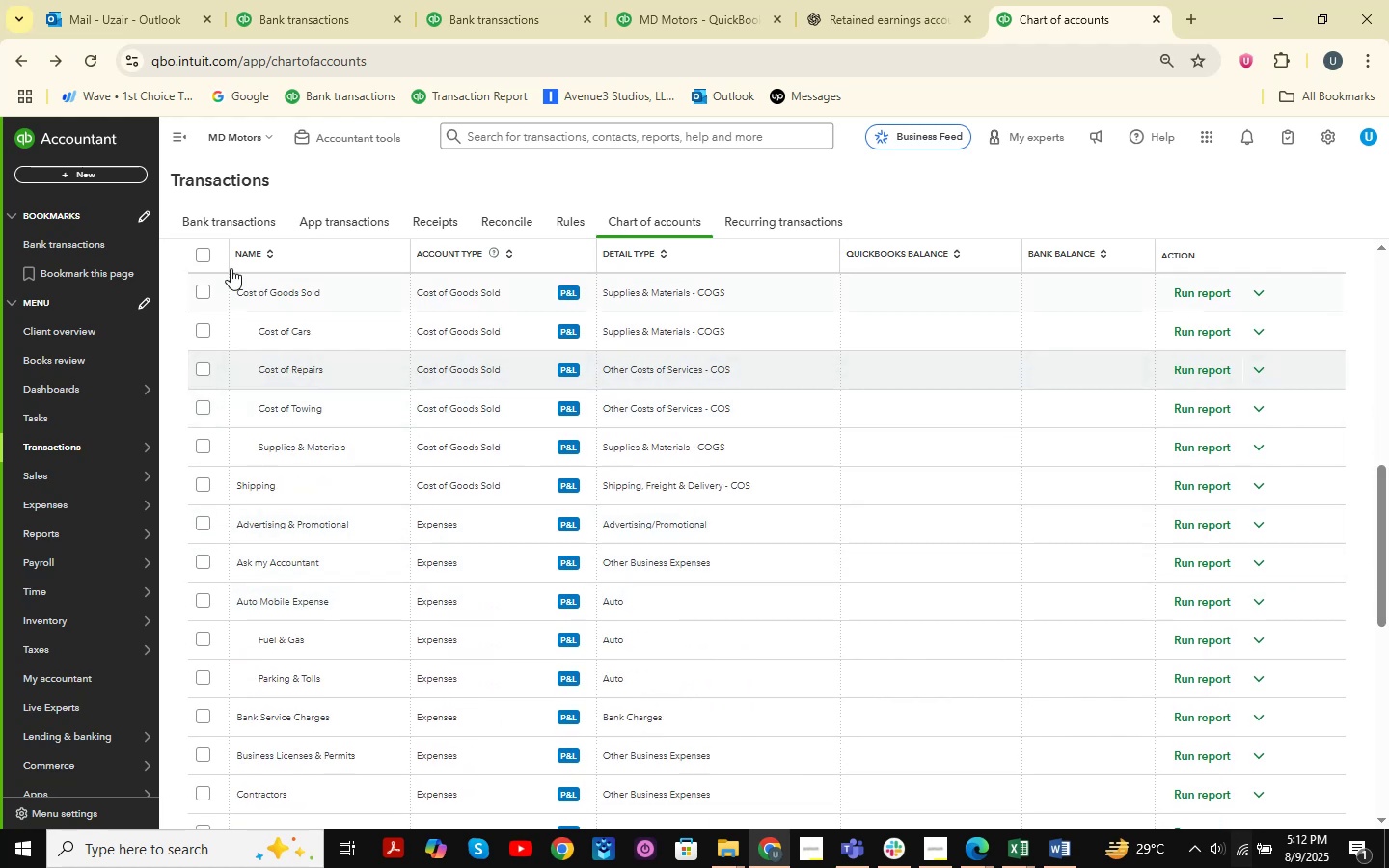 
wait(7.49)
 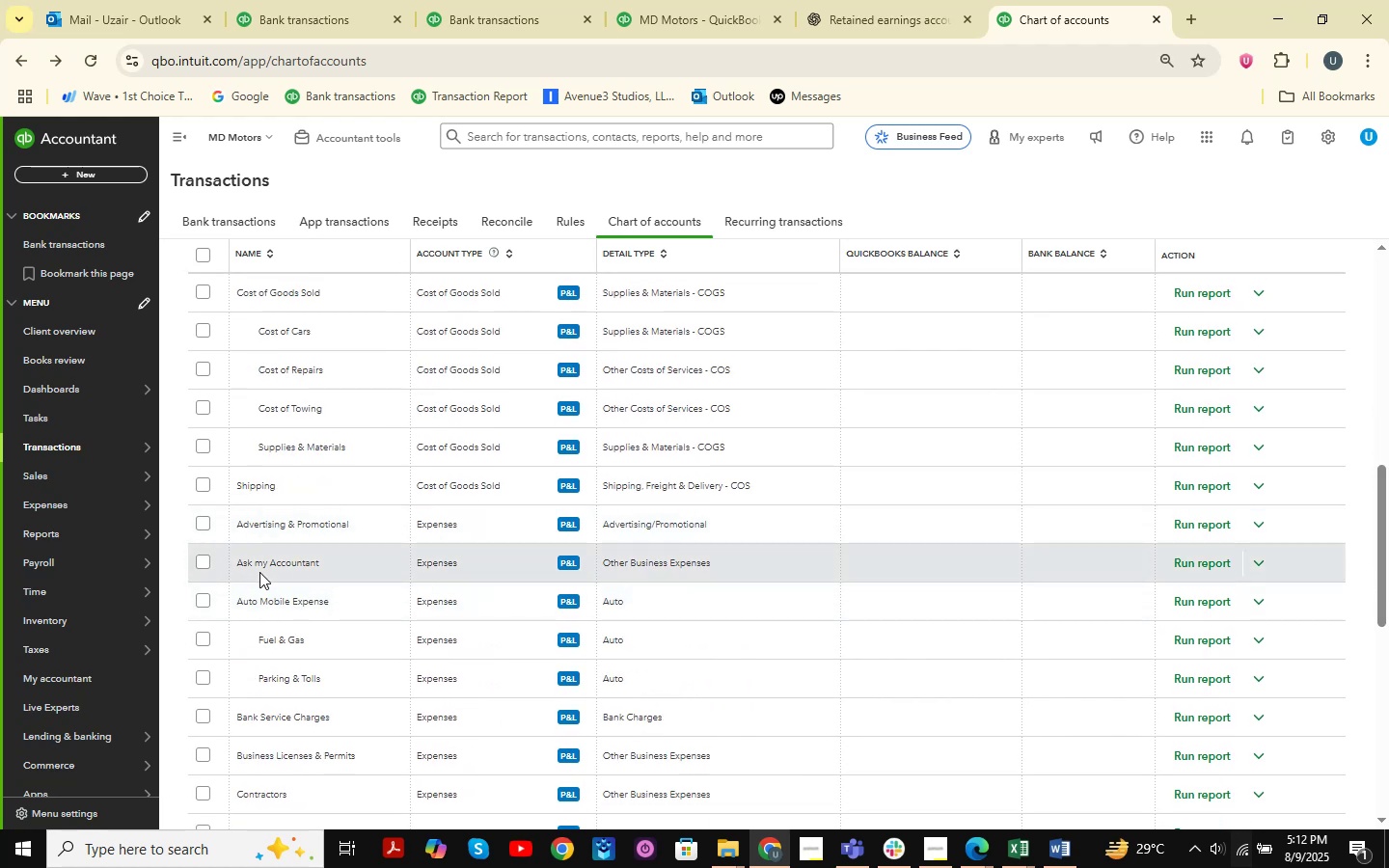 
left_click([296, 19])
 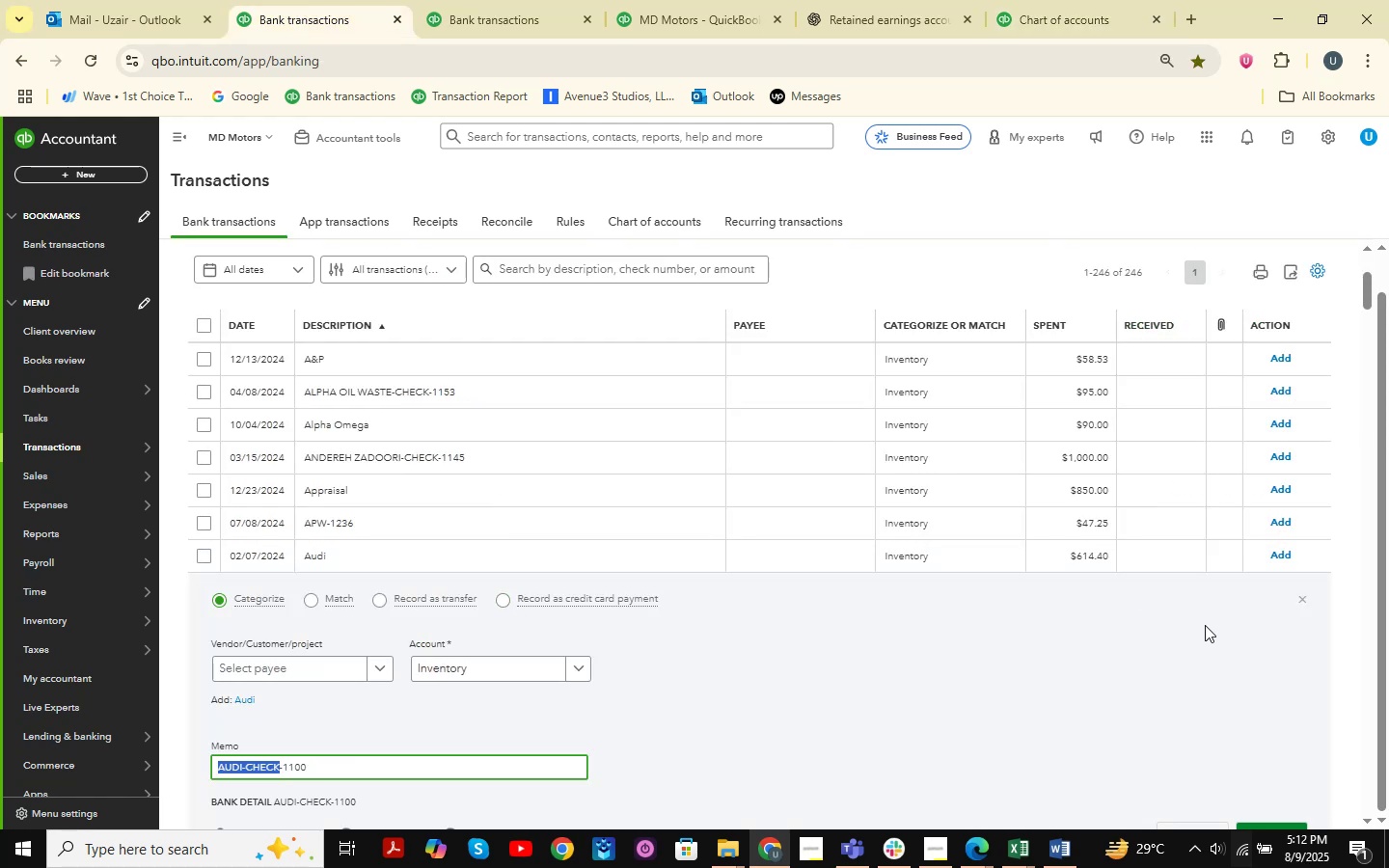 
left_click([1301, 595])
 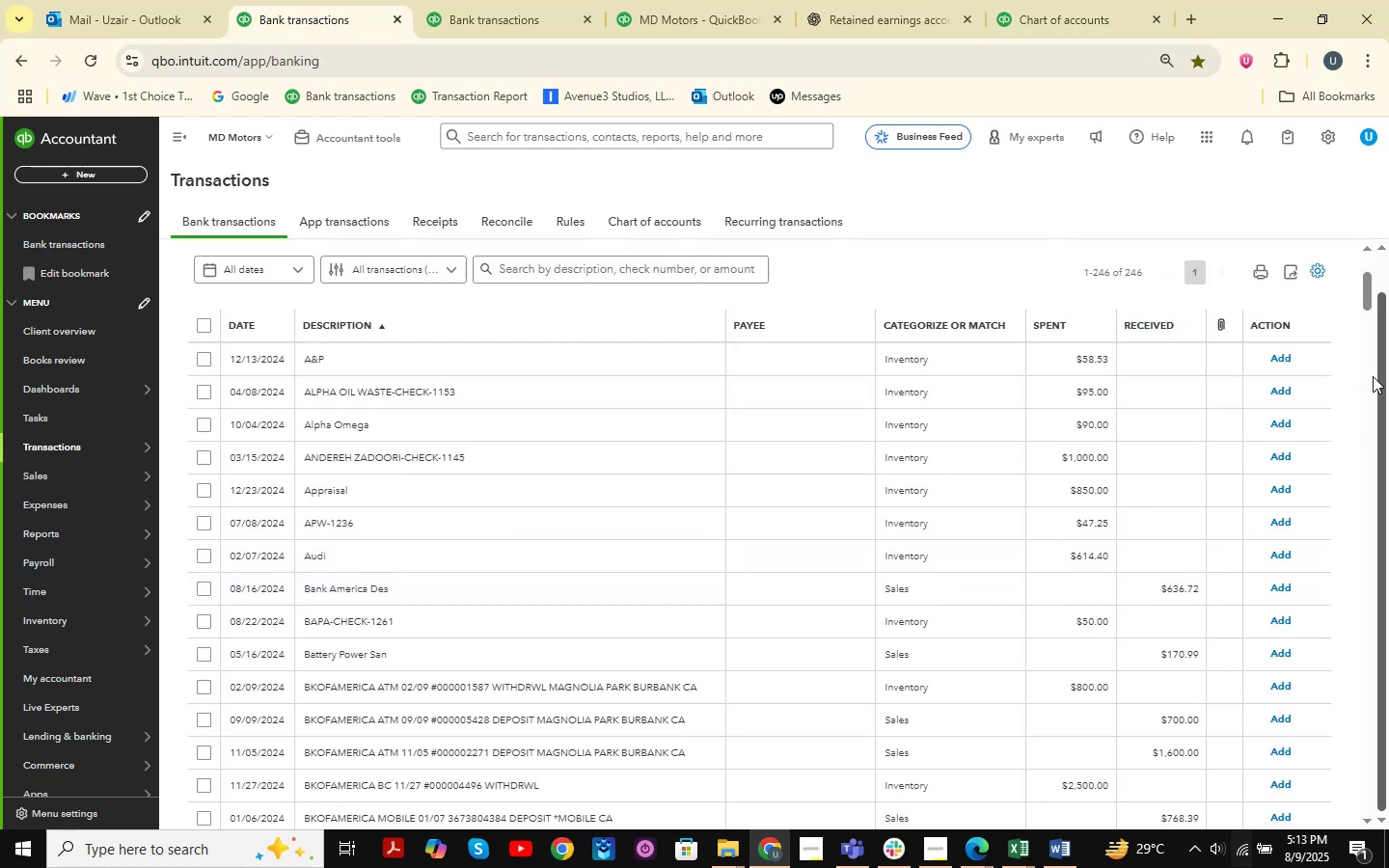 
left_click_drag(start_coordinate=[1364, 284], to_coordinate=[1360, 481])
 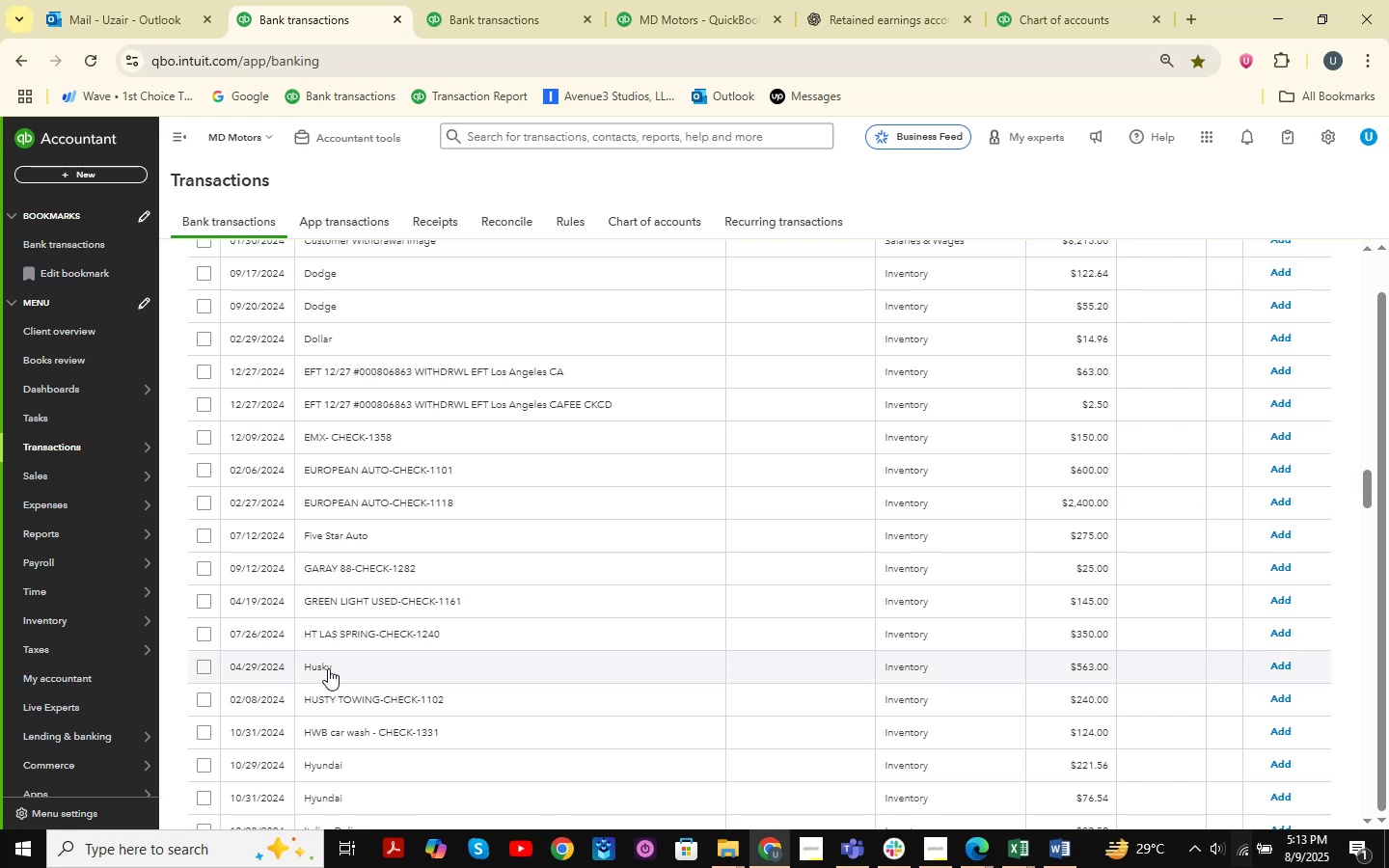 
left_click([328, 668])
 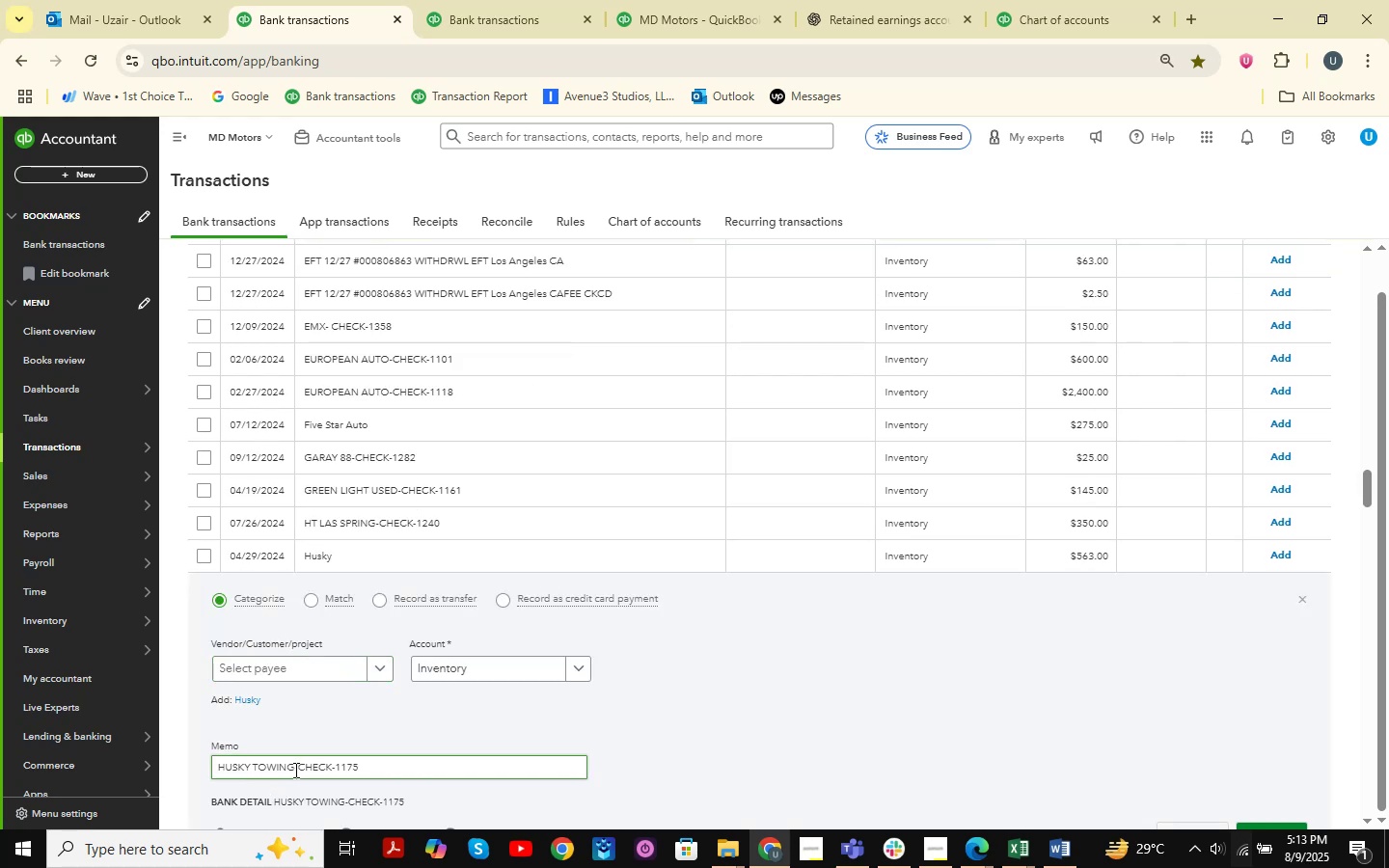 
left_click_drag(start_coordinate=[333, 767], to_coordinate=[209, 762])
 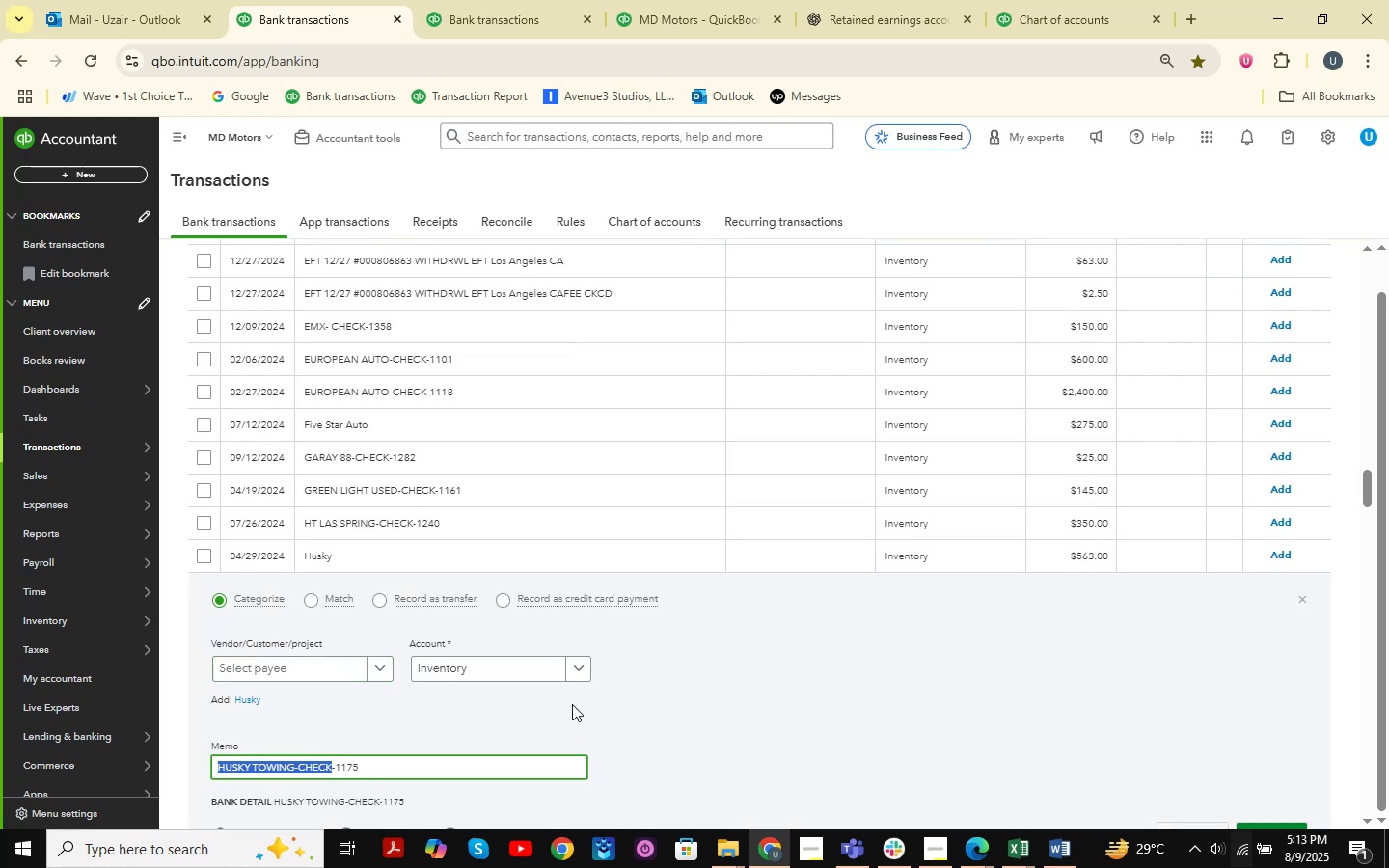 
key(Control+C)
 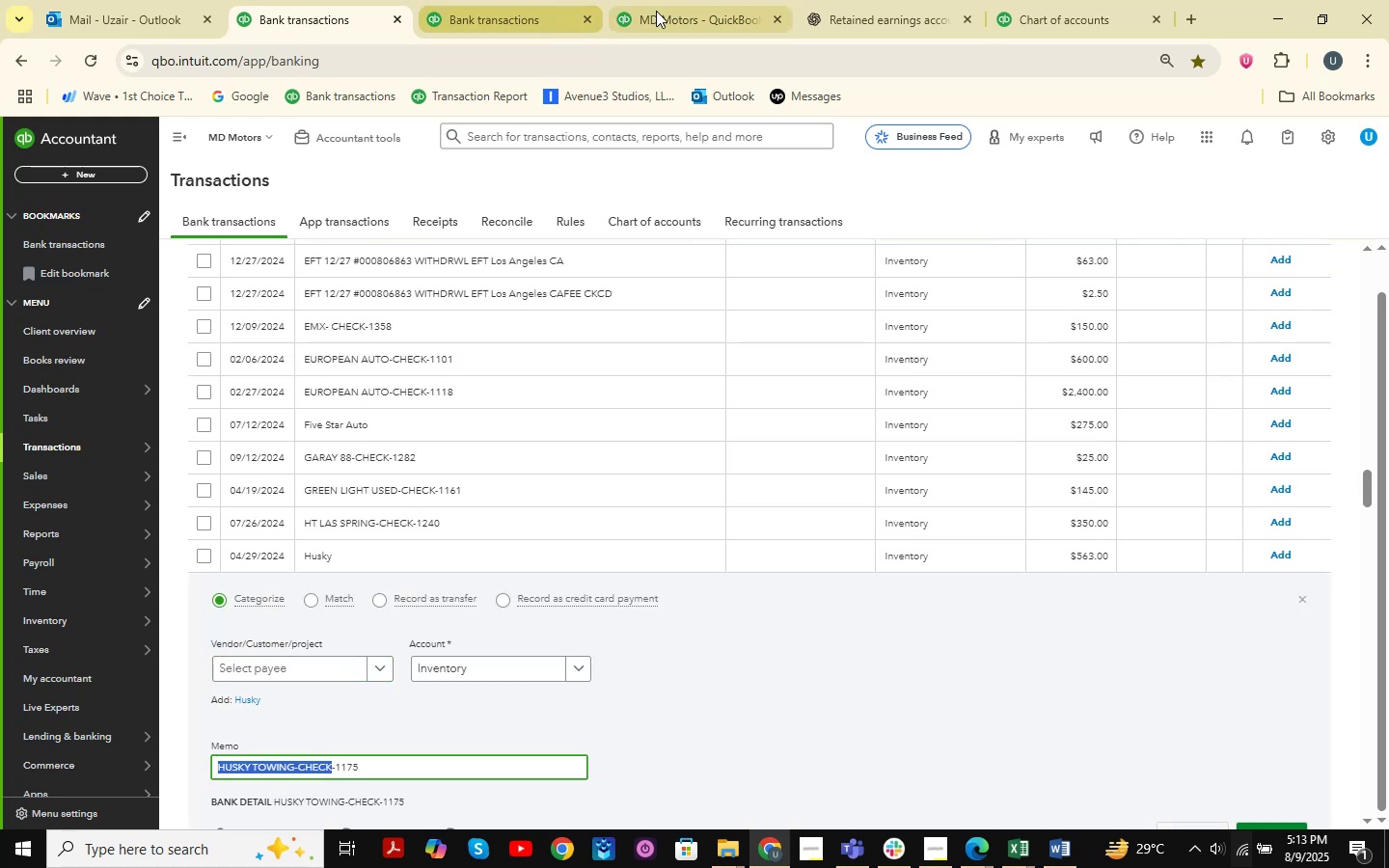 
left_click([828, 20])
 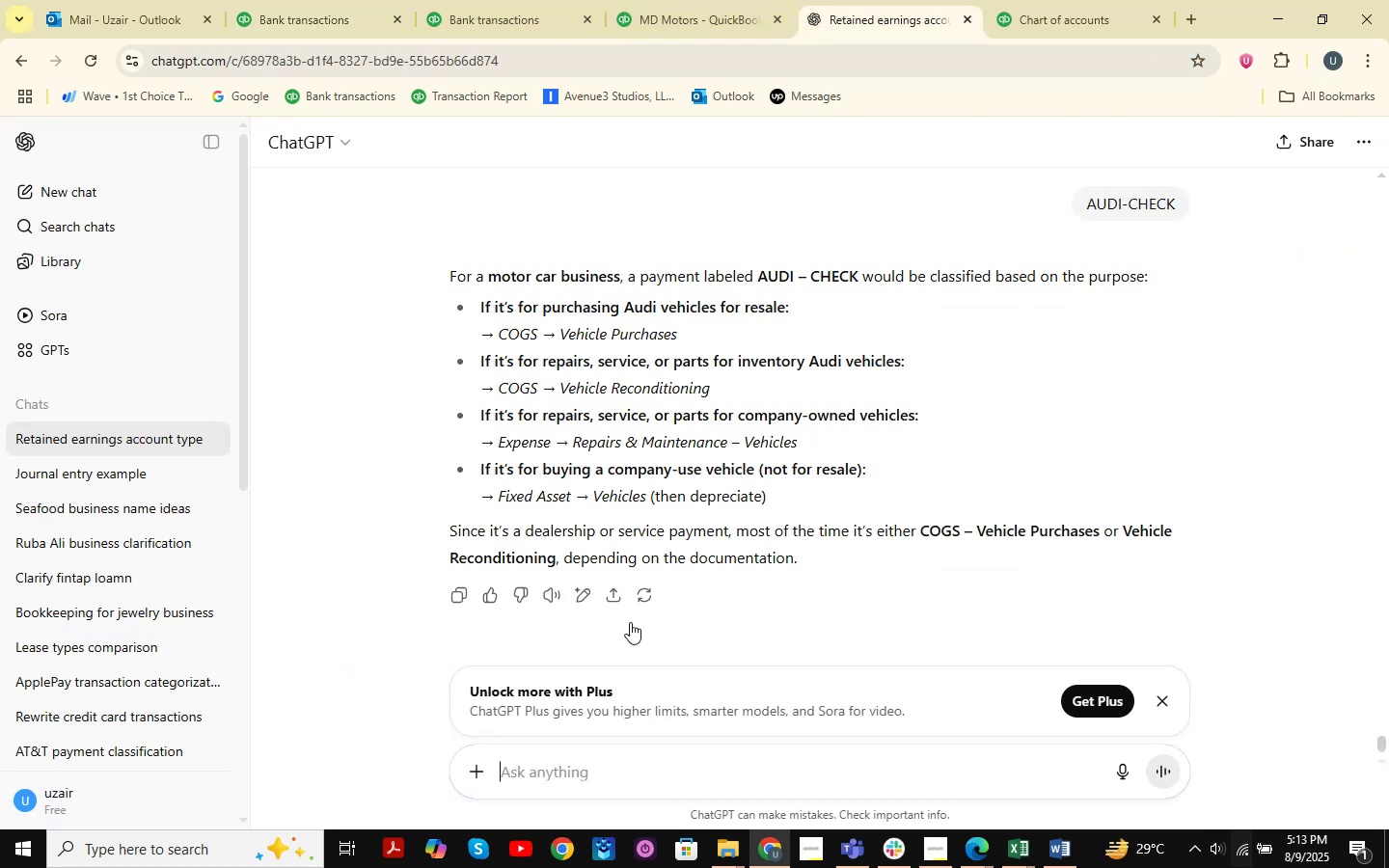 
key(Control+V)
 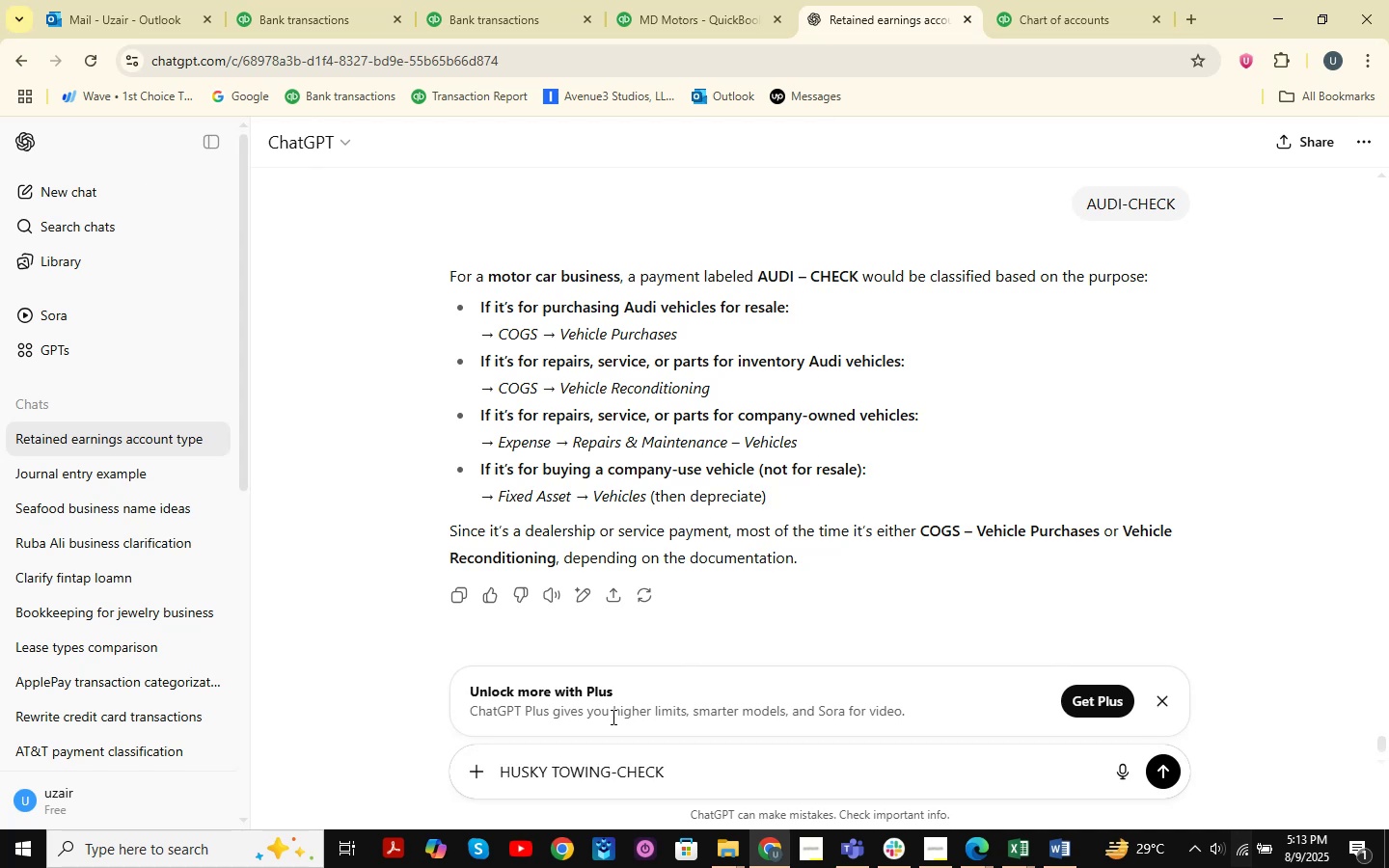 
key(NumpadEnter)
 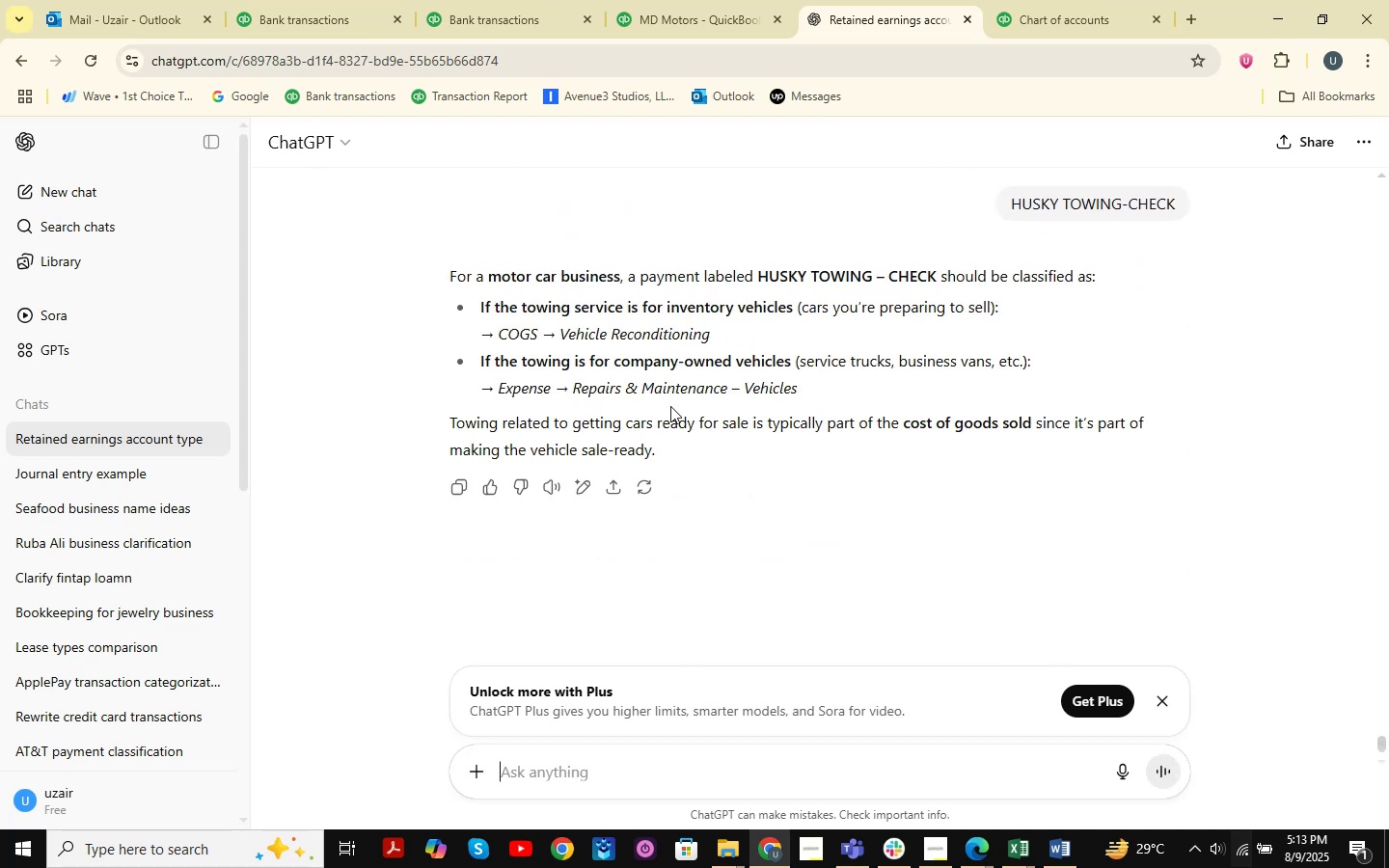 
wait(5.52)
 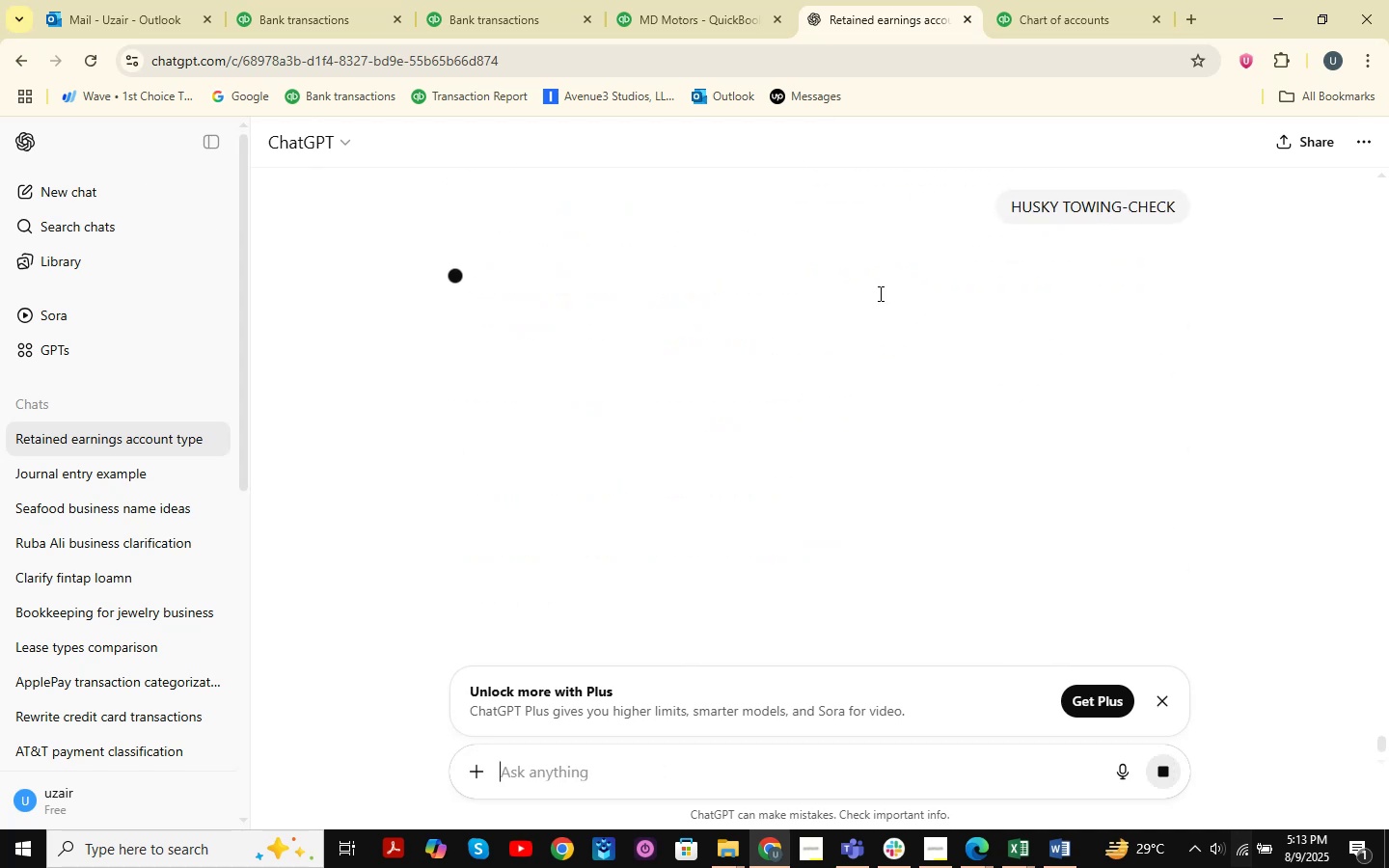 
left_click([1037, 8])
 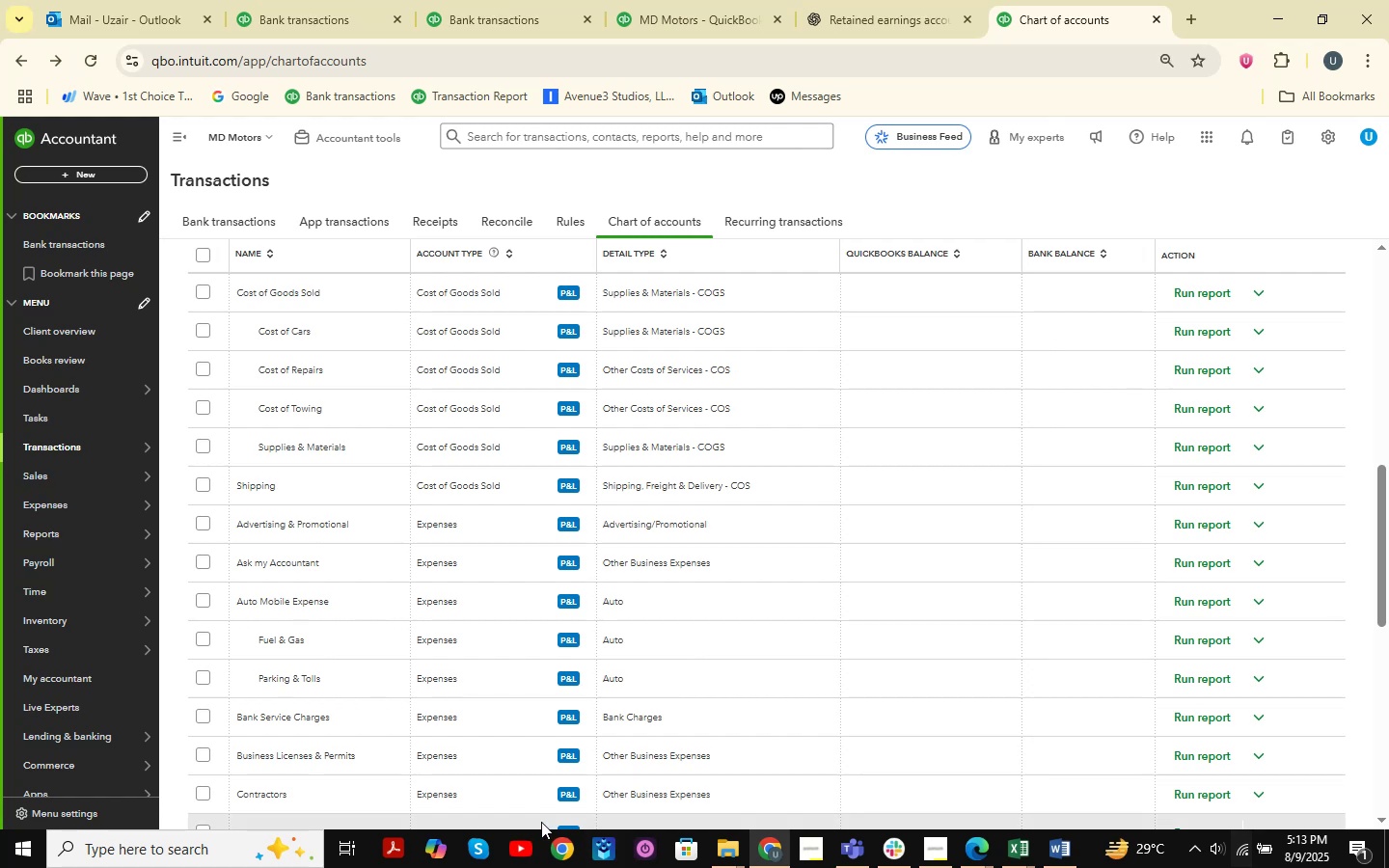 
left_click([268, 0])
 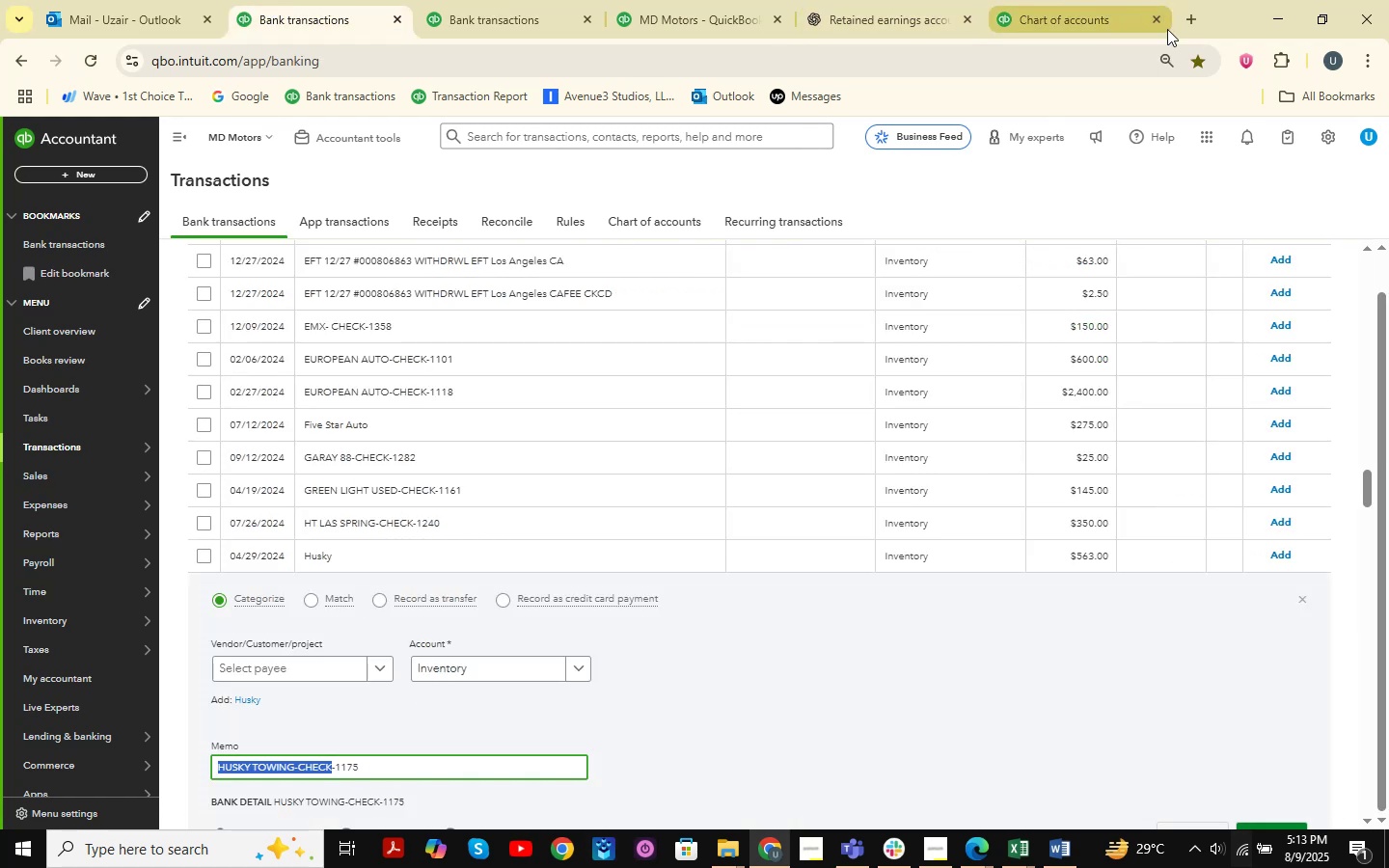 
left_click([1191, 17])
 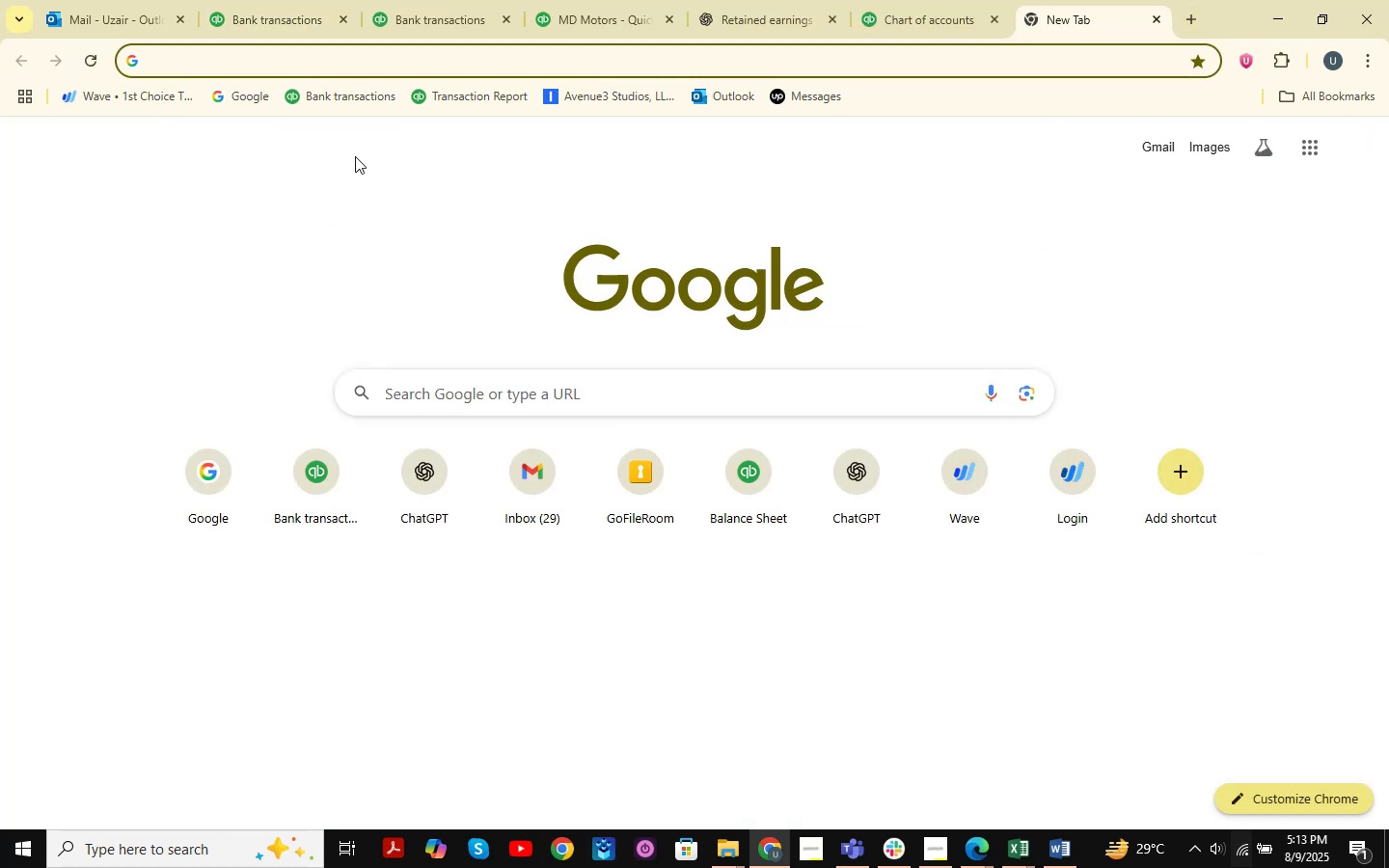 
key(Control+V)
 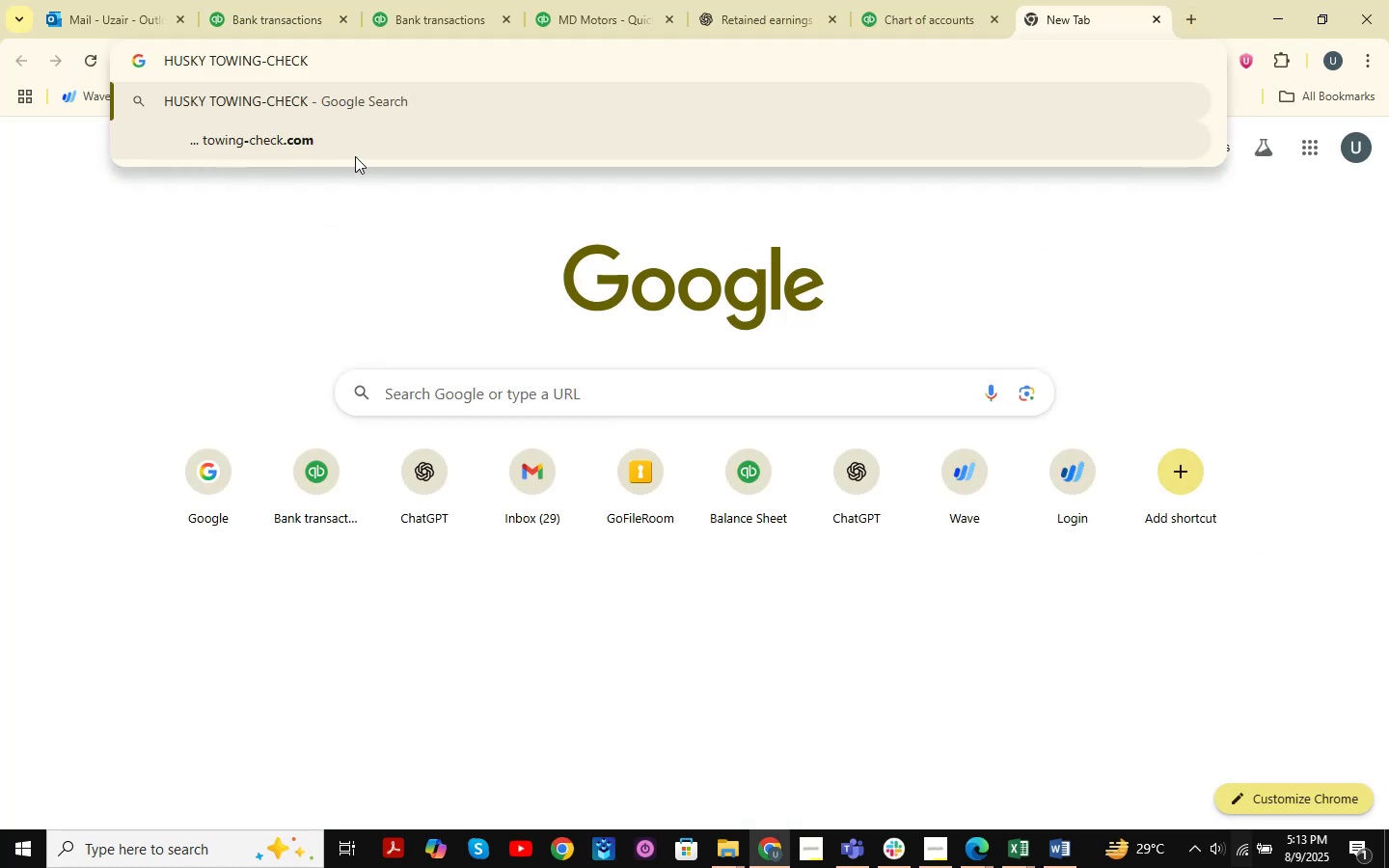 
key(NumpadEnter)
 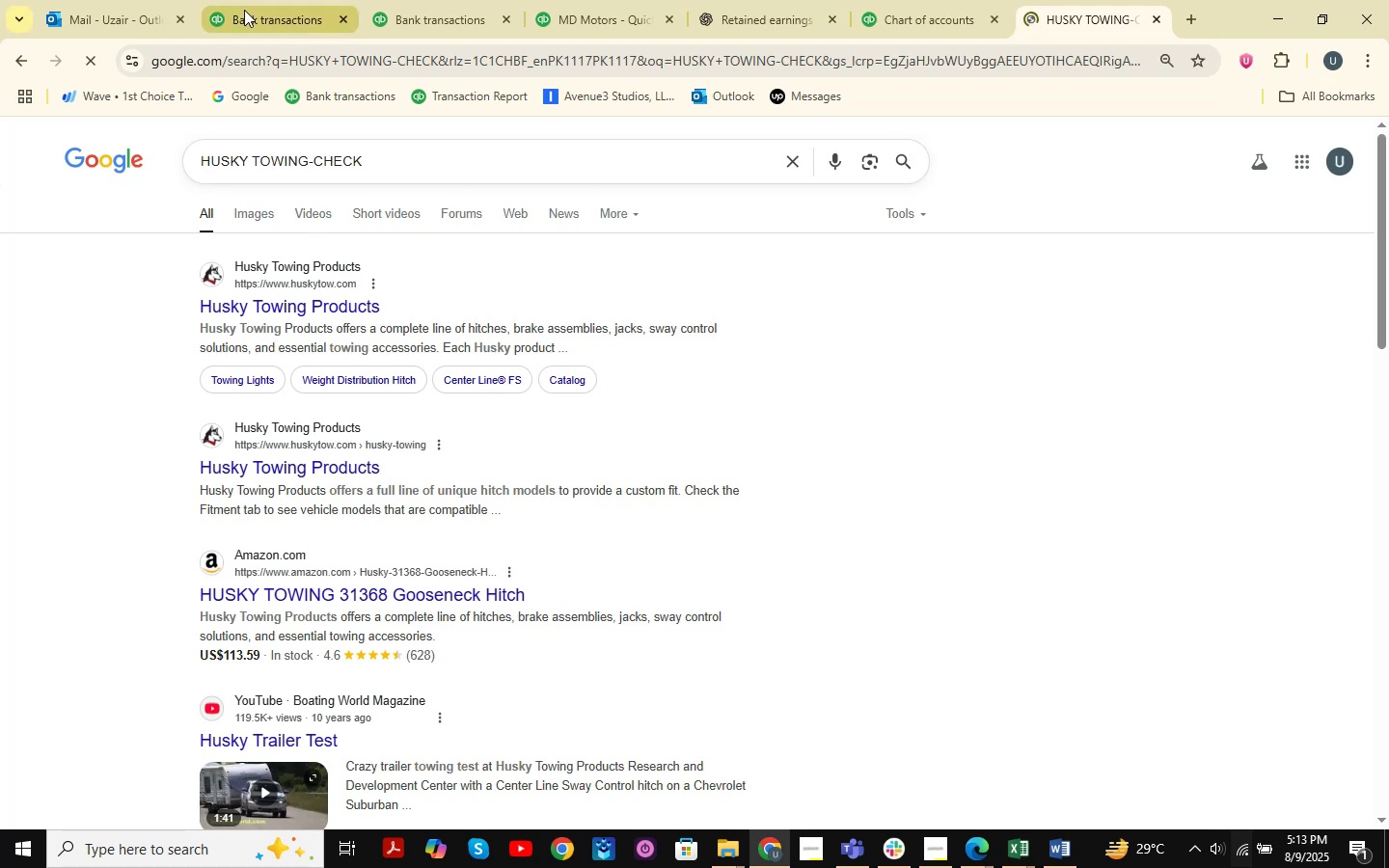 
left_click([255, 13])
 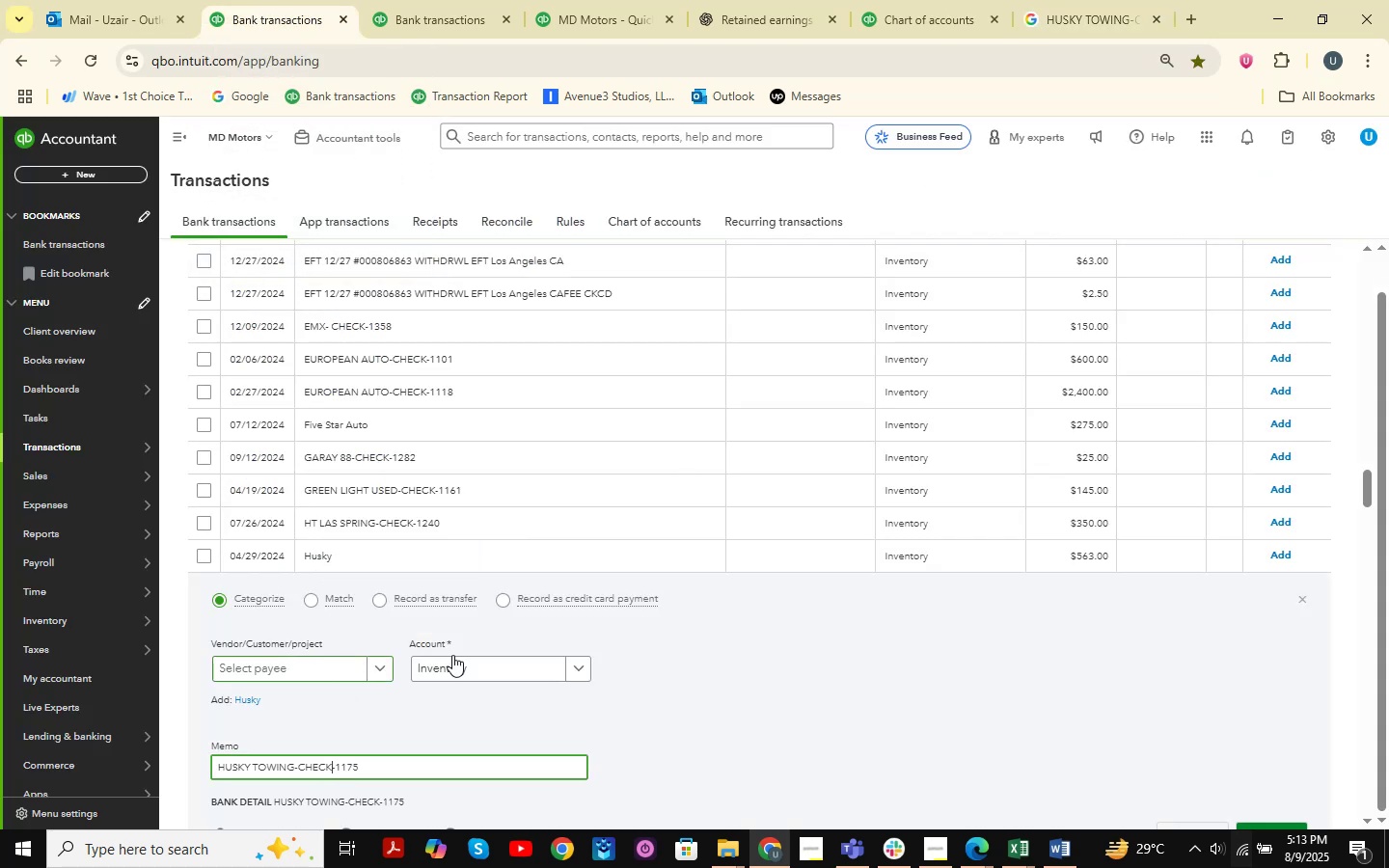 
left_click([478, 669])
 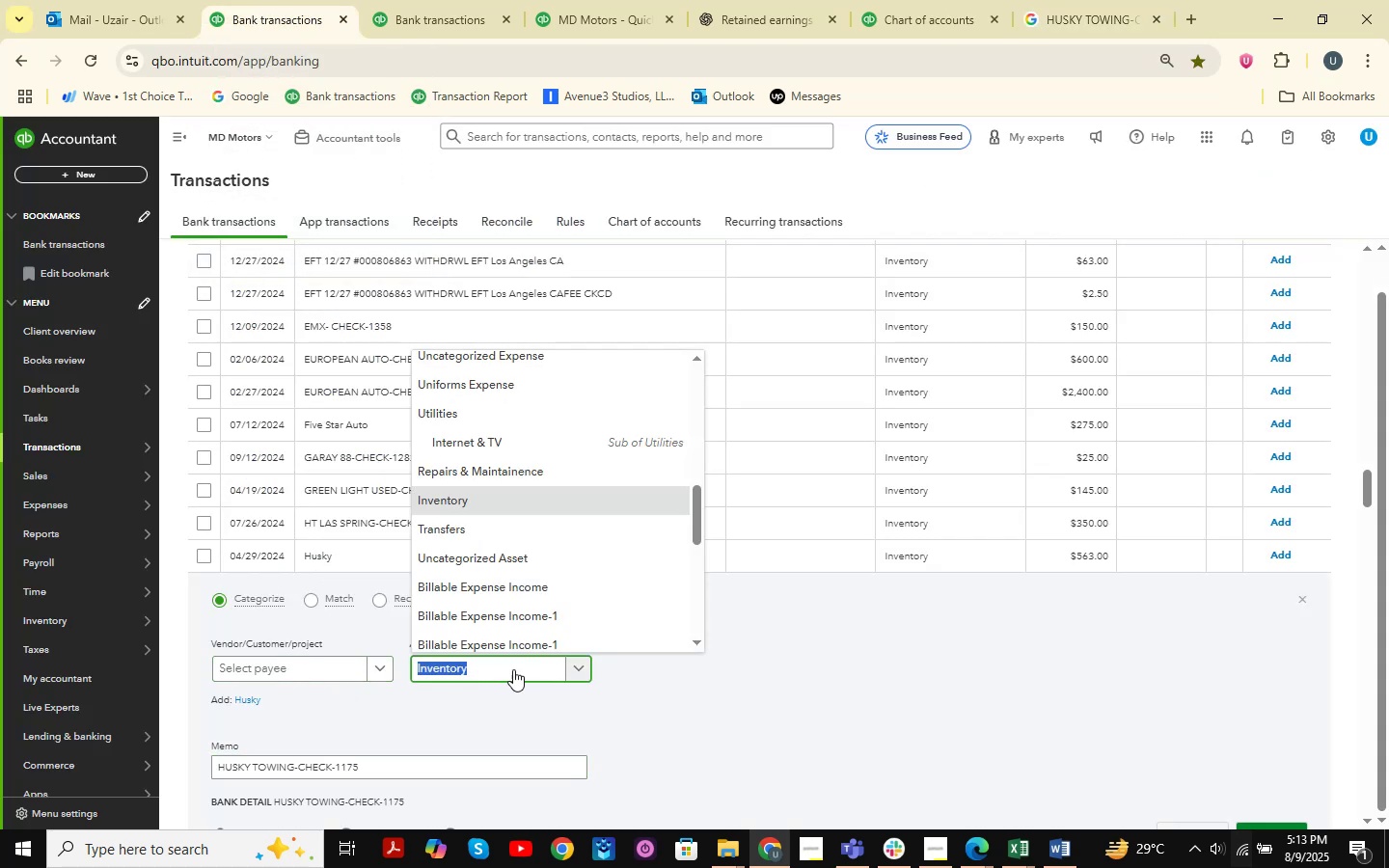 
type( cst)
key(Backspace)
key(Backspace)
type(osty)
key(Backspace)
 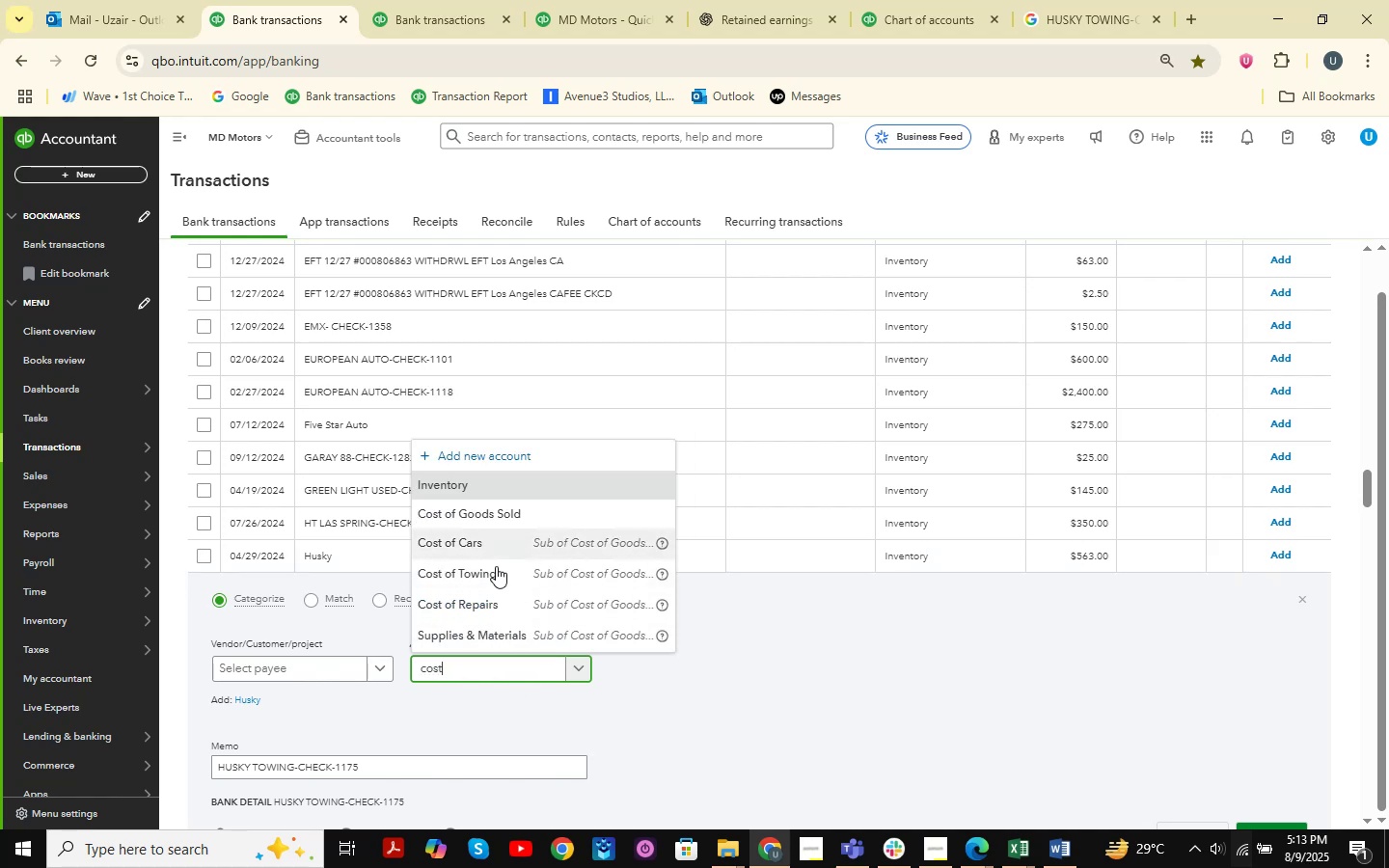 
left_click([496, 574])
 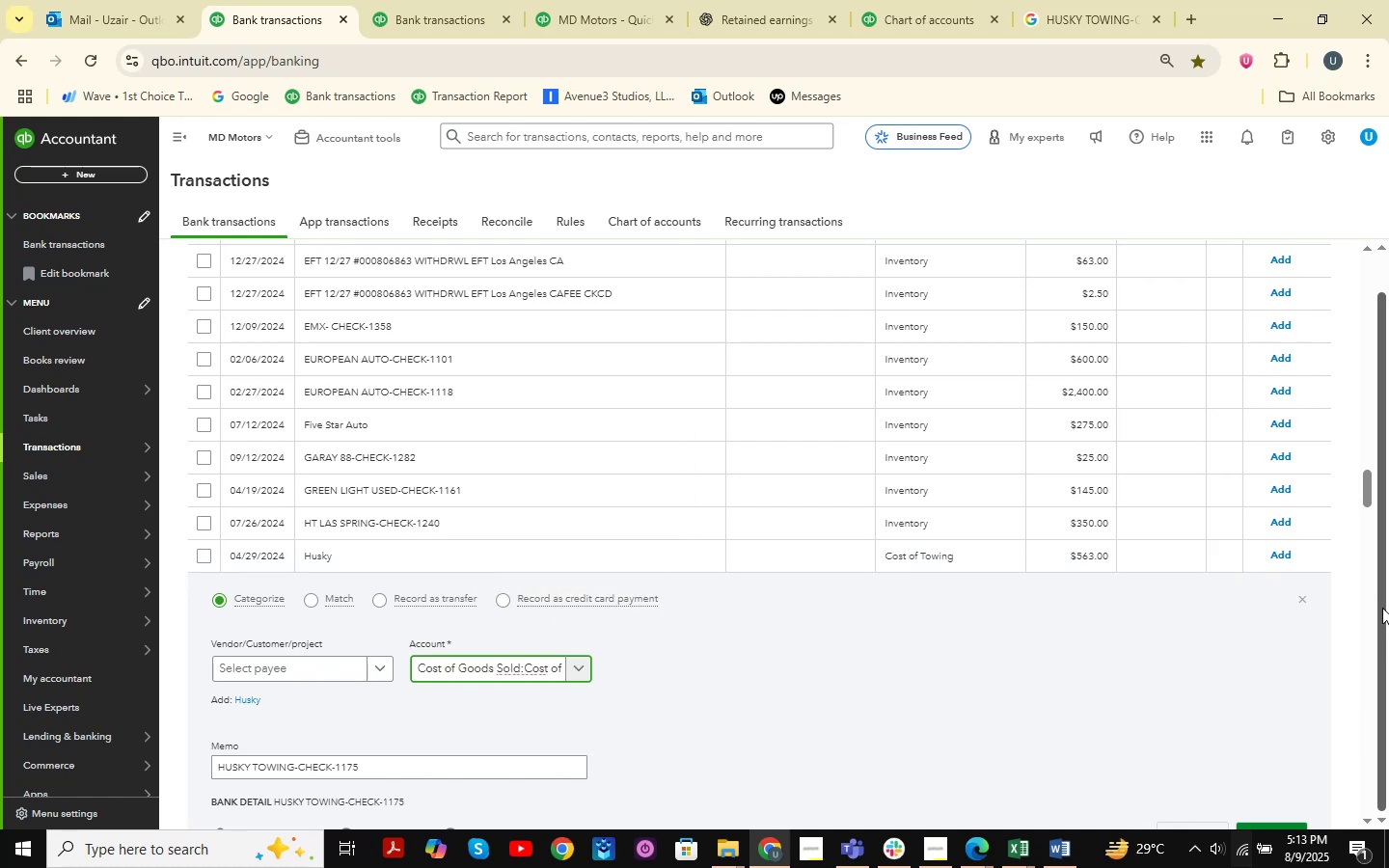 
left_click_drag(start_coordinate=[1369, 483], to_coordinate=[1367, 494])
 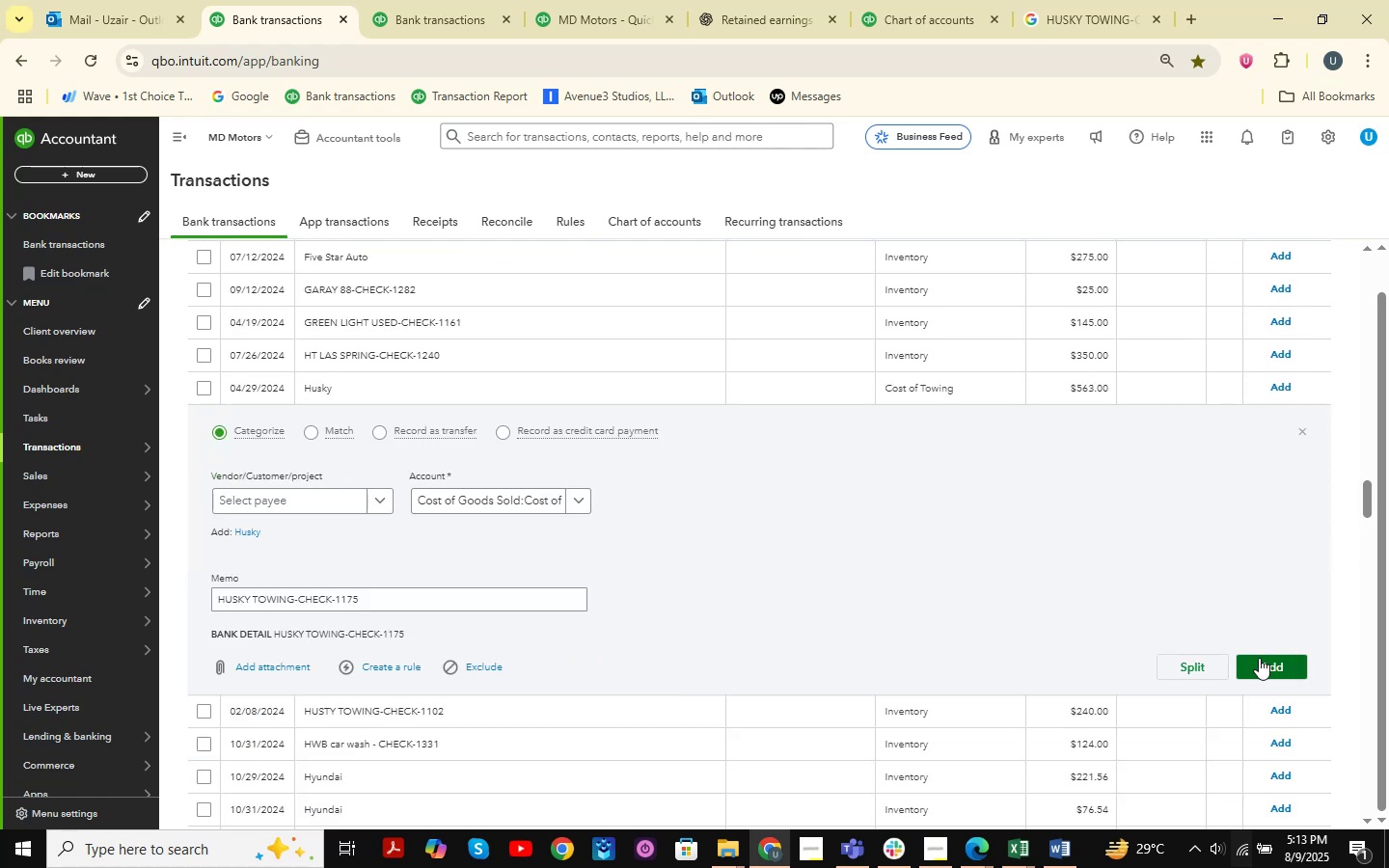 
left_click([1259, 658])
 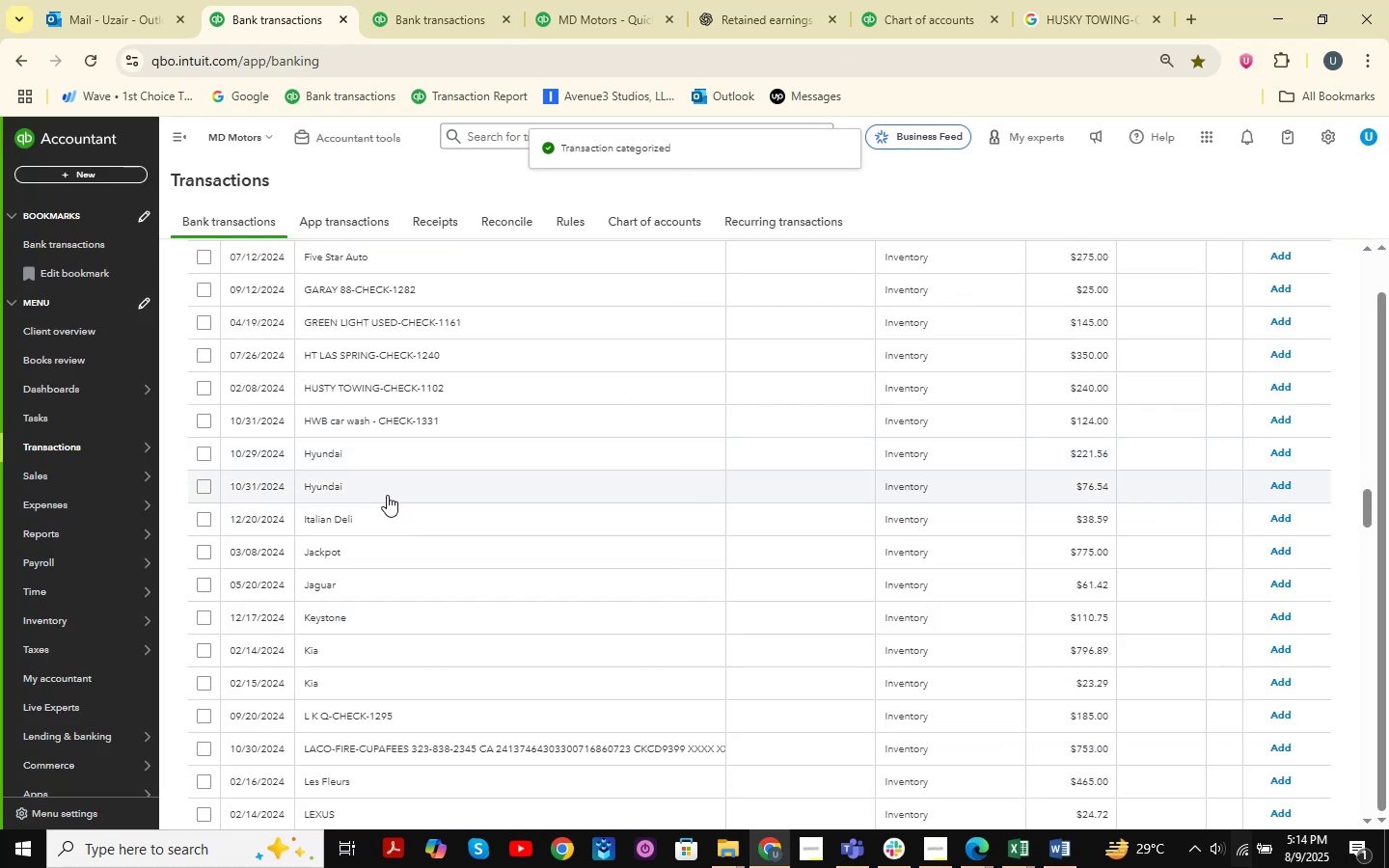 
wait(5.71)
 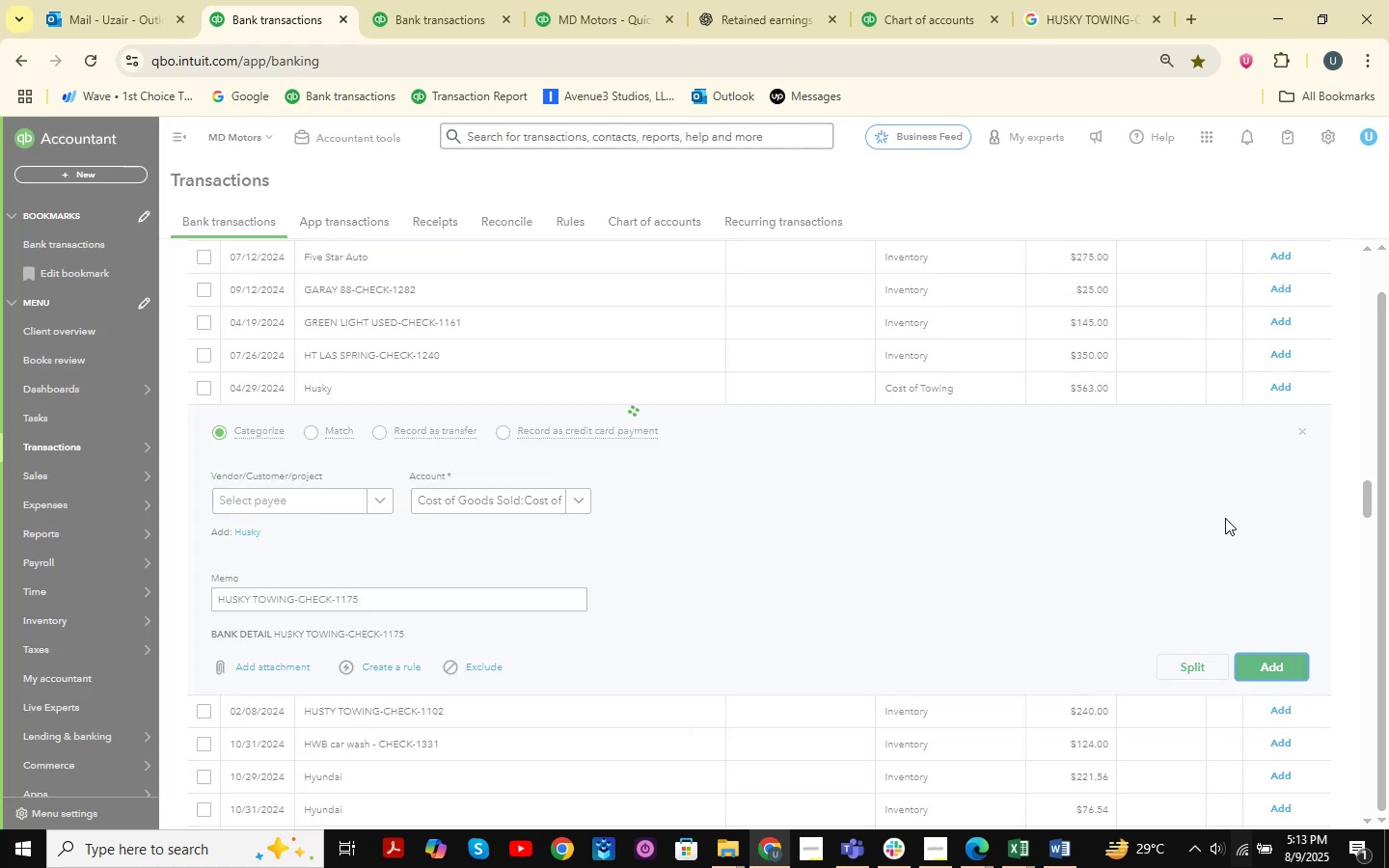 
left_click([376, 459])
 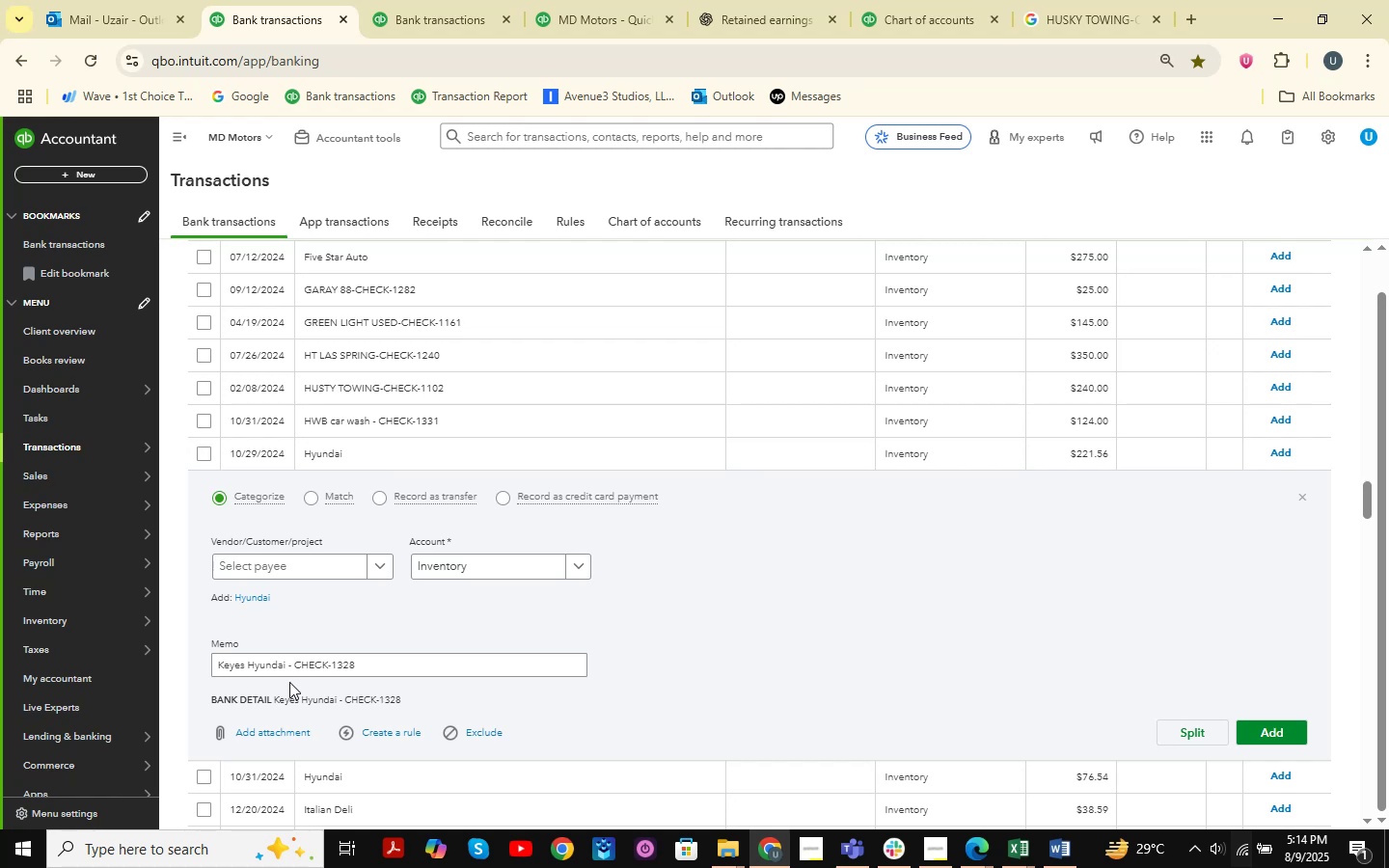 
left_click_drag(start_coordinate=[286, 664], to_coordinate=[70, 662])
 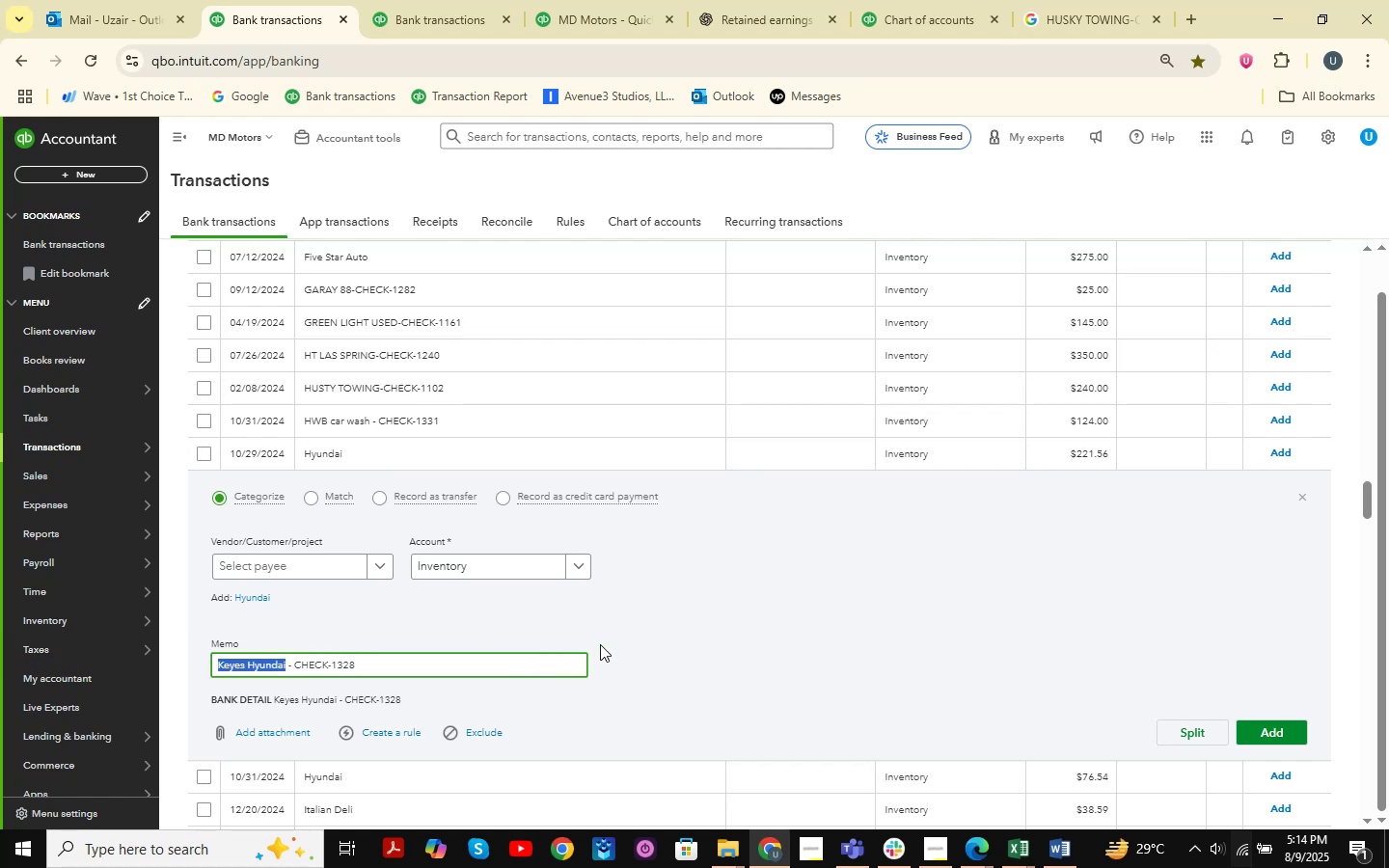 
key(Control+C)
 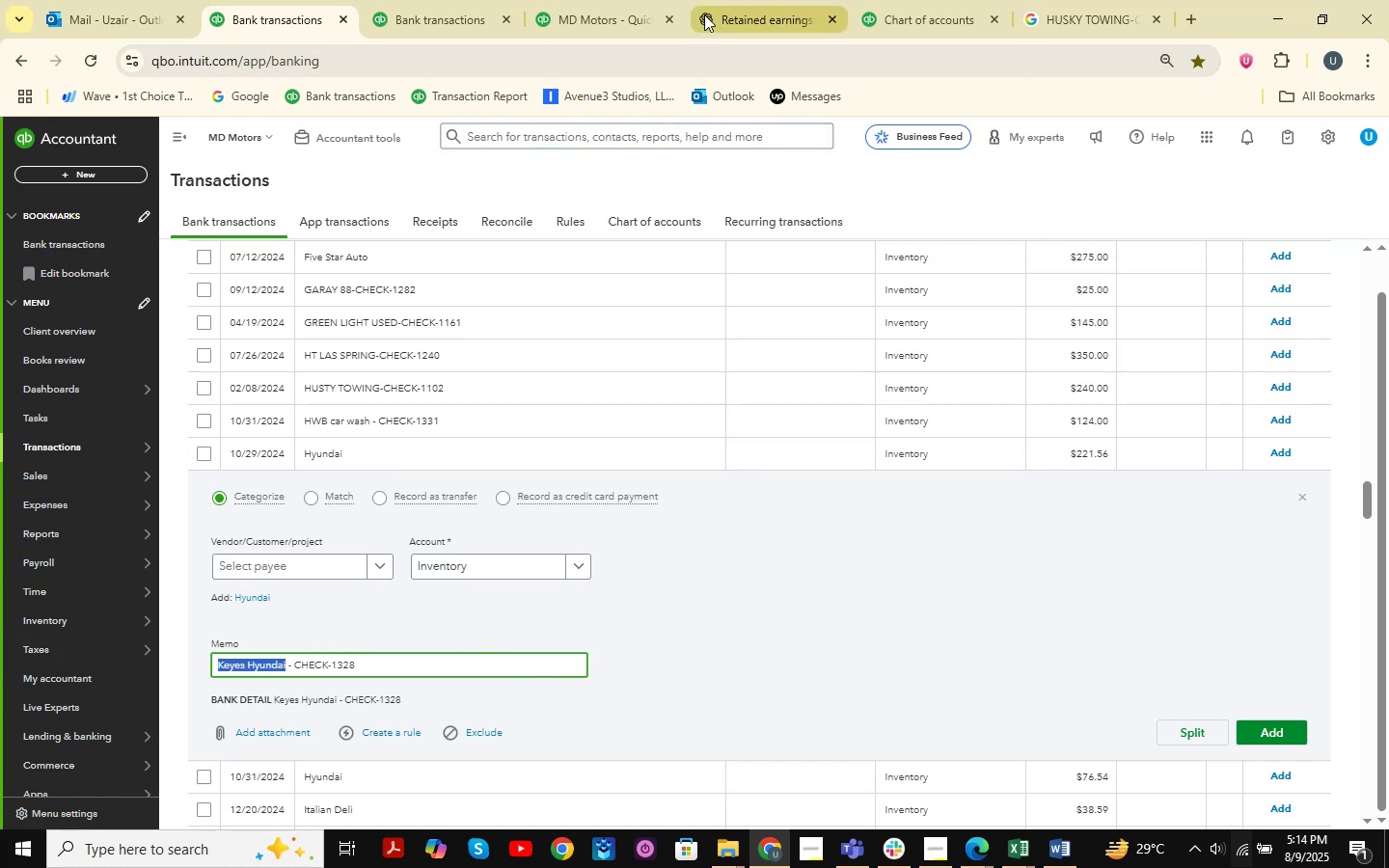 
left_click([741, 14])
 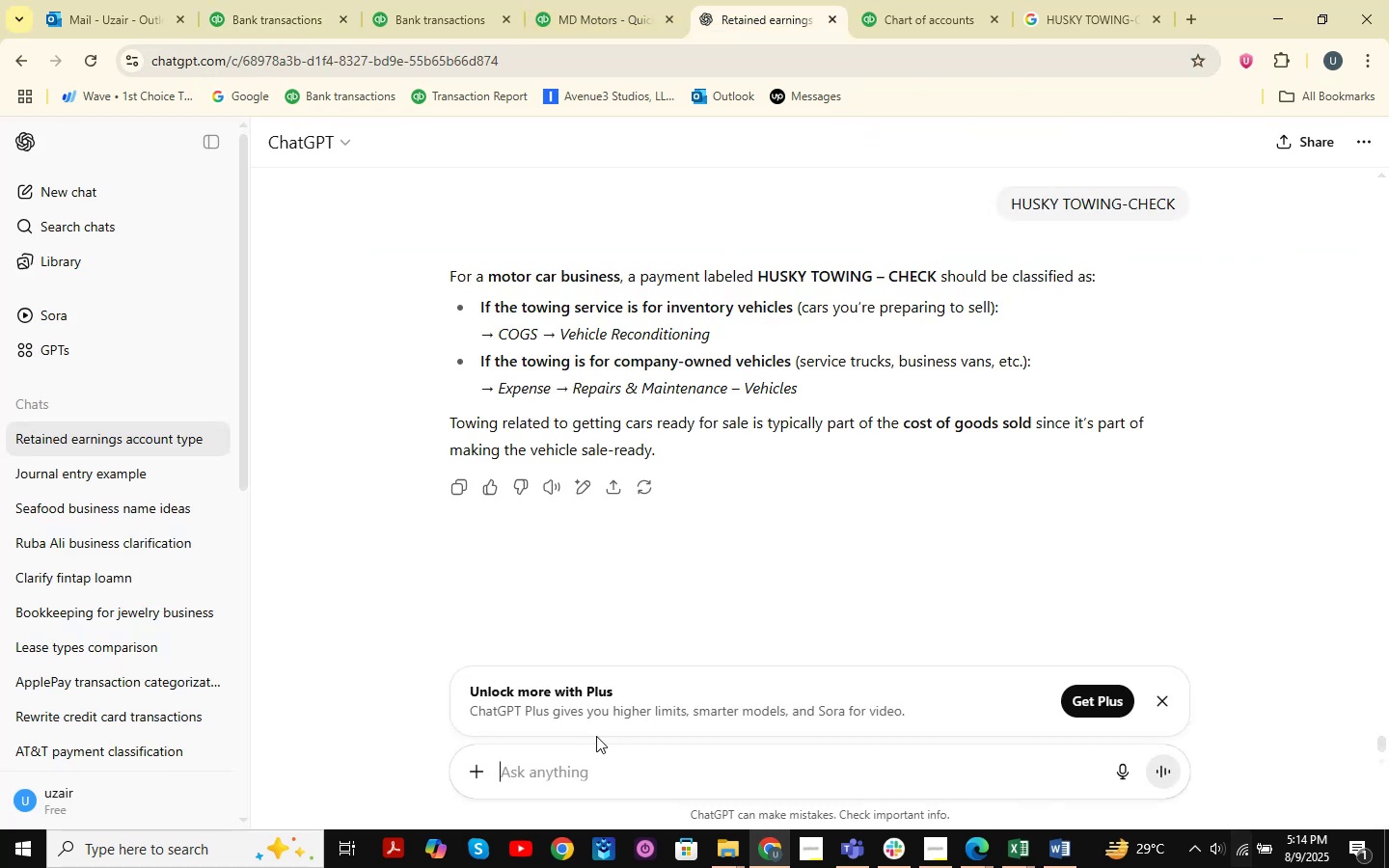 
key(Control+V)
 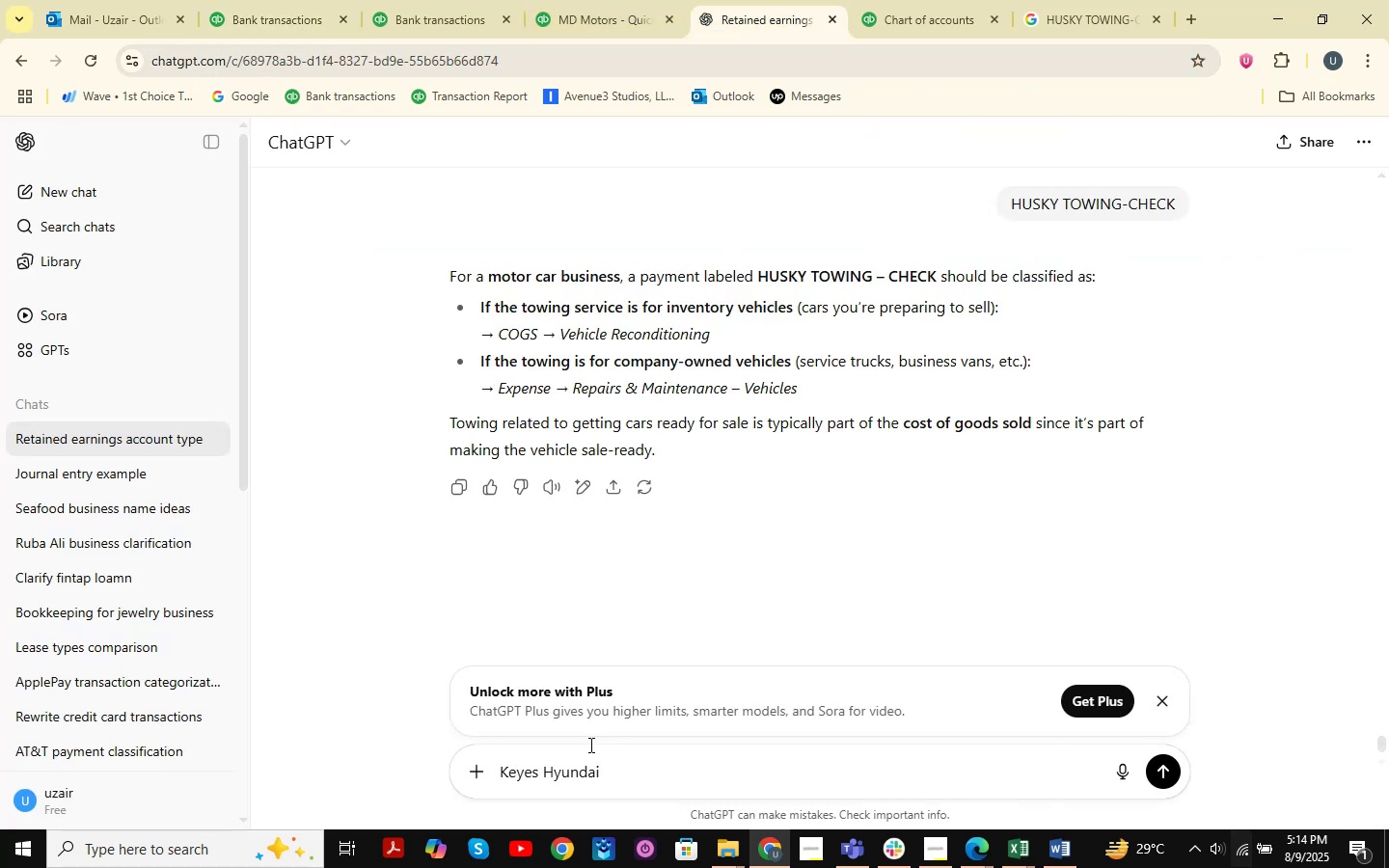 
key(NumpadEnter)
 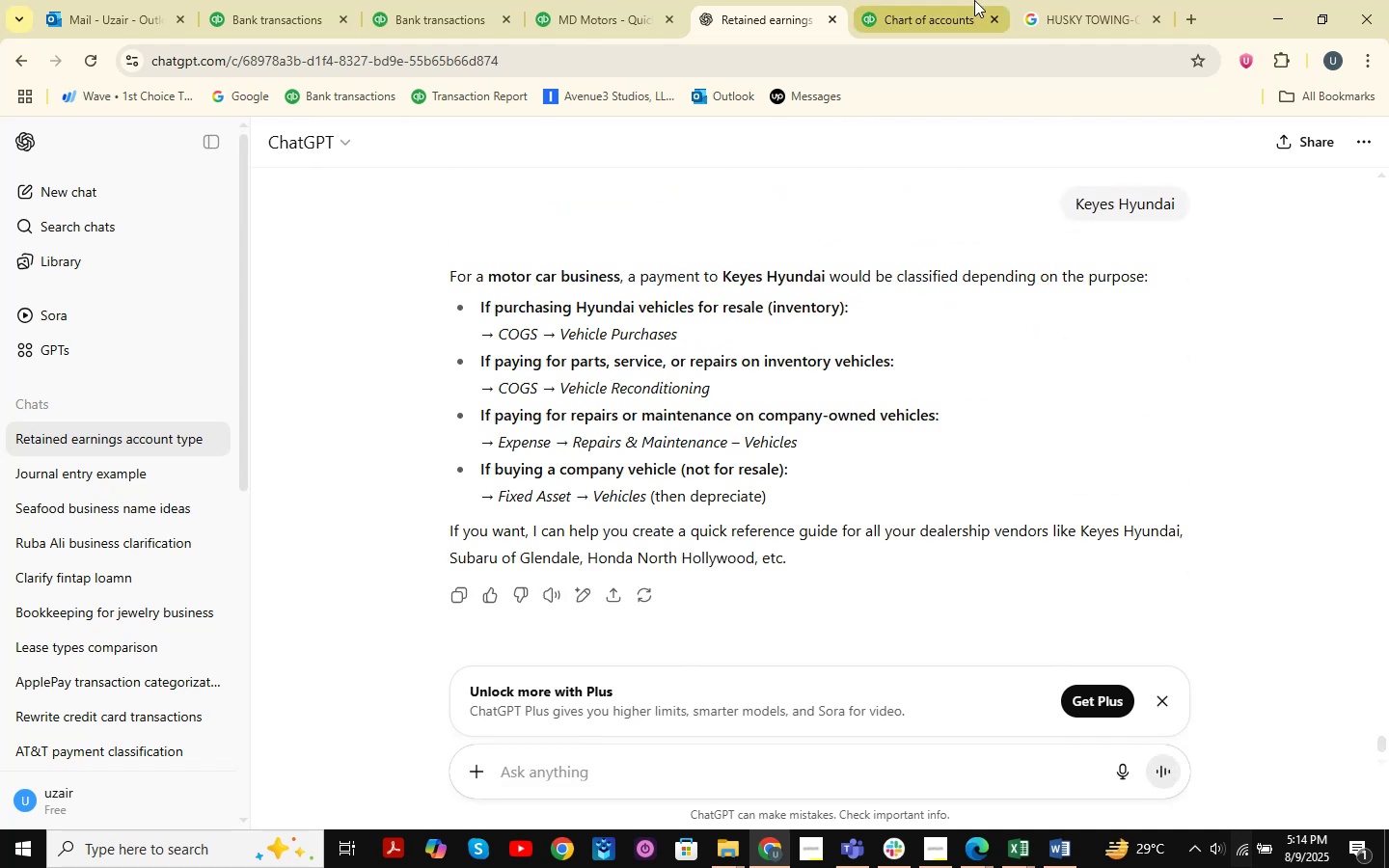 
wait(6.18)
 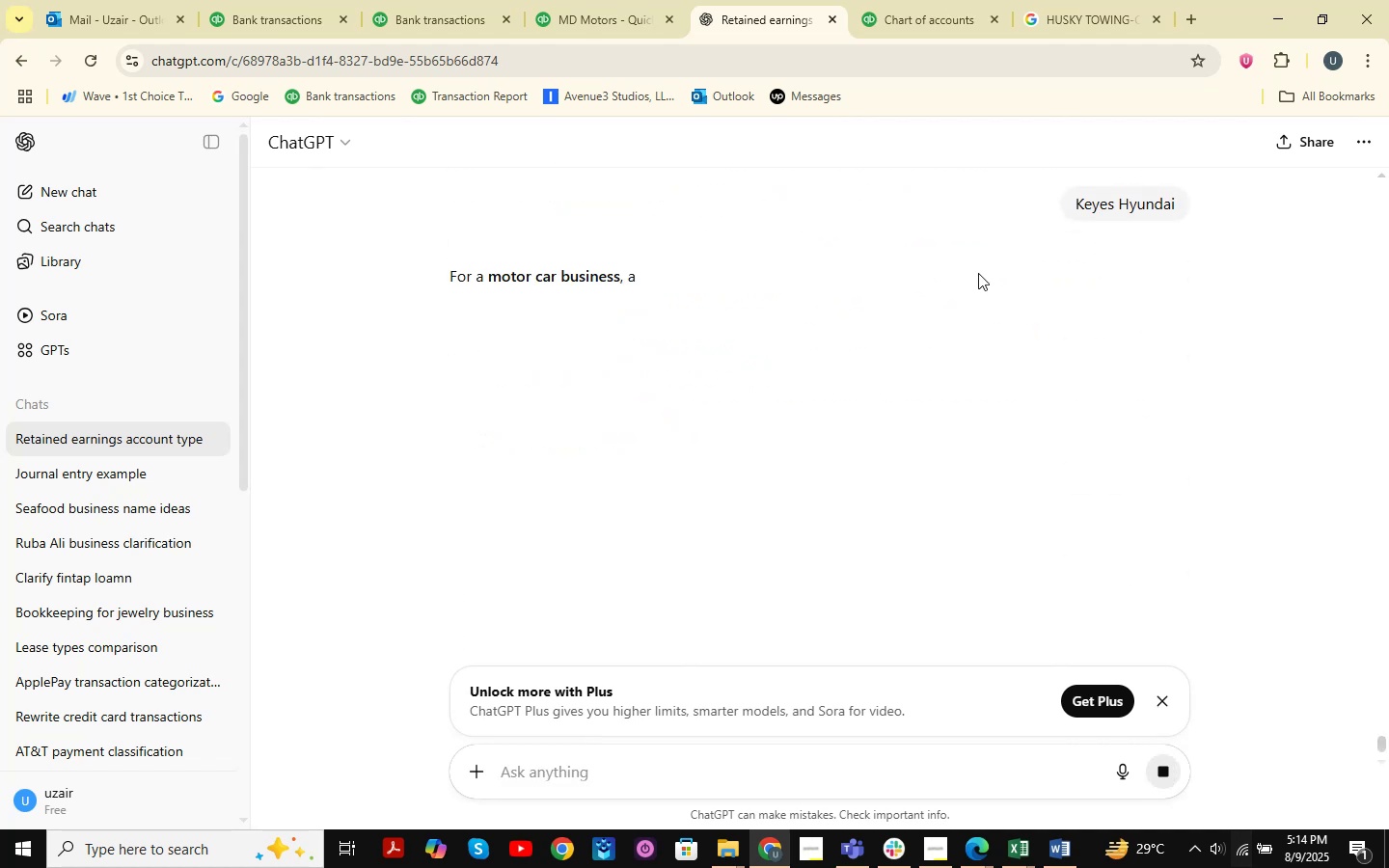 
left_click([1076, 13])
 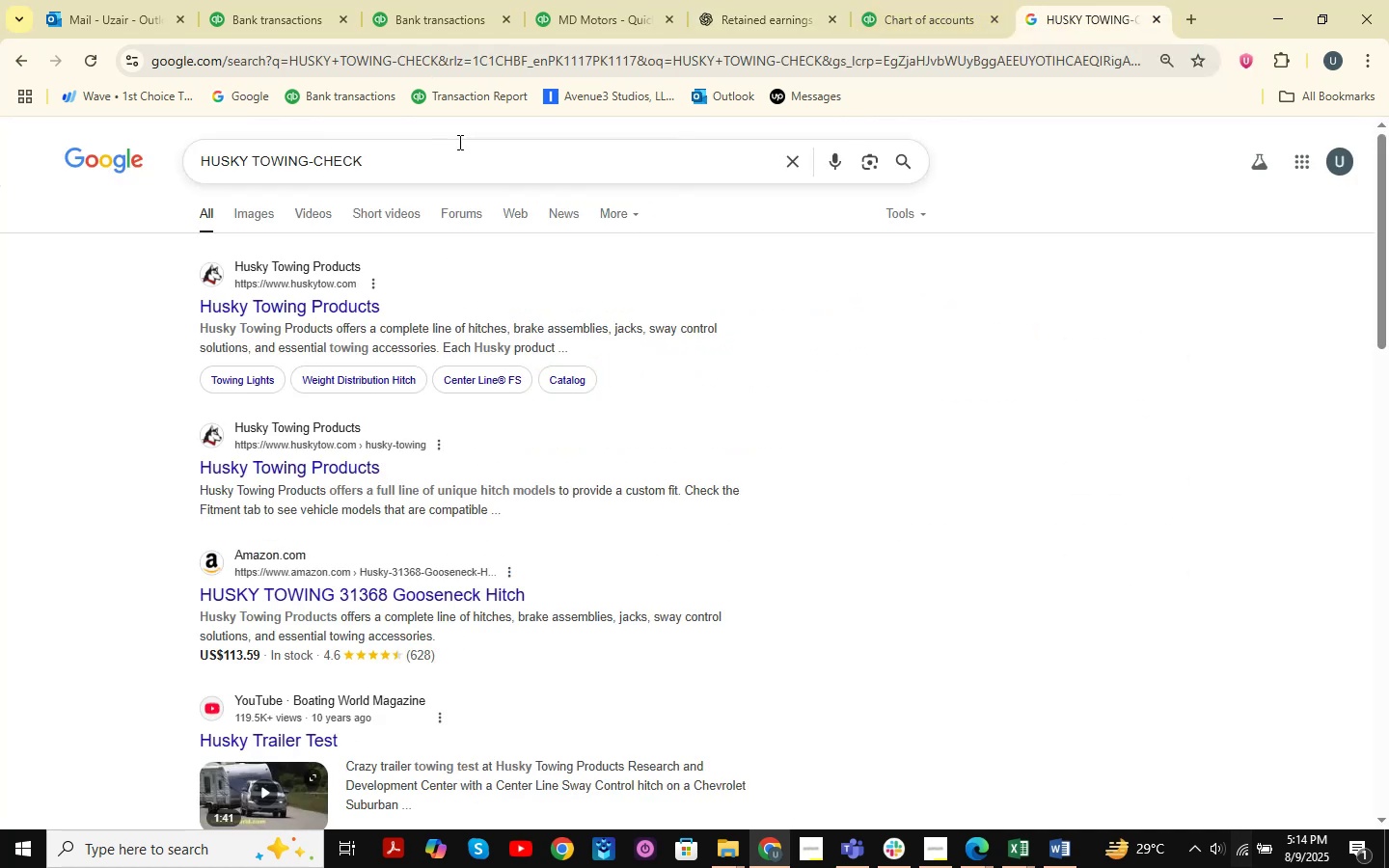 
left_click_drag(start_coordinate=[432, 164], to_coordinate=[0, 109])
 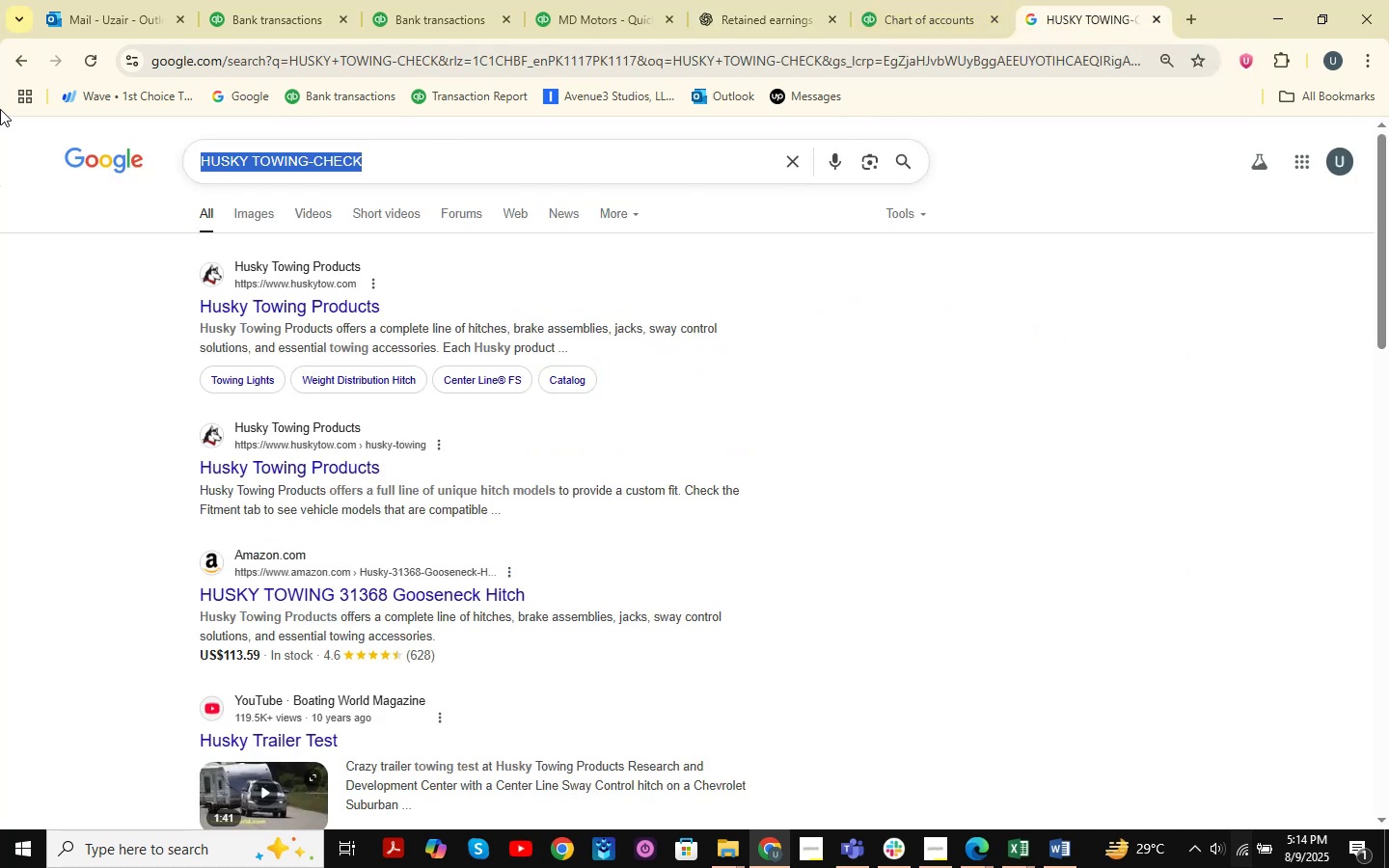 
key(Space)
 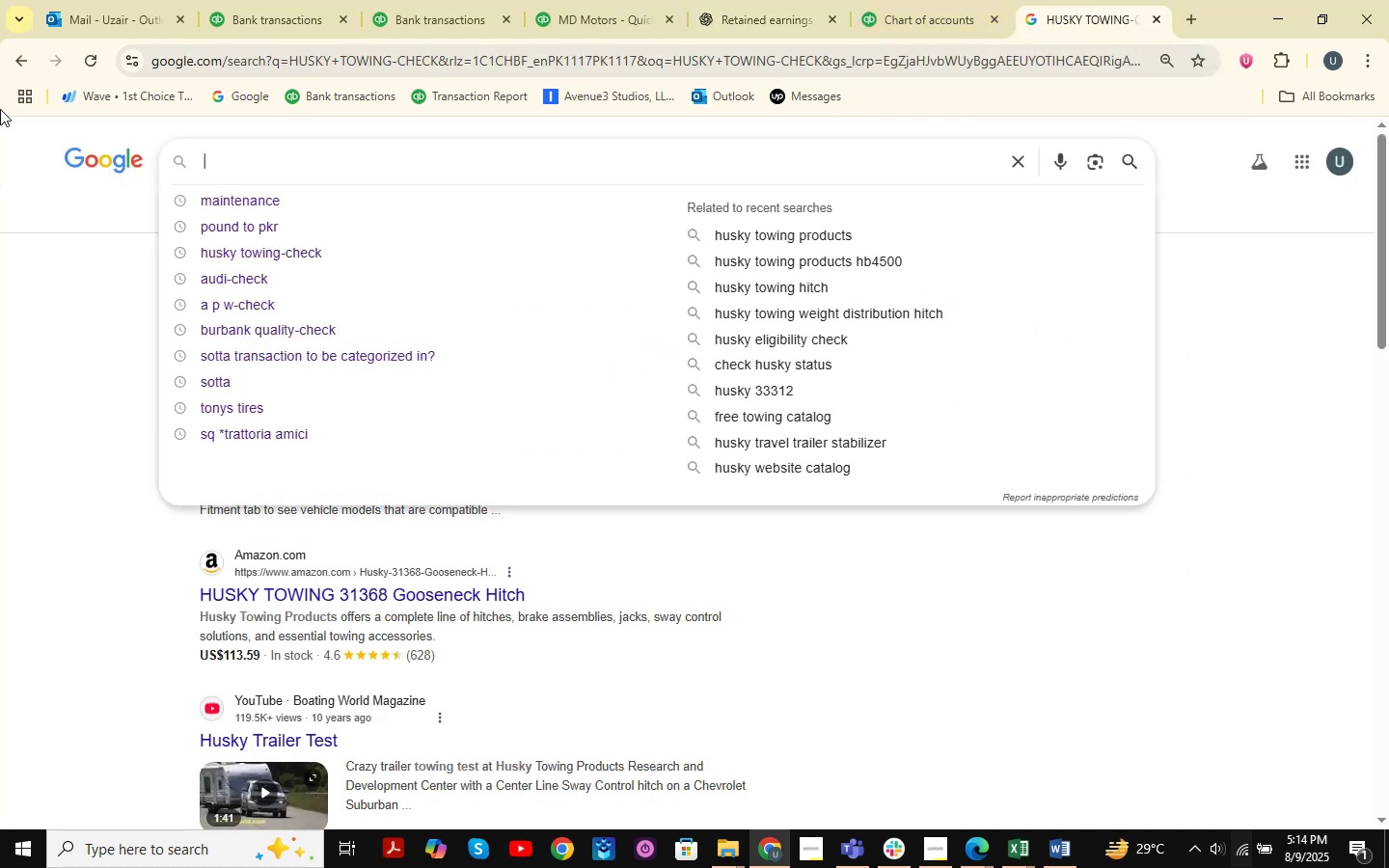 
key(Control+V)
 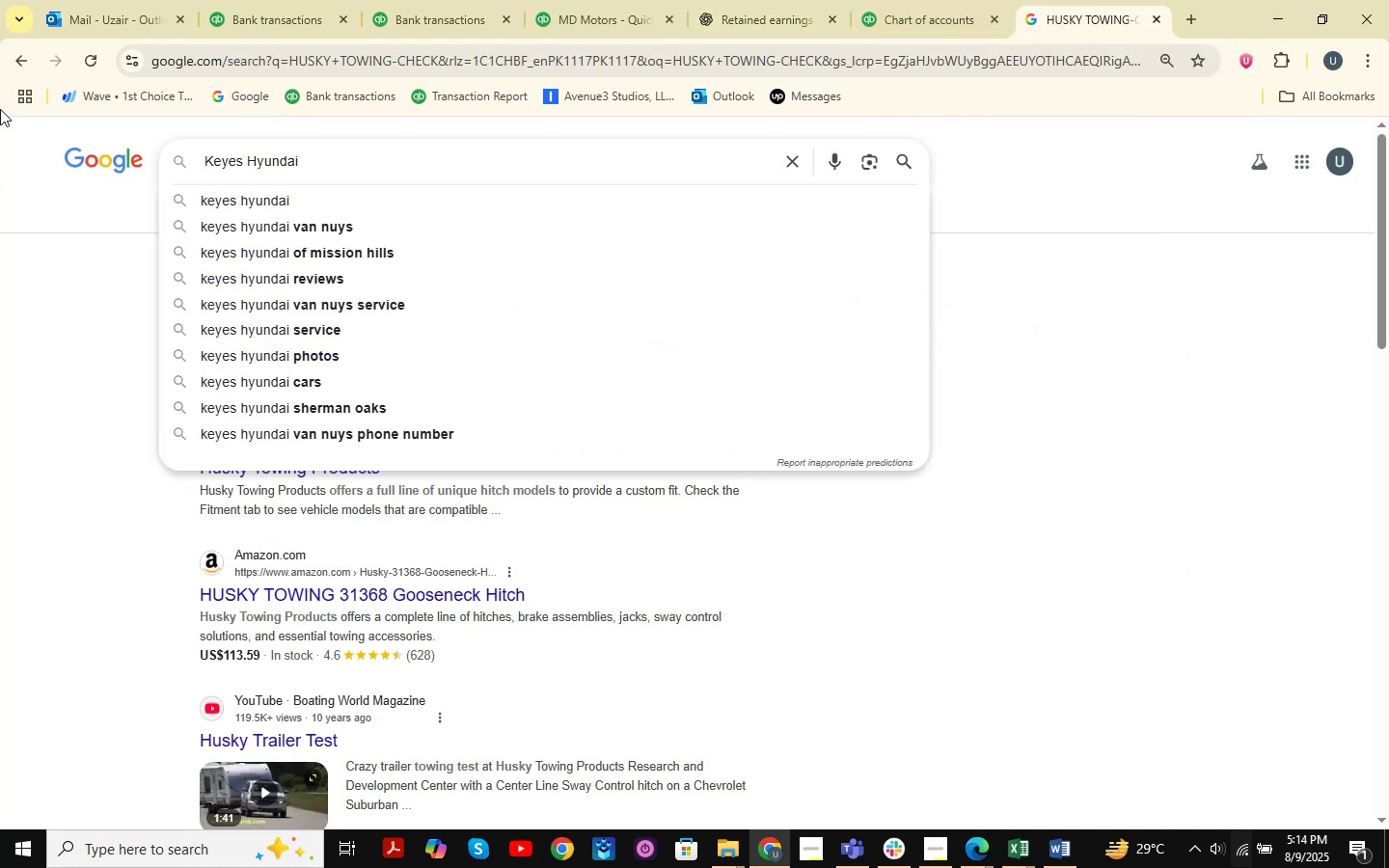 
key(NumpadEnter)
 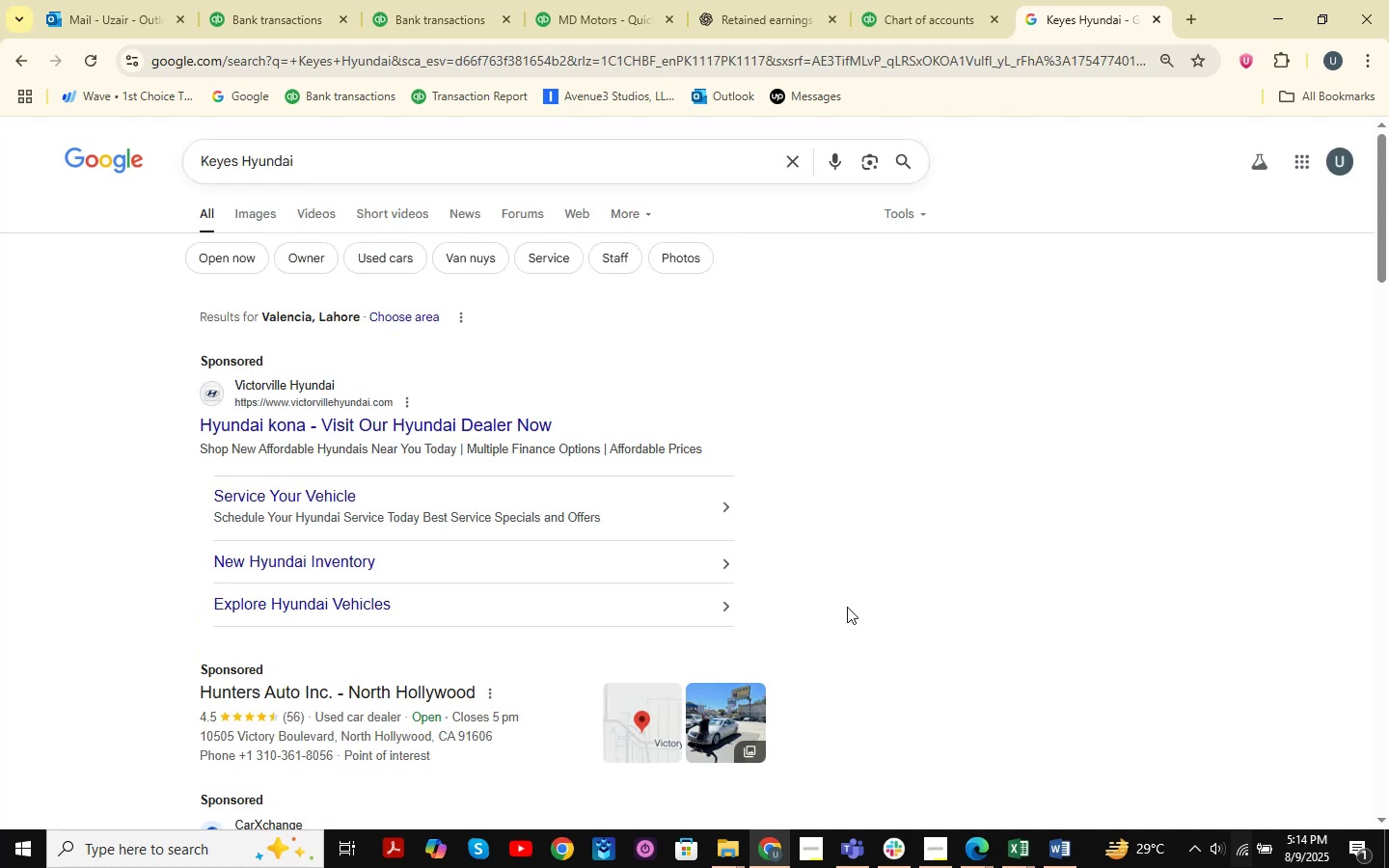 
scroll: coordinate [998, 579], scroll_direction: down, amount: 2.0
 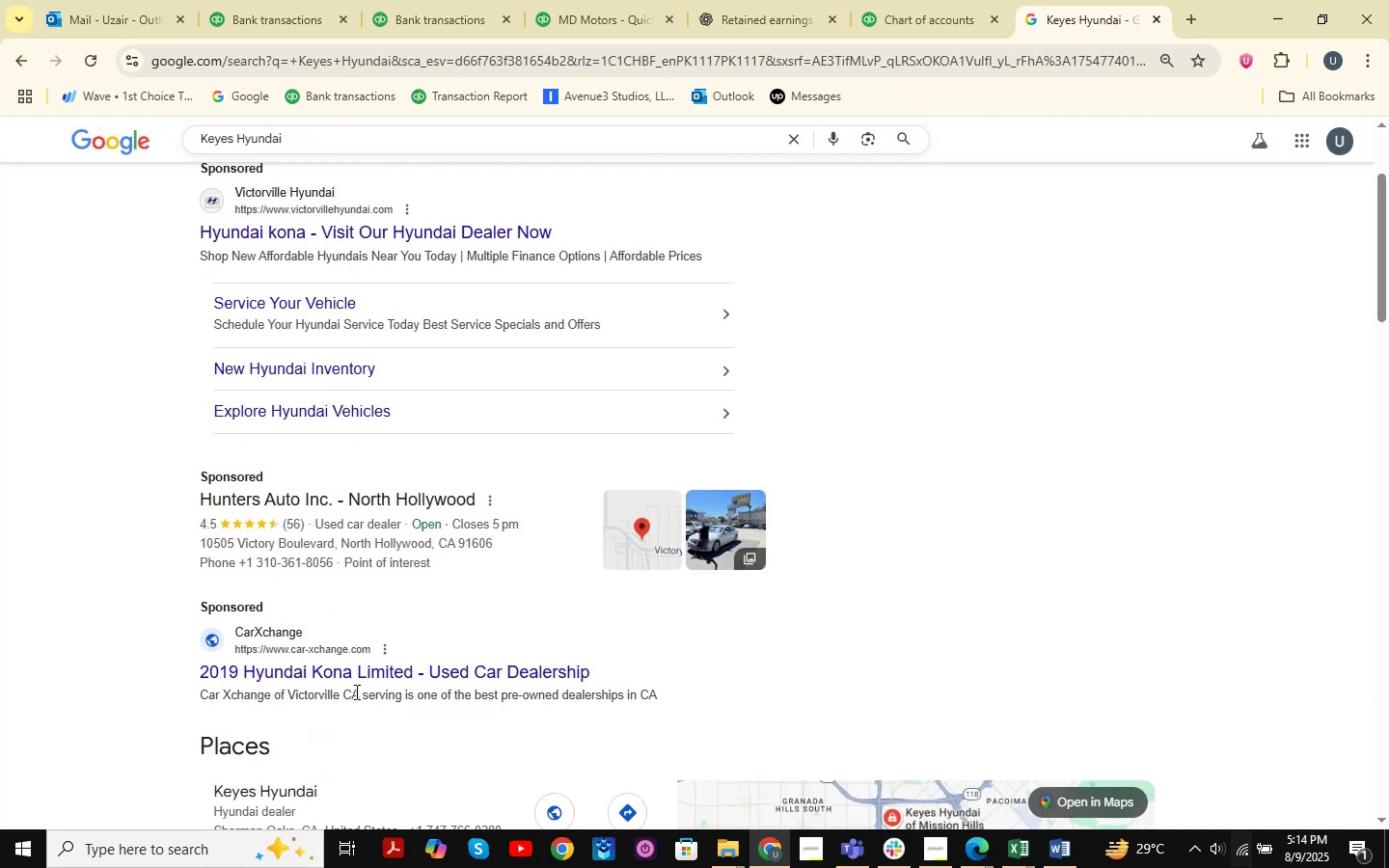 
scroll: coordinate [338, 402], scroll_direction: up, amount: 3.0
 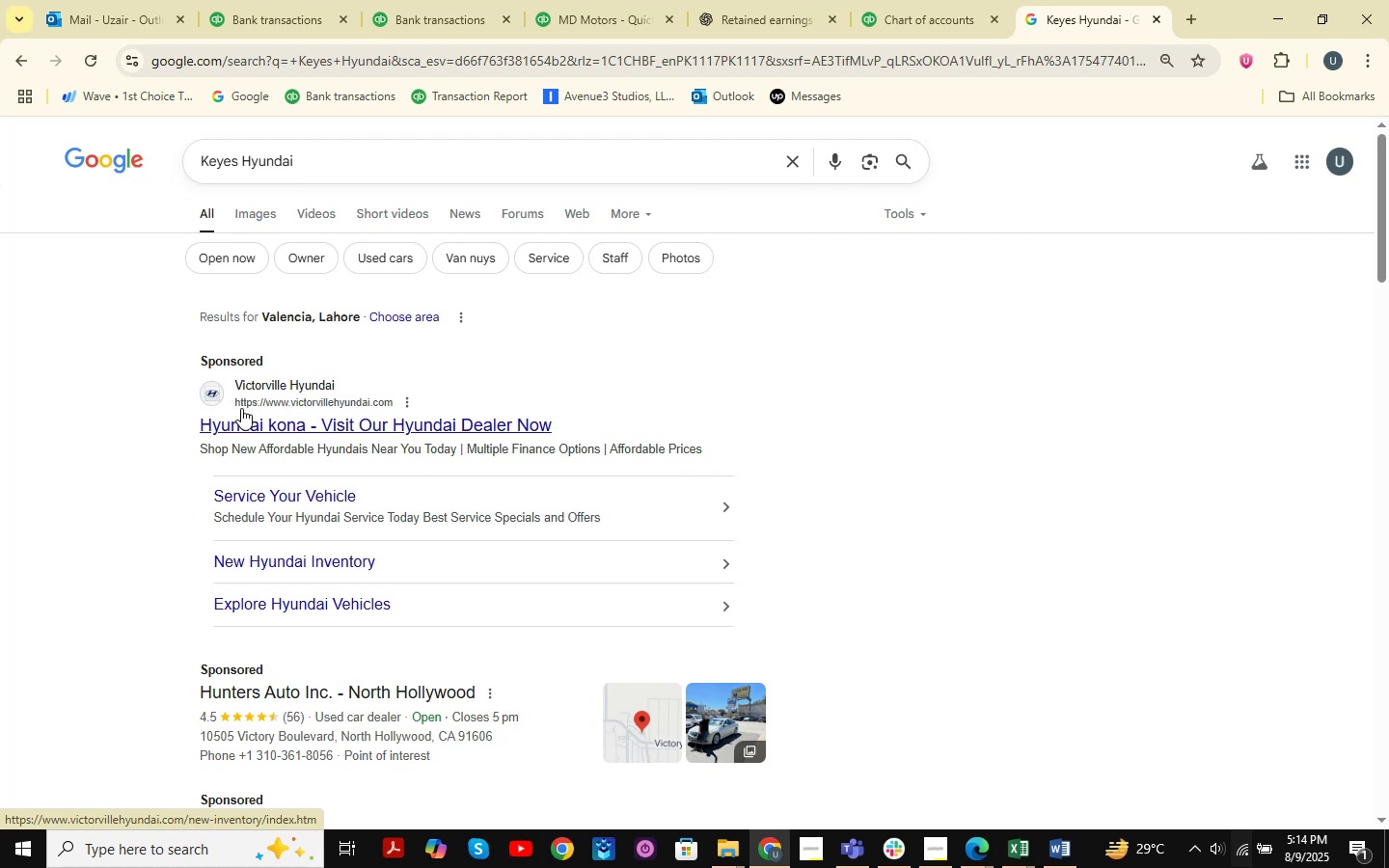 
left_click([241, 408])
 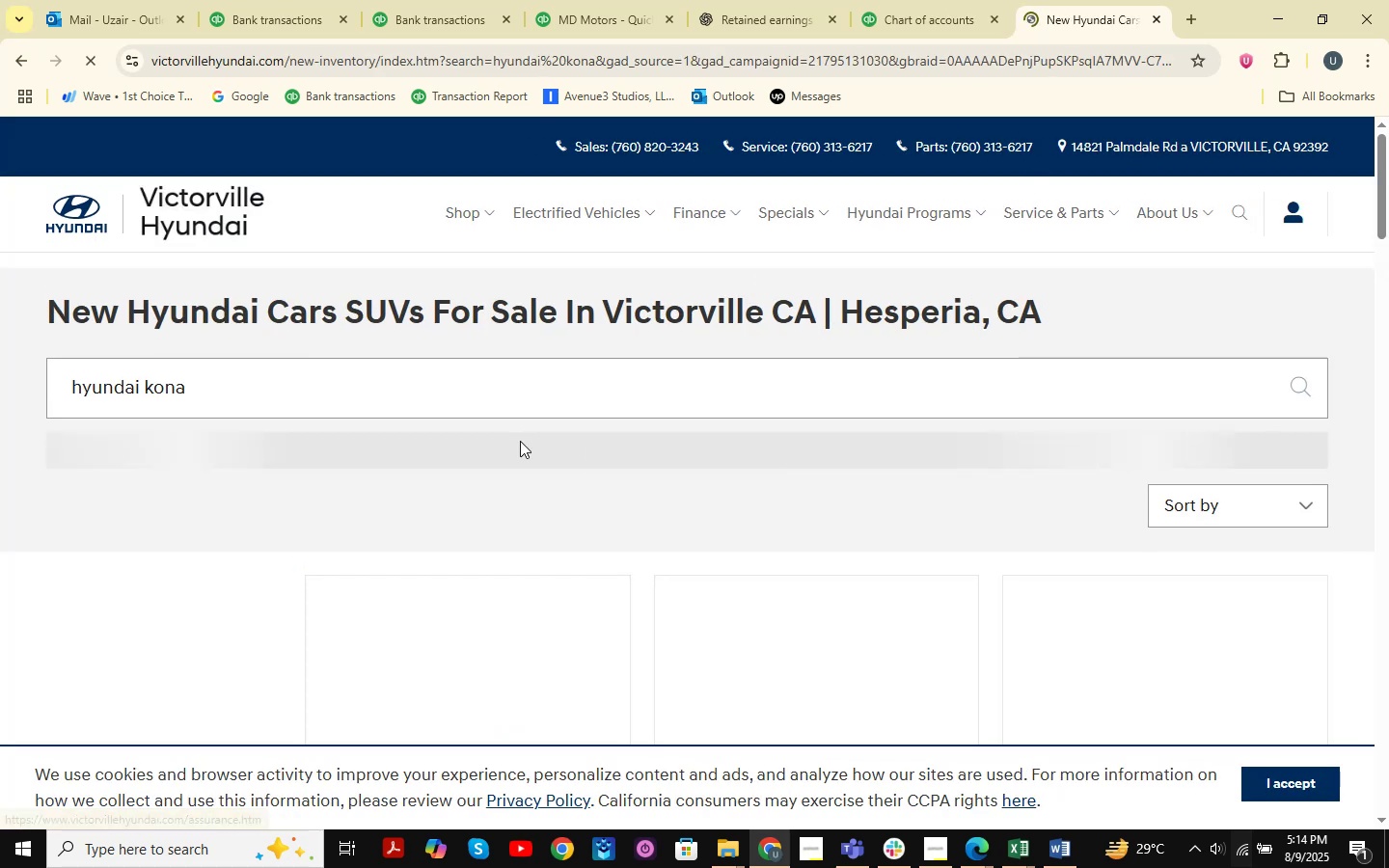 
wait(10.95)
 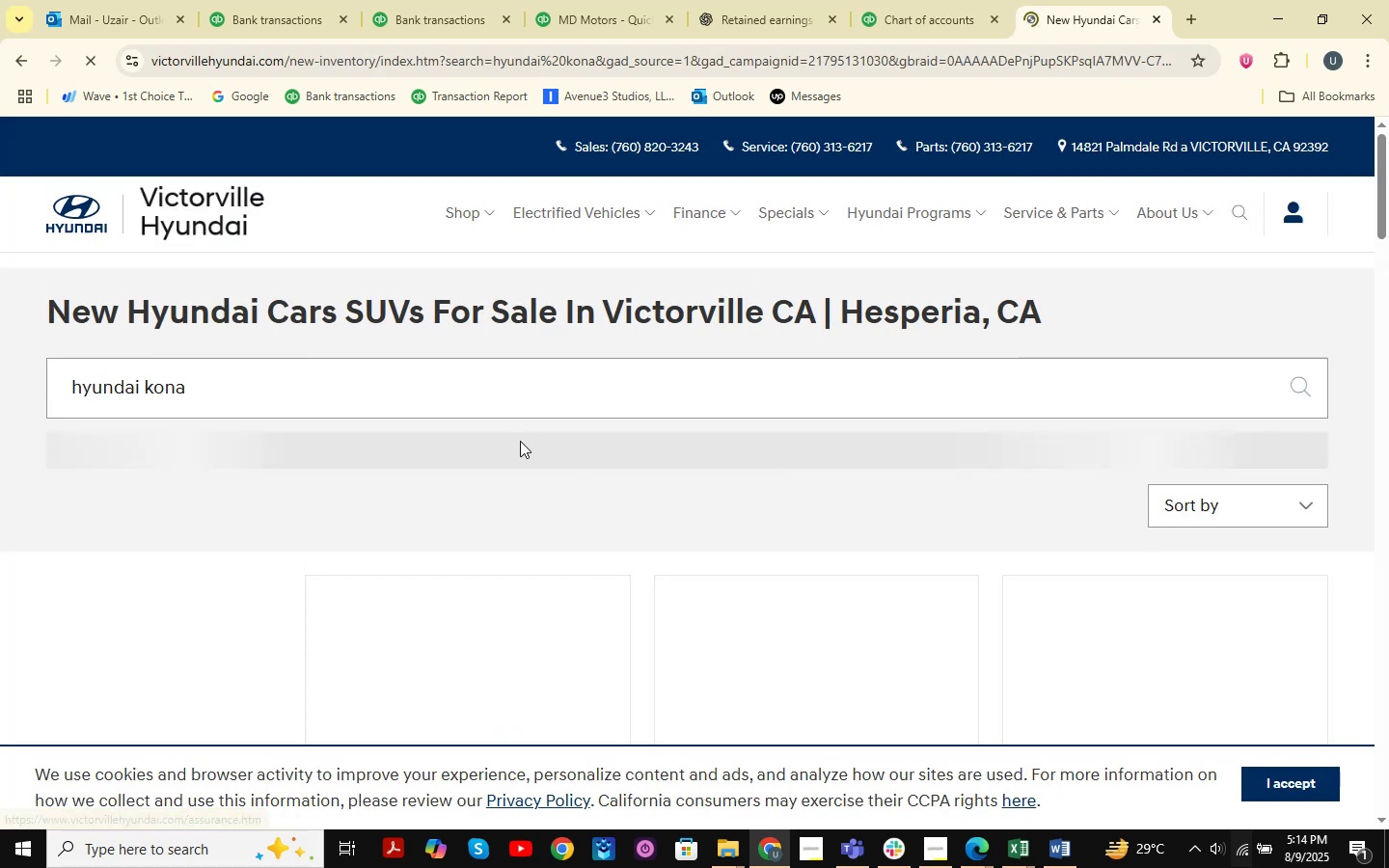 
left_click([237, 29])
 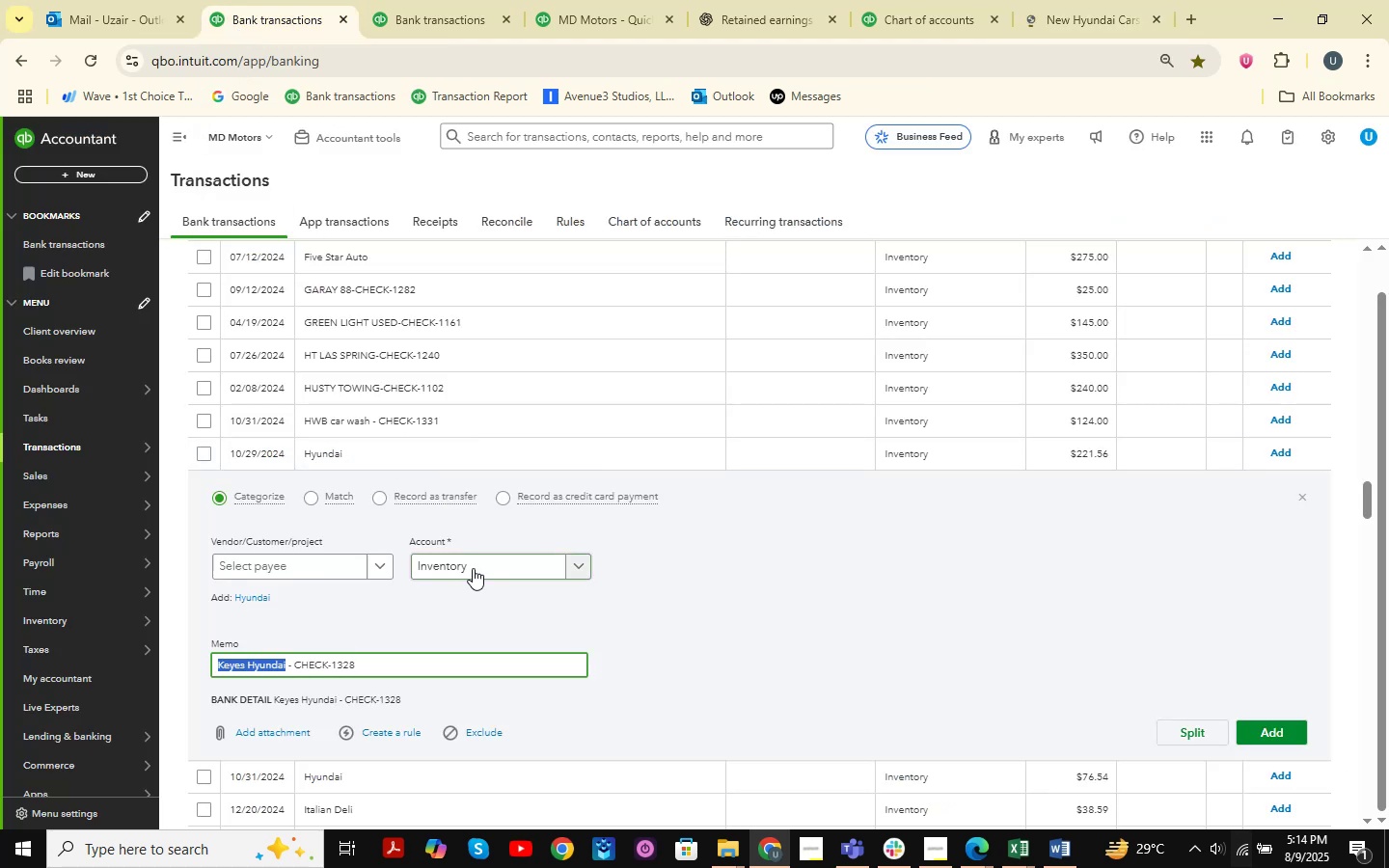 
left_click([473, 564])
 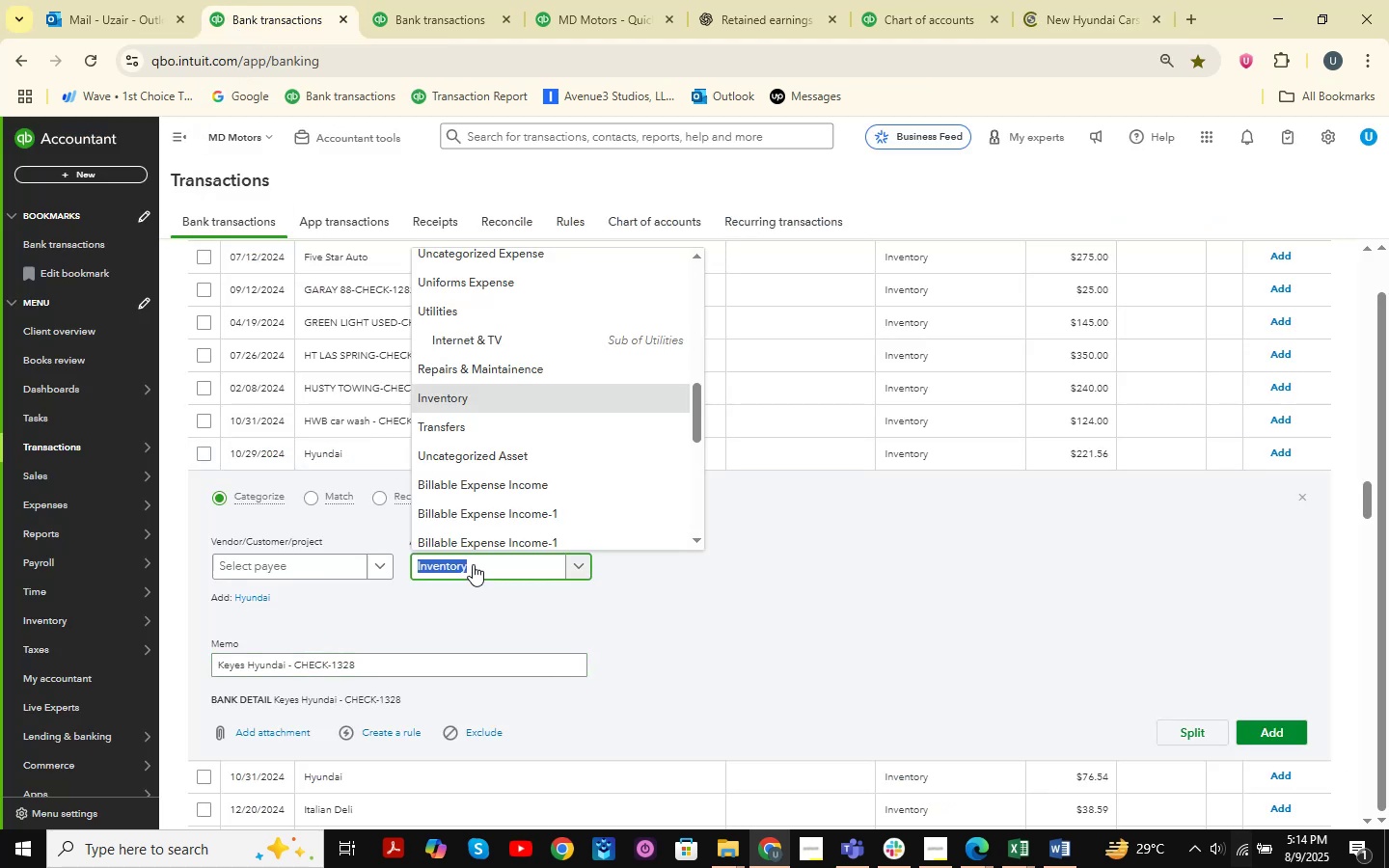 
key(Space)
 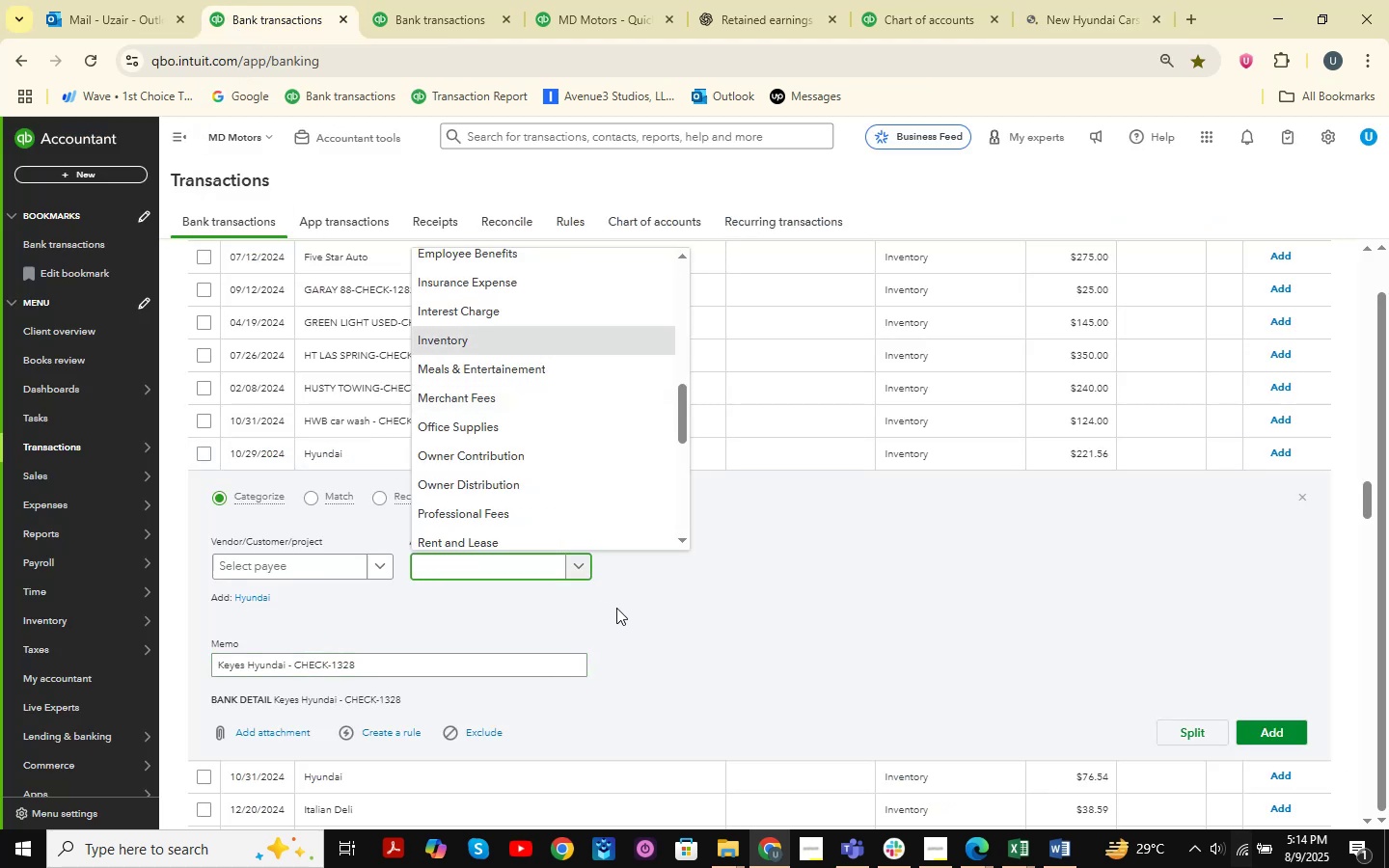 
wait(9.17)
 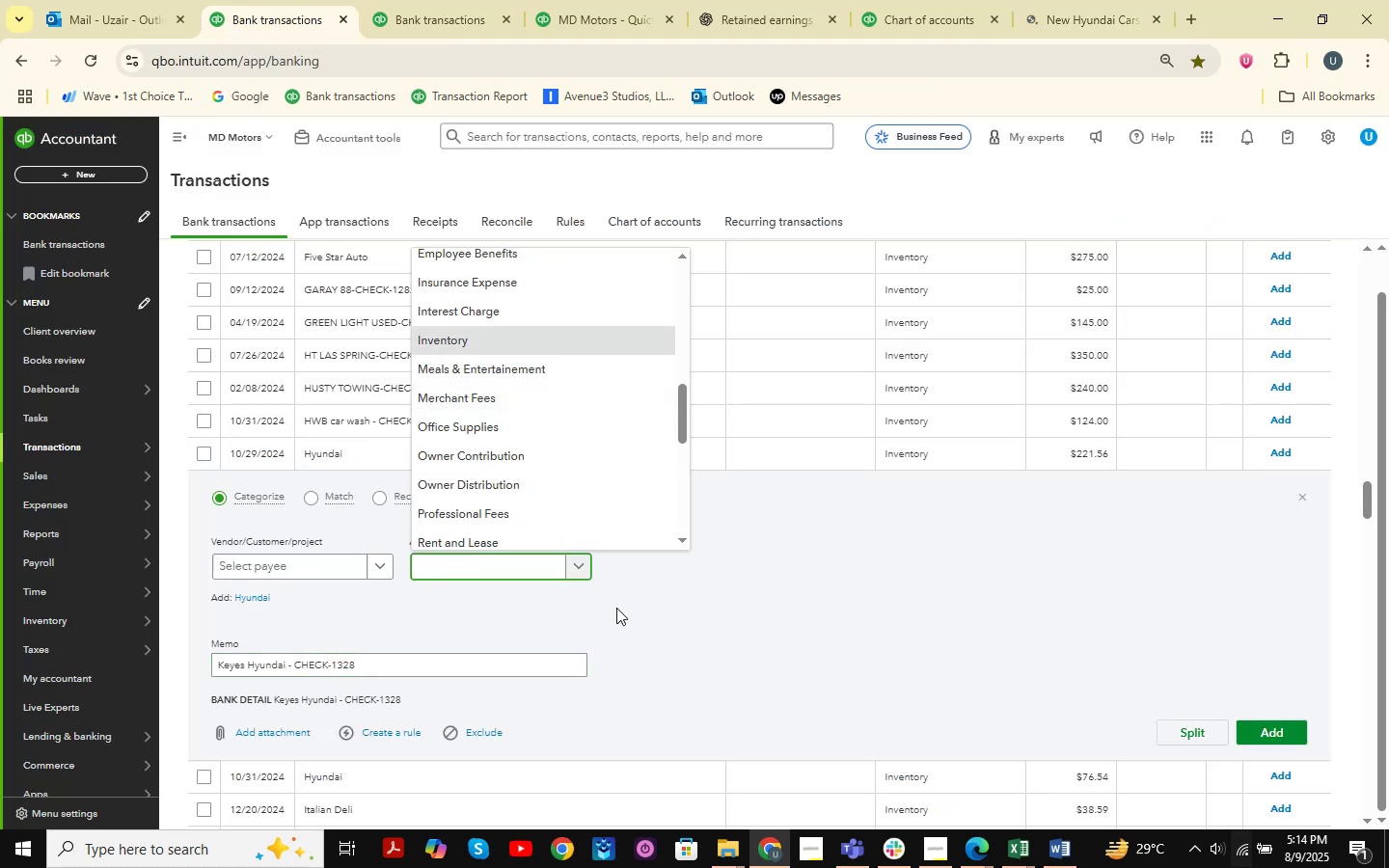 
mouse_move([1022, 829])
 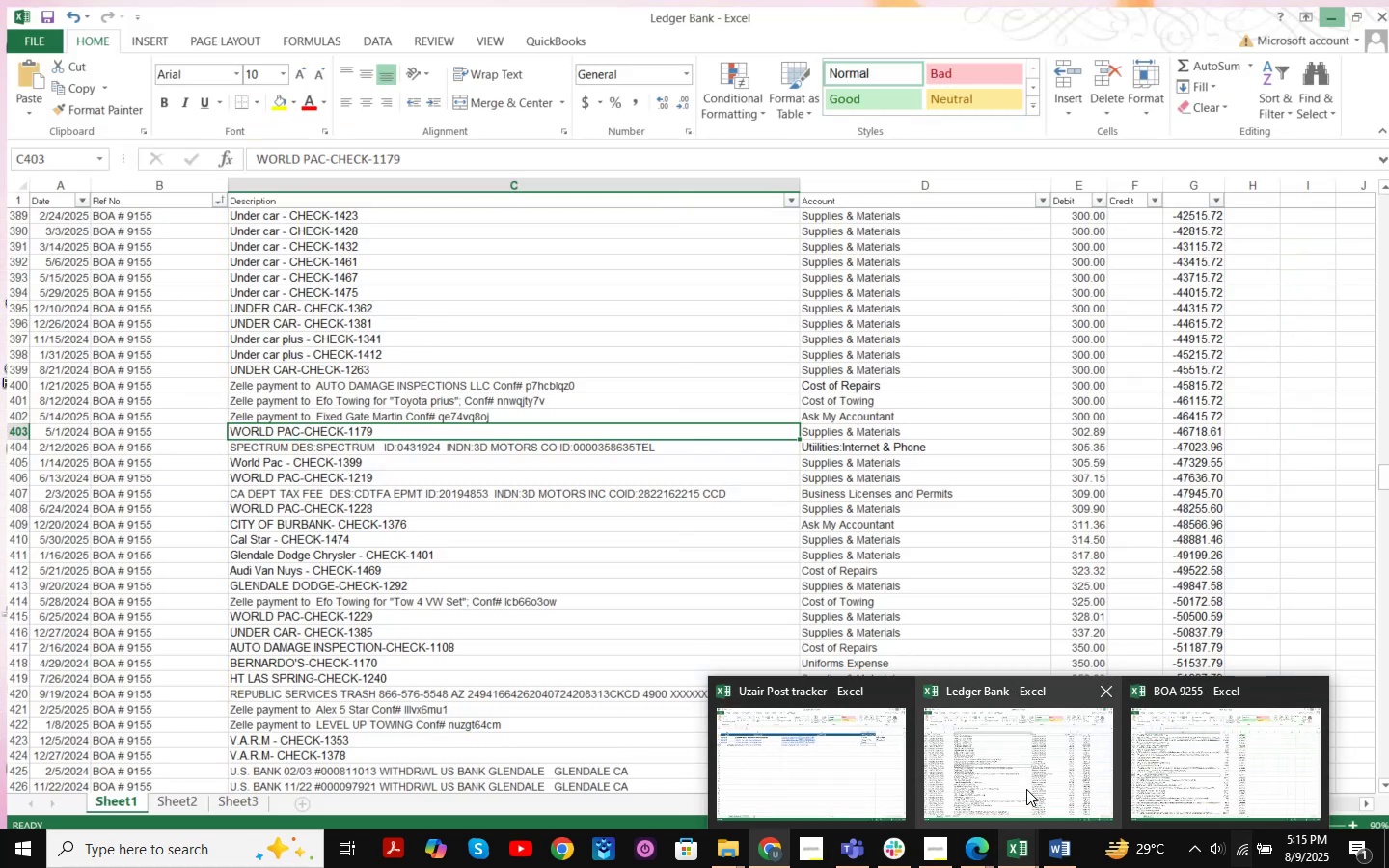 
left_click([1026, 789])
 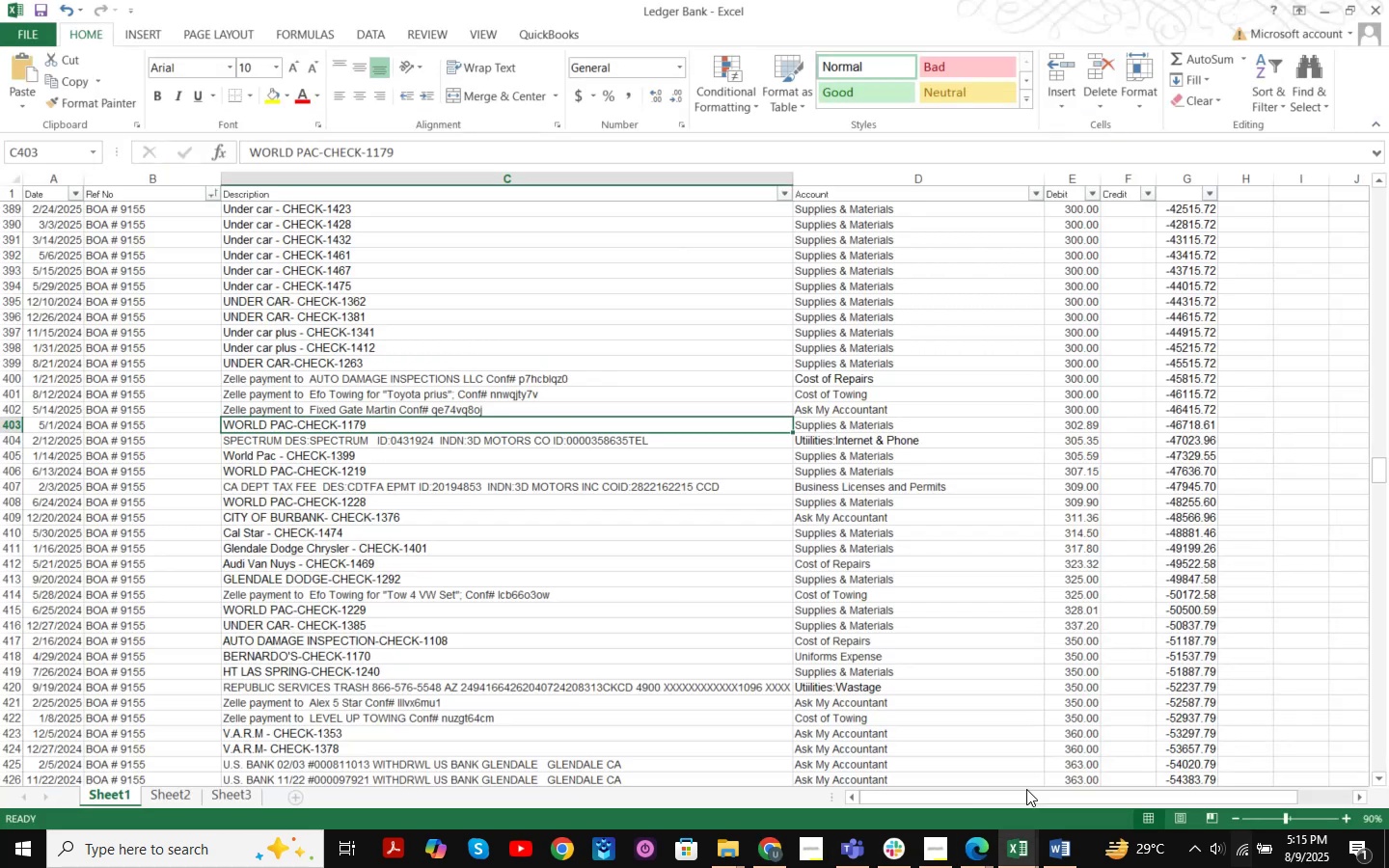 
key(Control+F)
 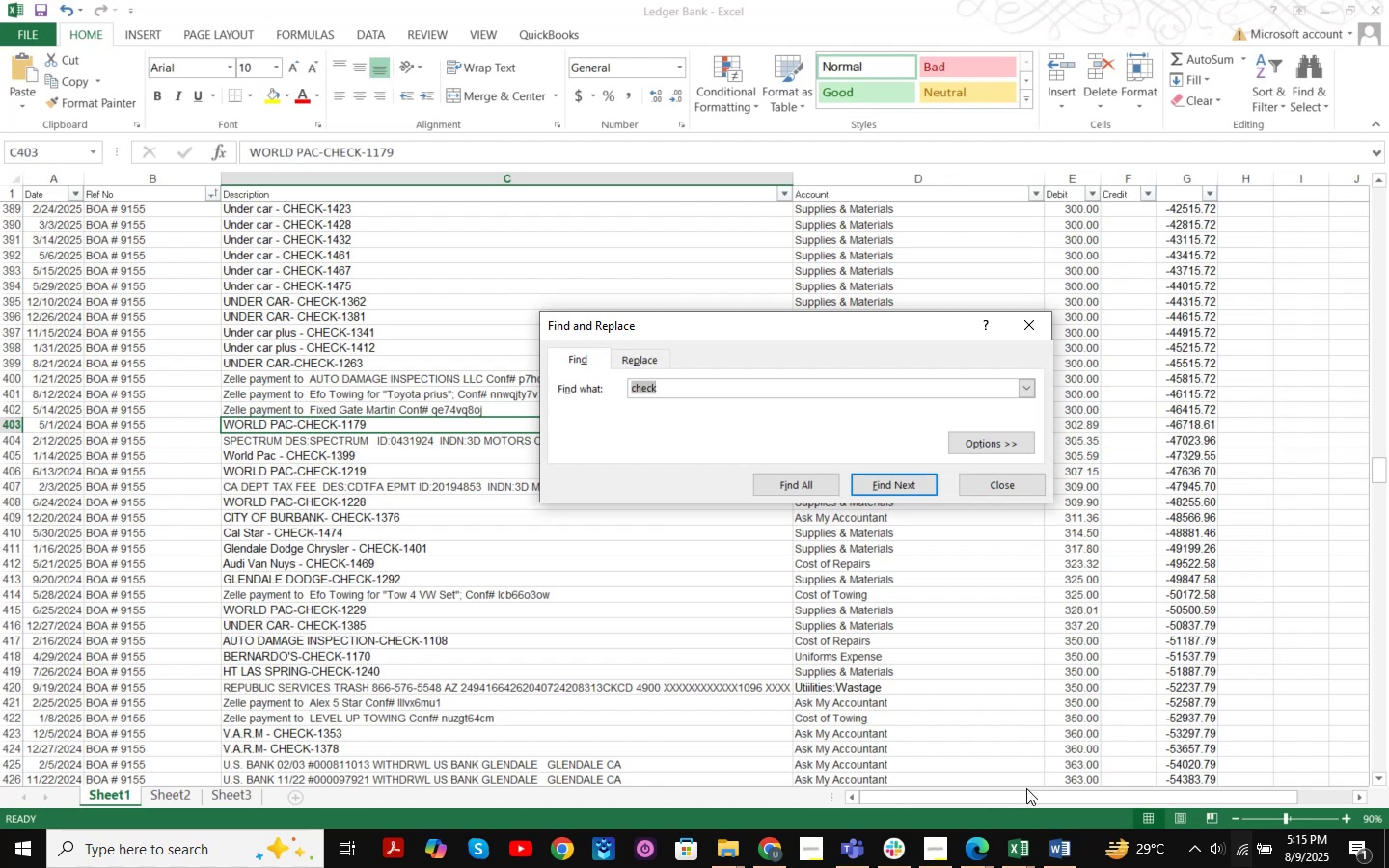 
type( )
key(Backspace)
type(hun)
key(Backspace)
key(Backspace)
type(yundai)
 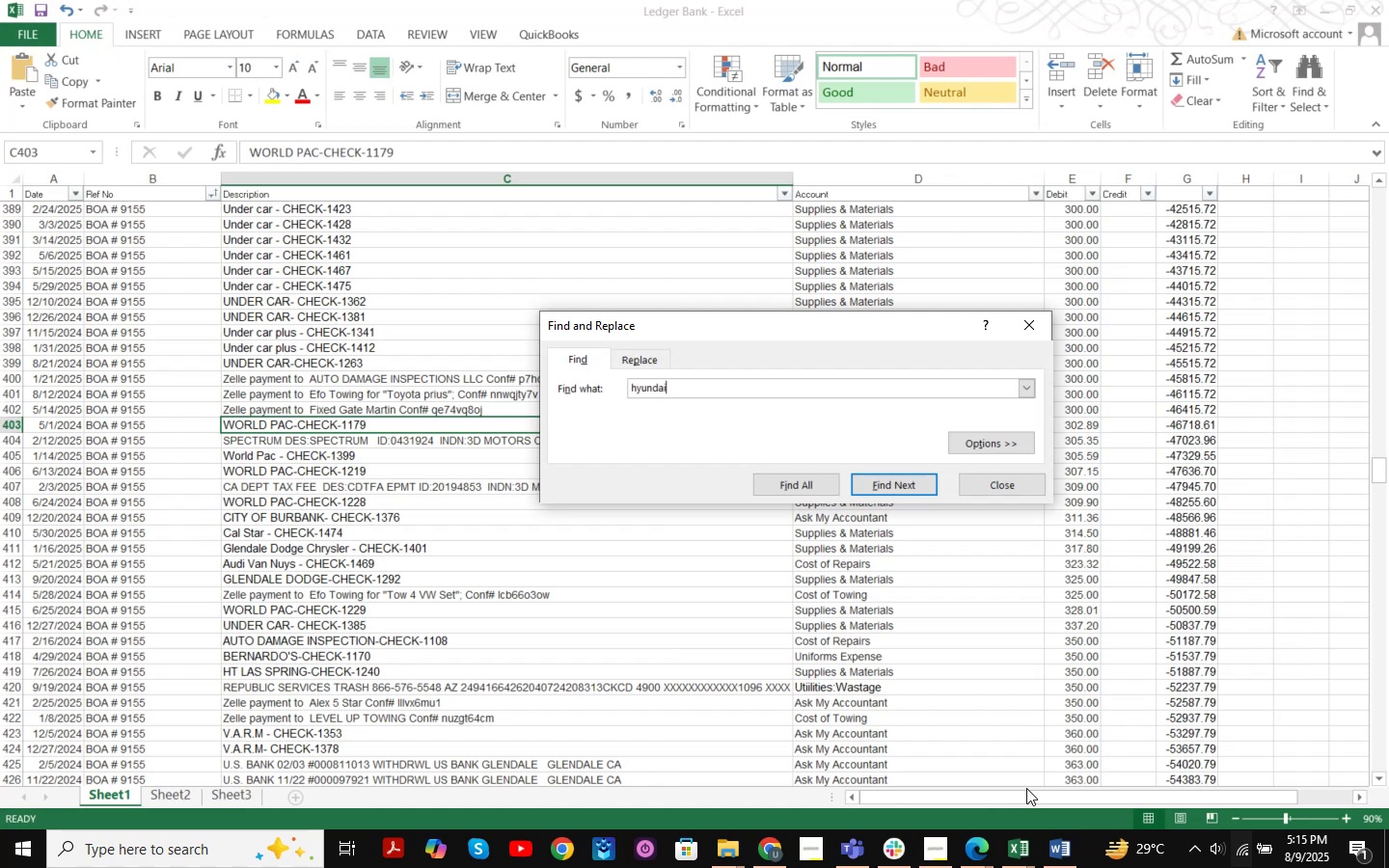 
key(Enter)
 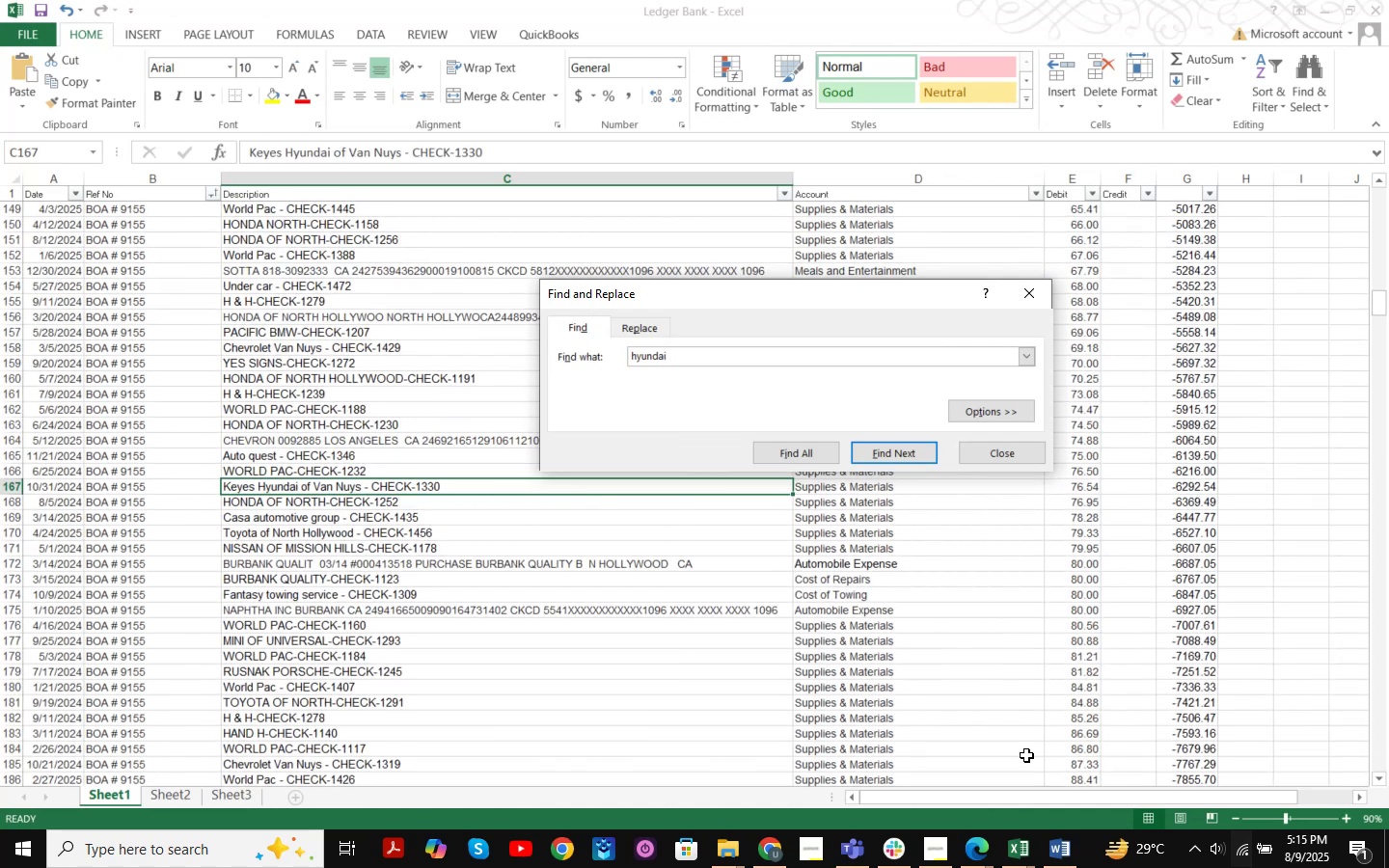 
key(Enter)
 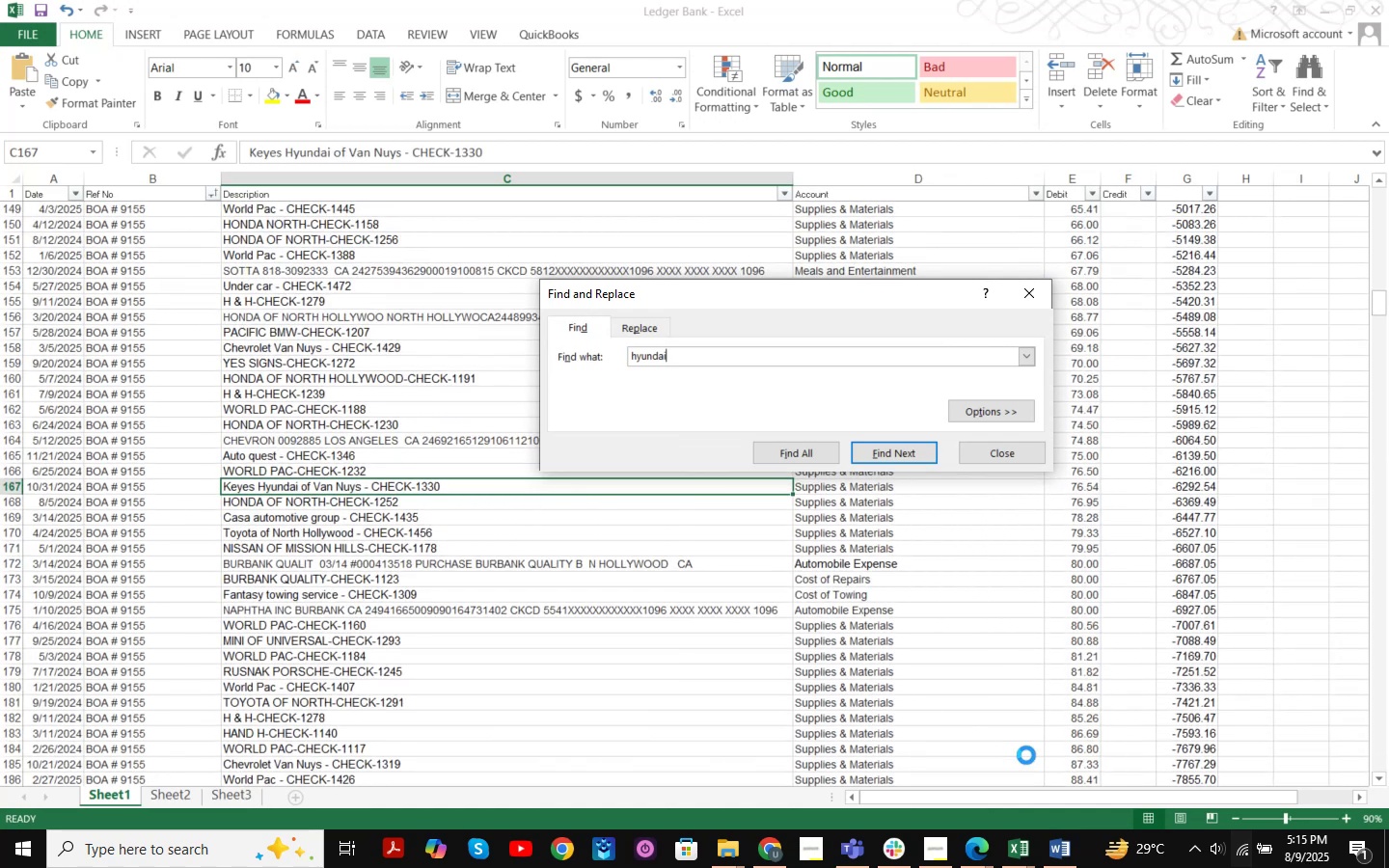 
key(Enter)
 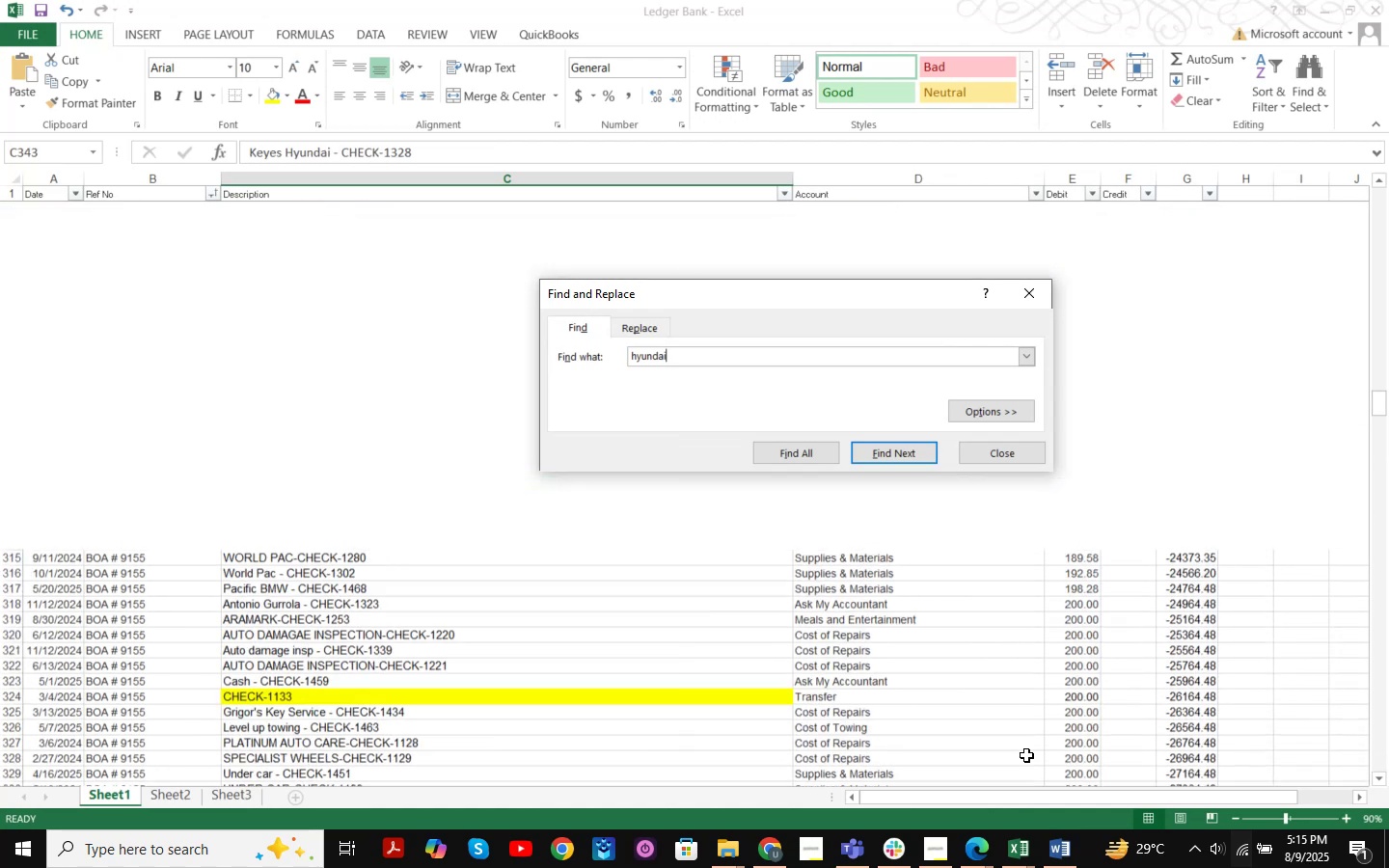 
key(Enter)
 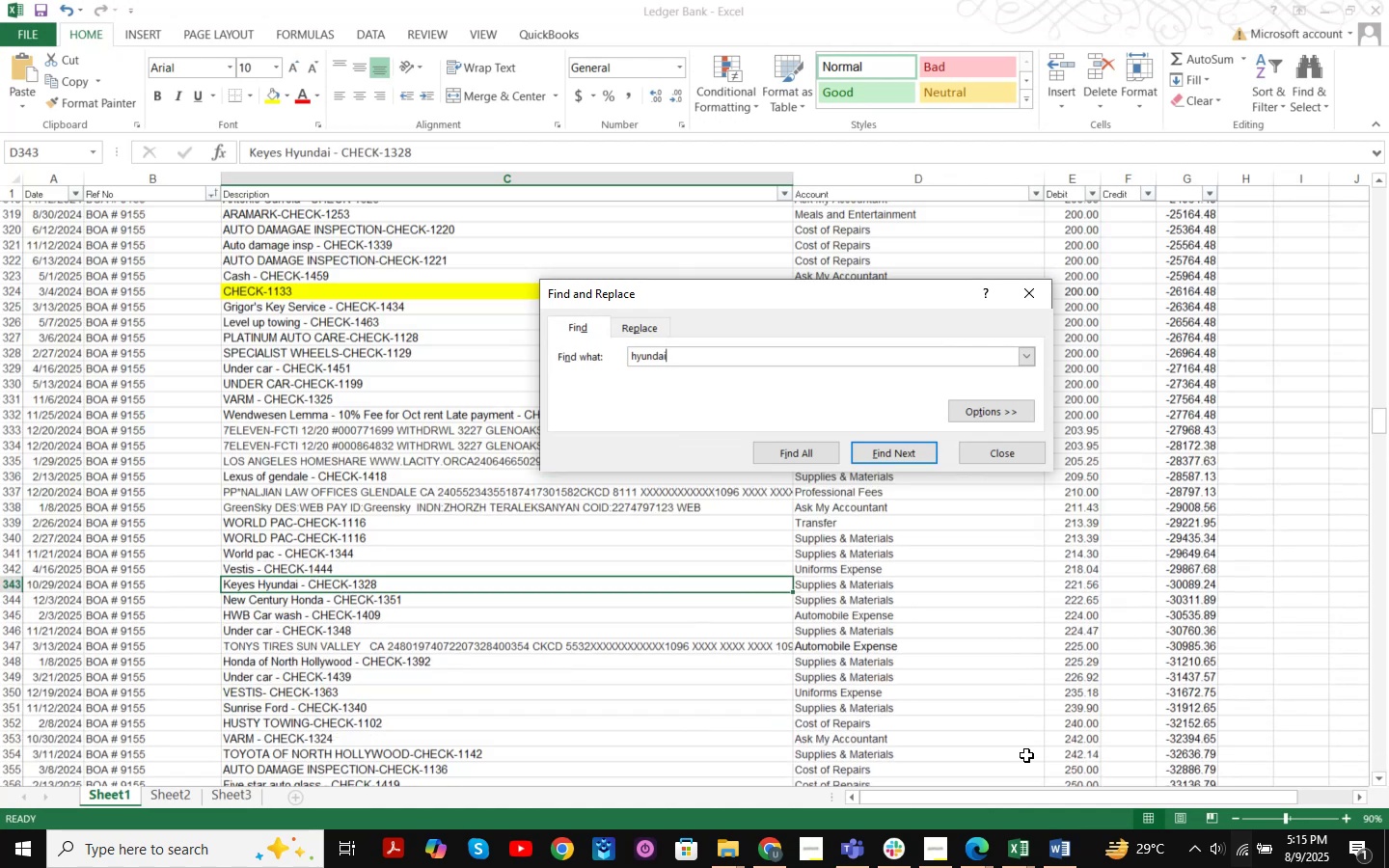 
key(Enter)
 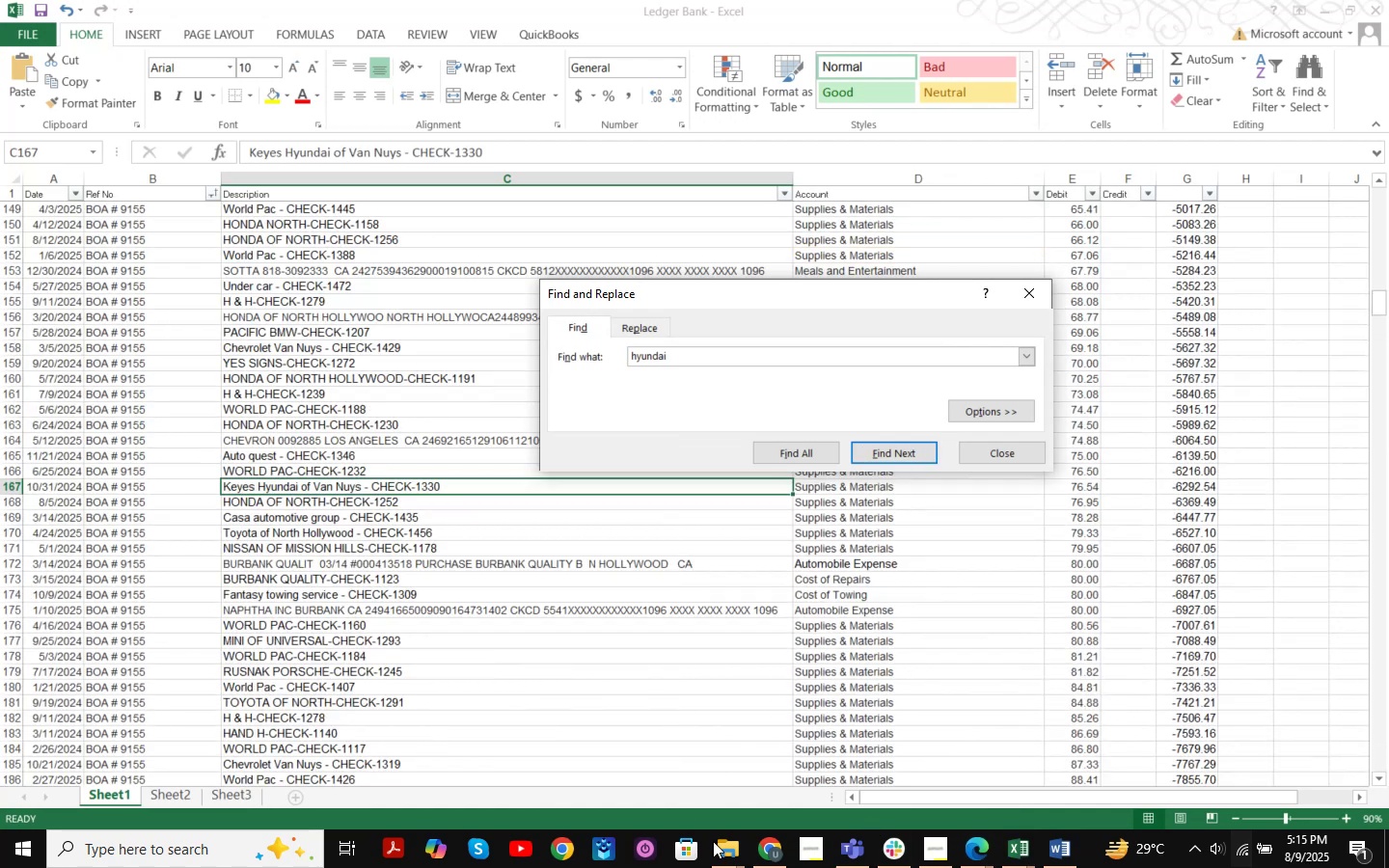 
left_click([775, 850])
 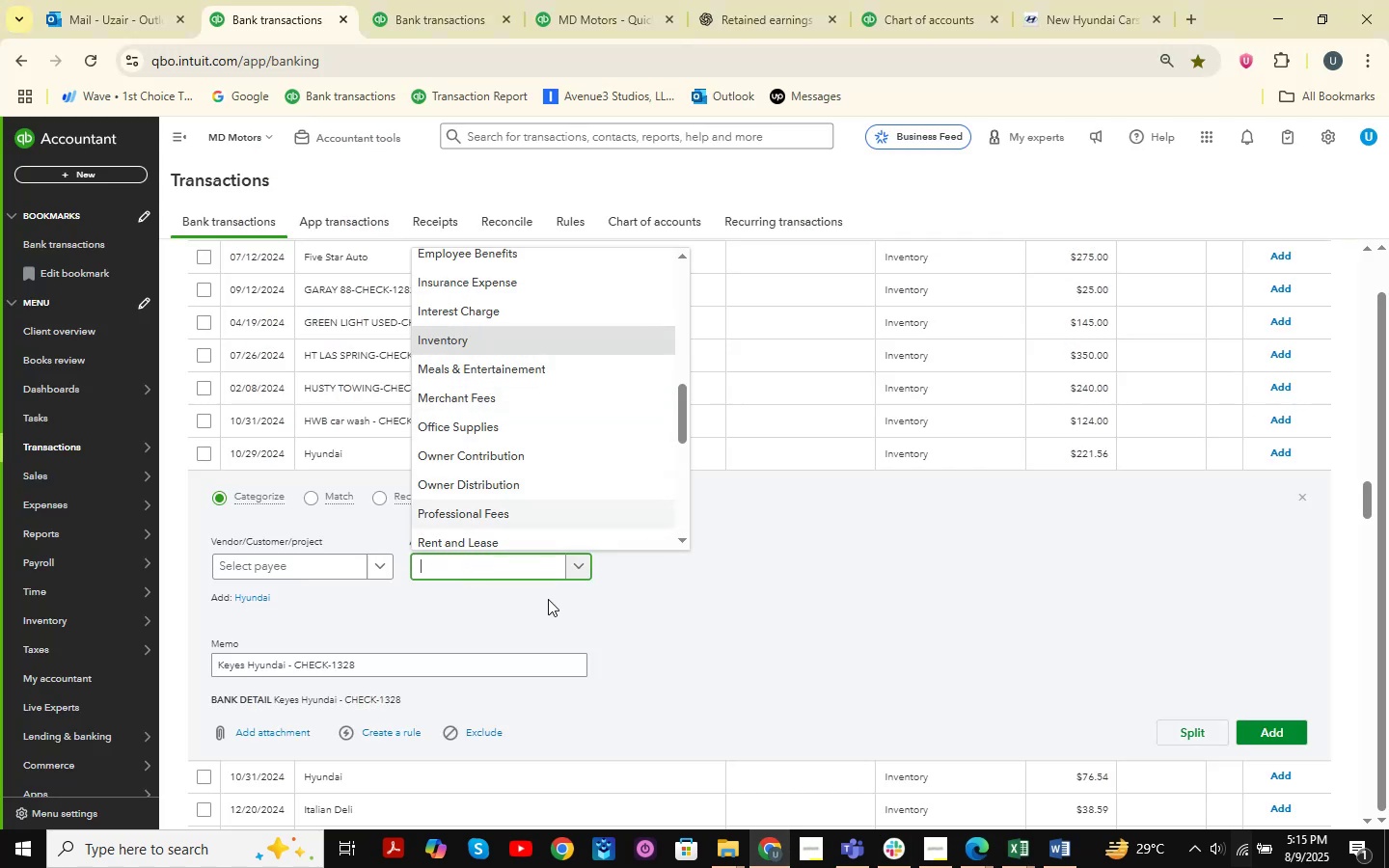 
key(Backspace)
type(supplies)
 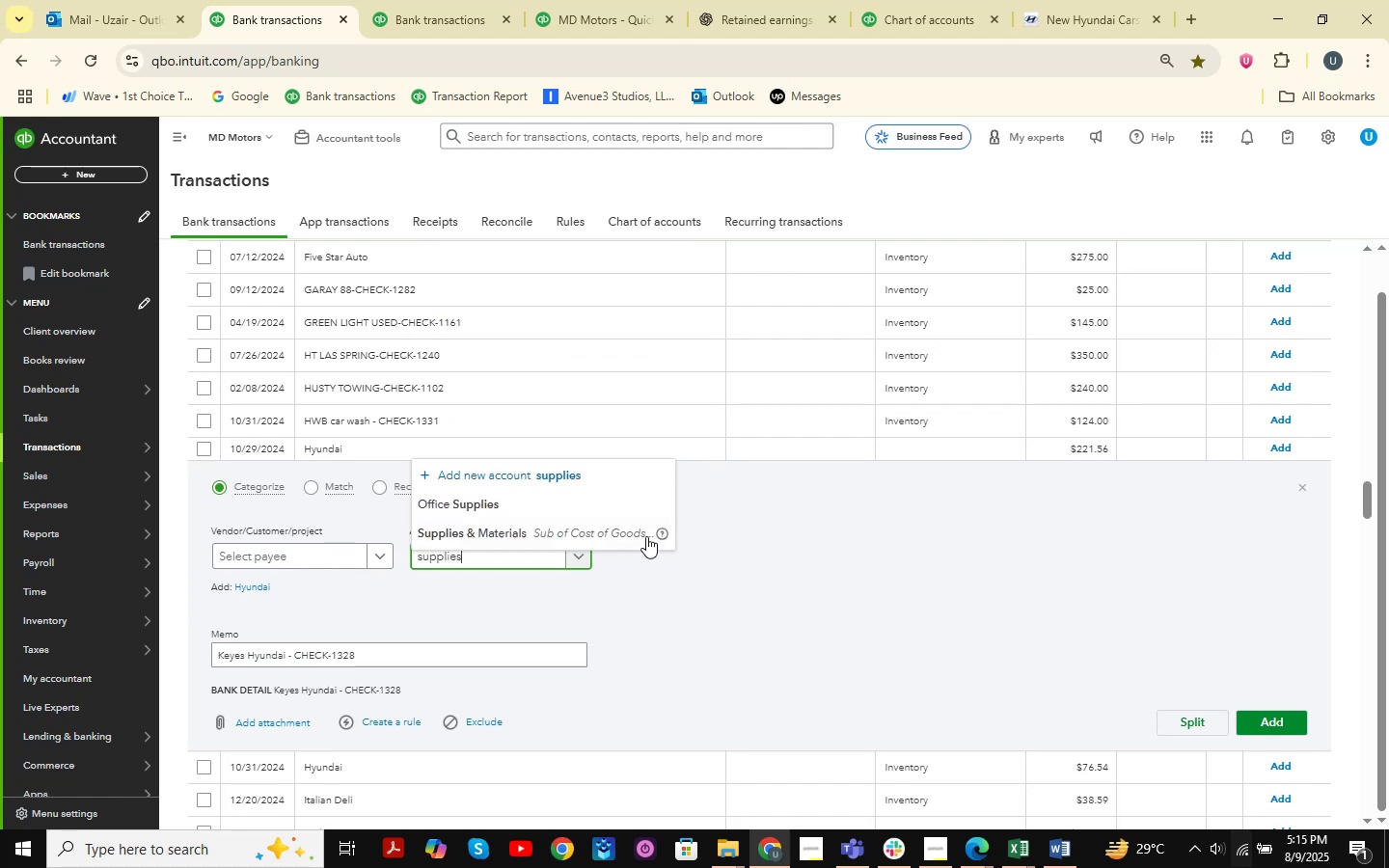 
left_click([604, 522])
 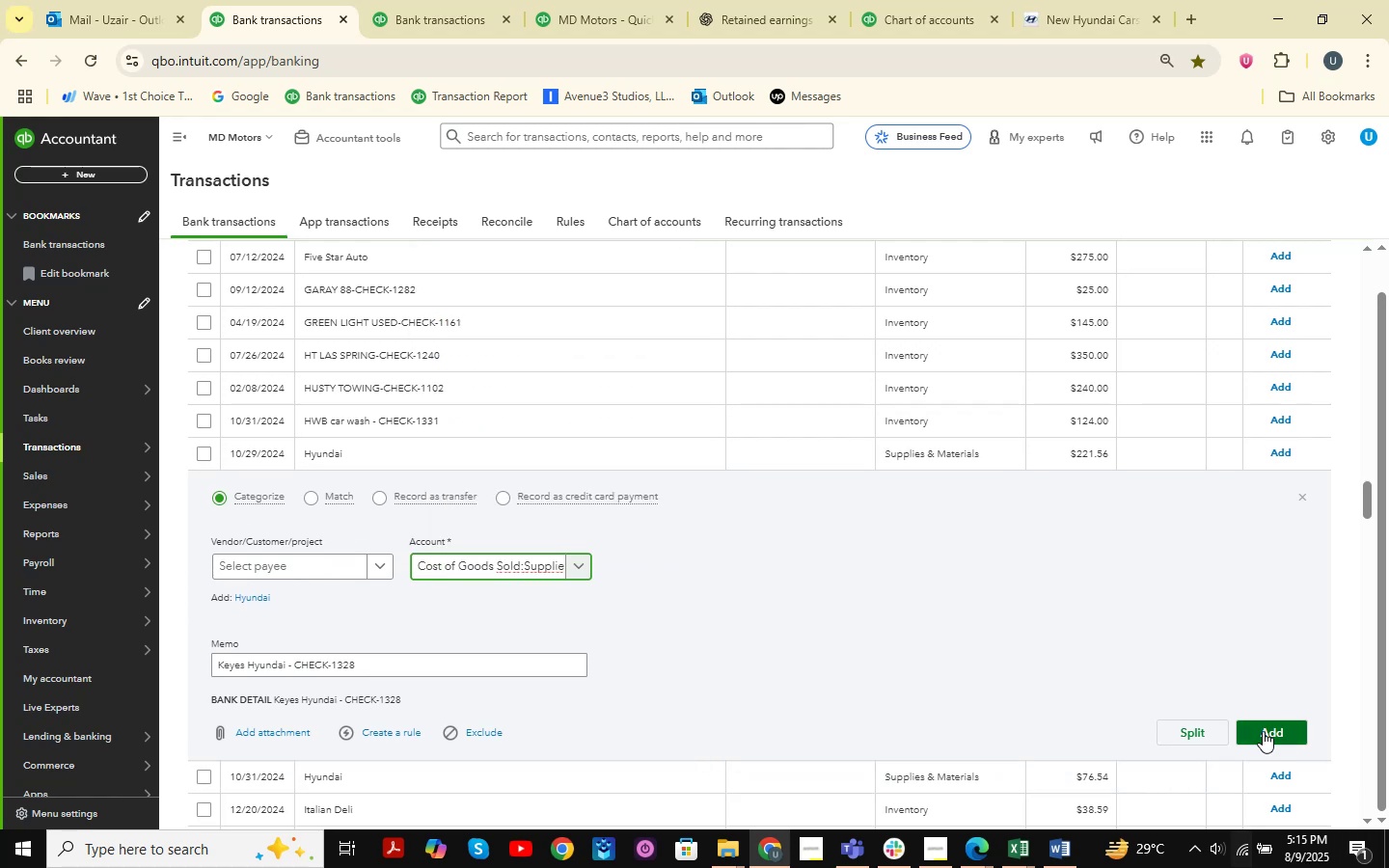 
left_click([1263, 731])
 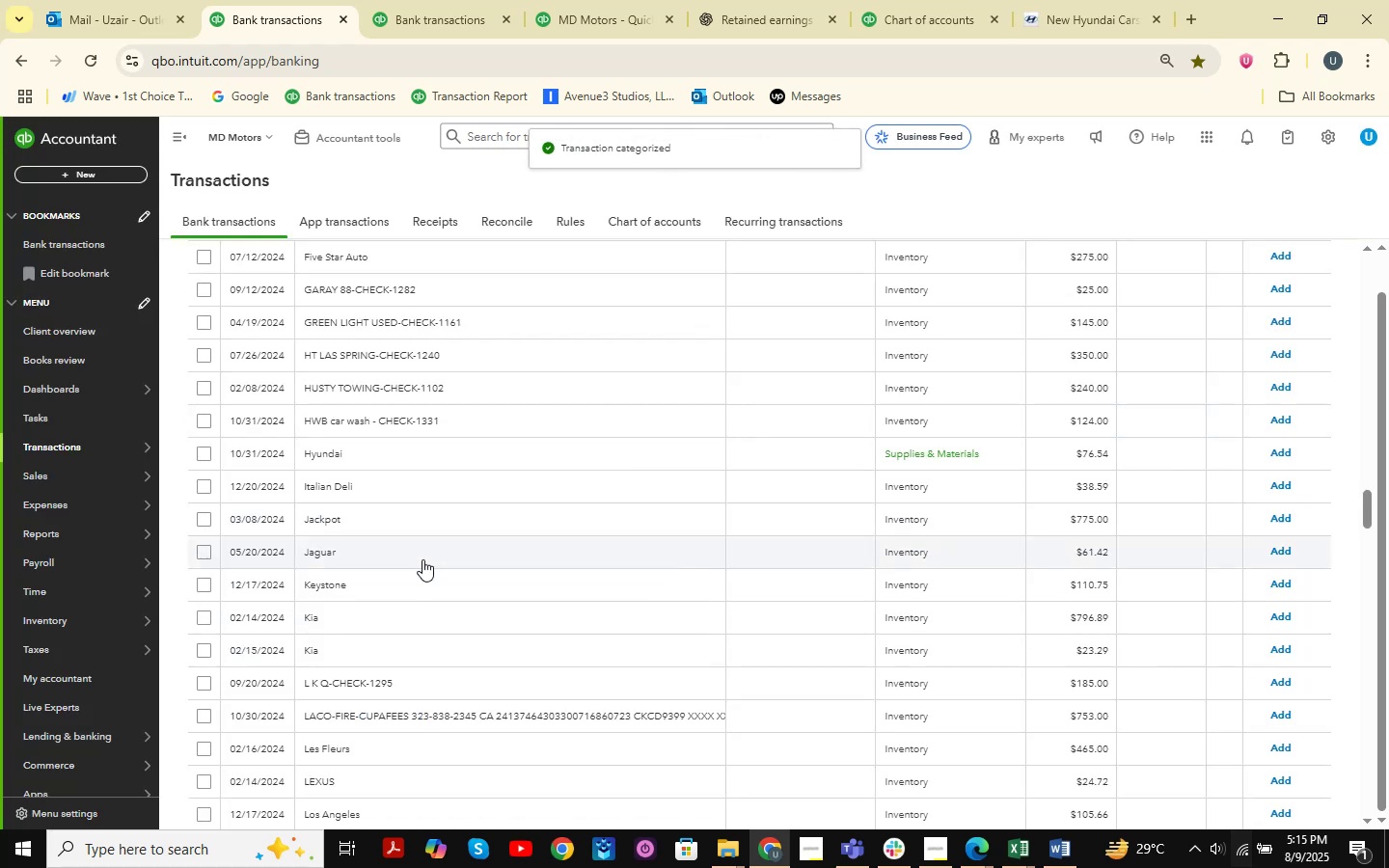 
wait(7.74)
 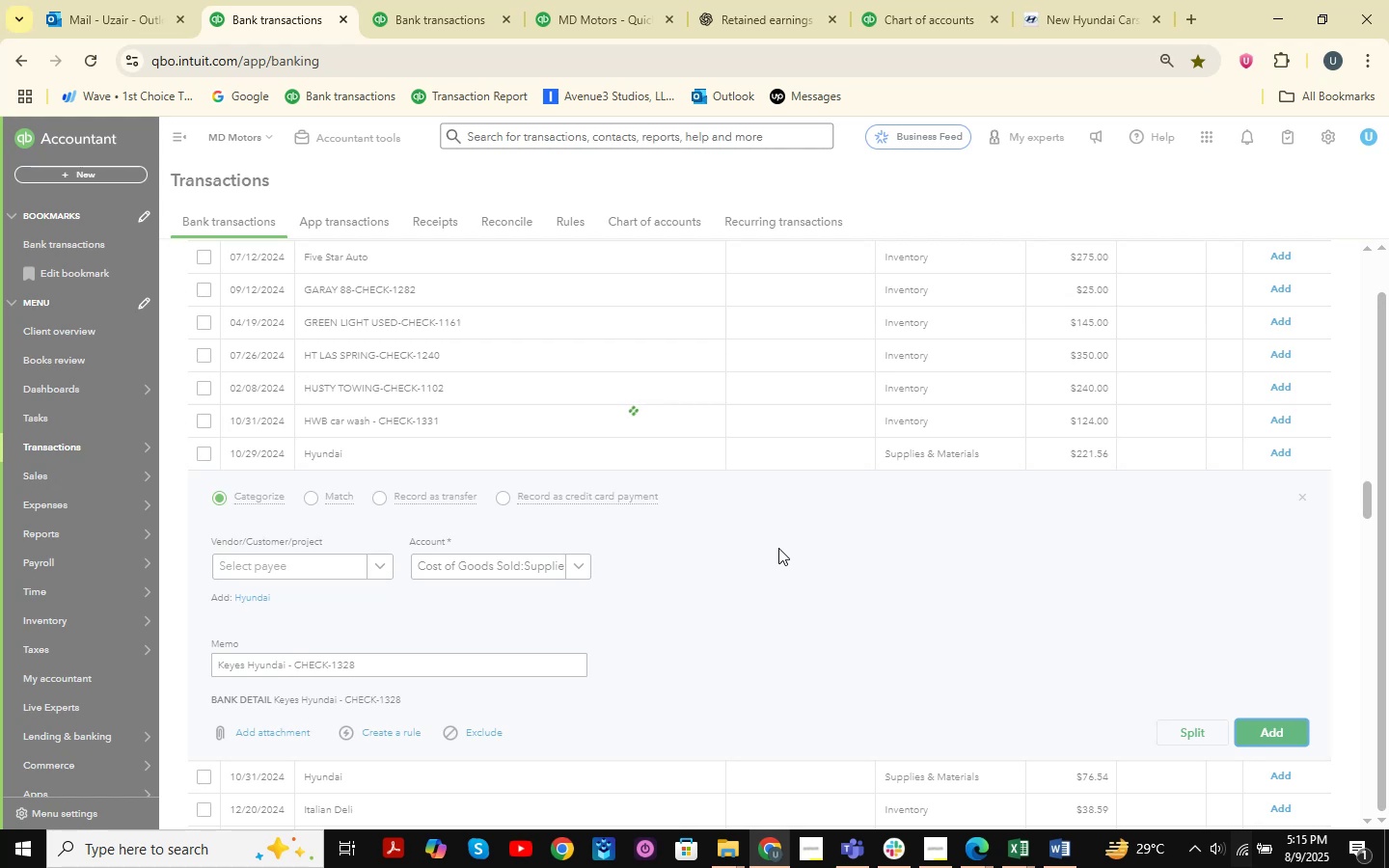 
left_click([395, 512])
 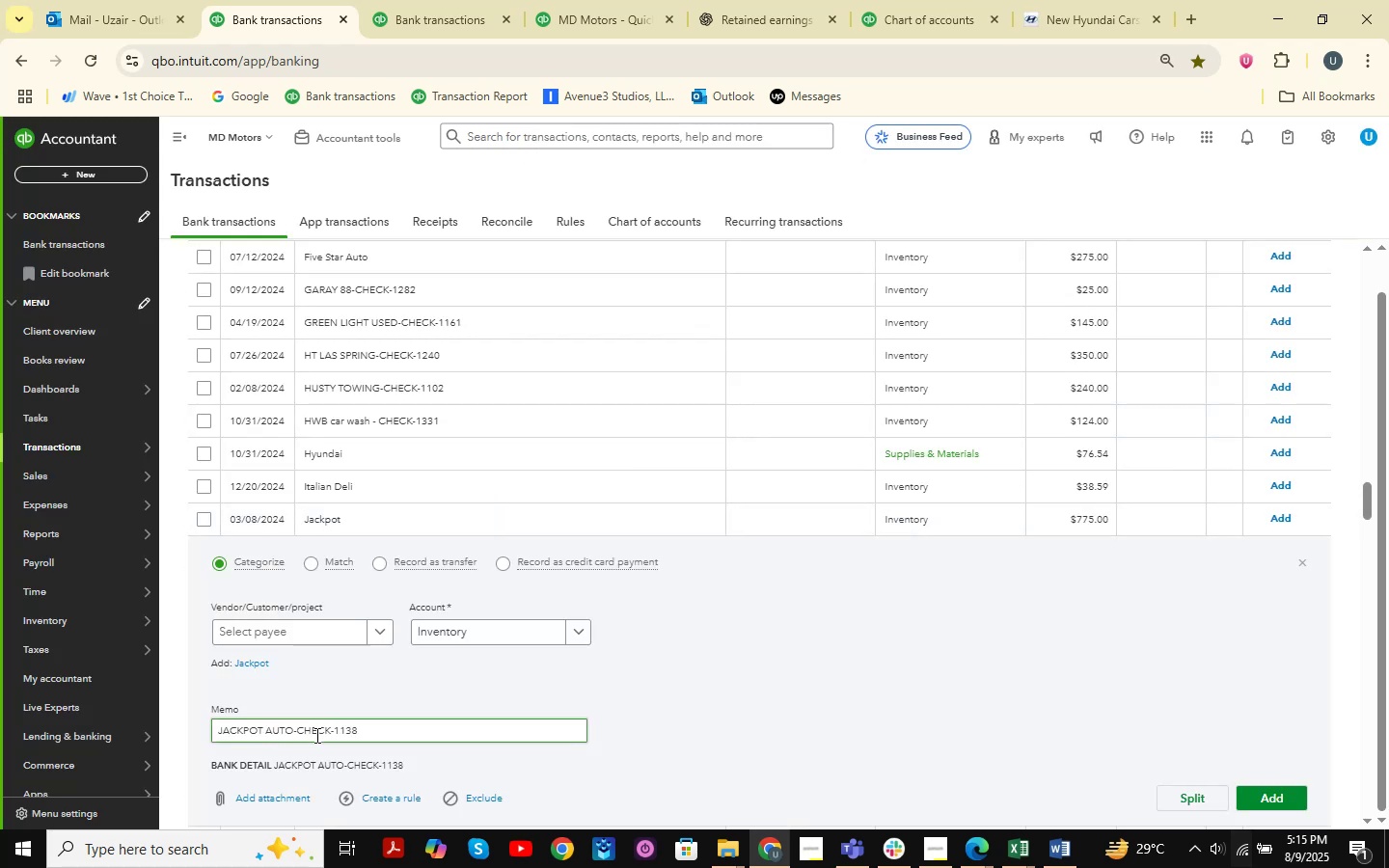 
left_click_drag(start_coordinate=[331, 729], to_coordinate=[165, 708])
 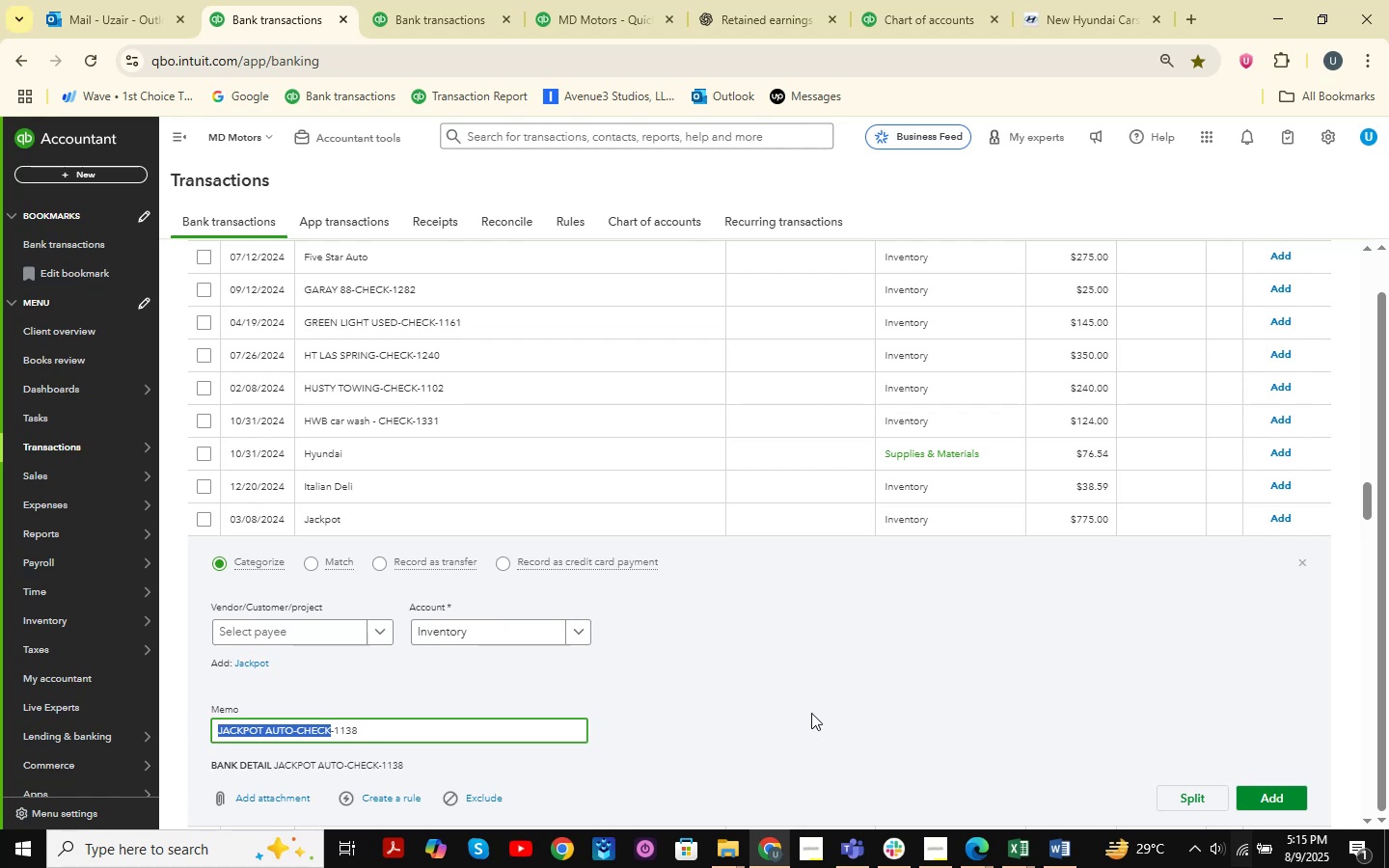 
key(Control+C)
 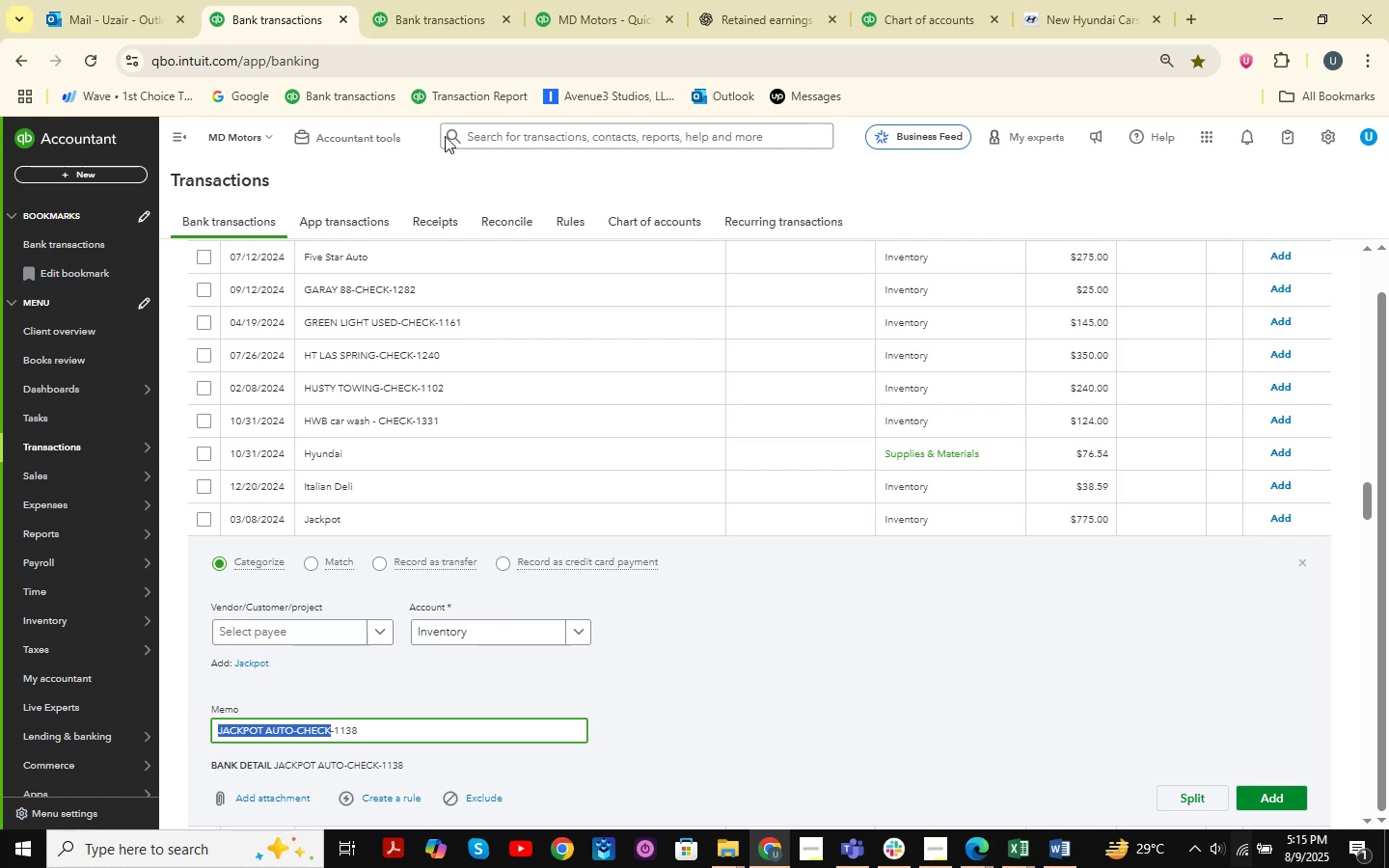 
wait(5.28)
 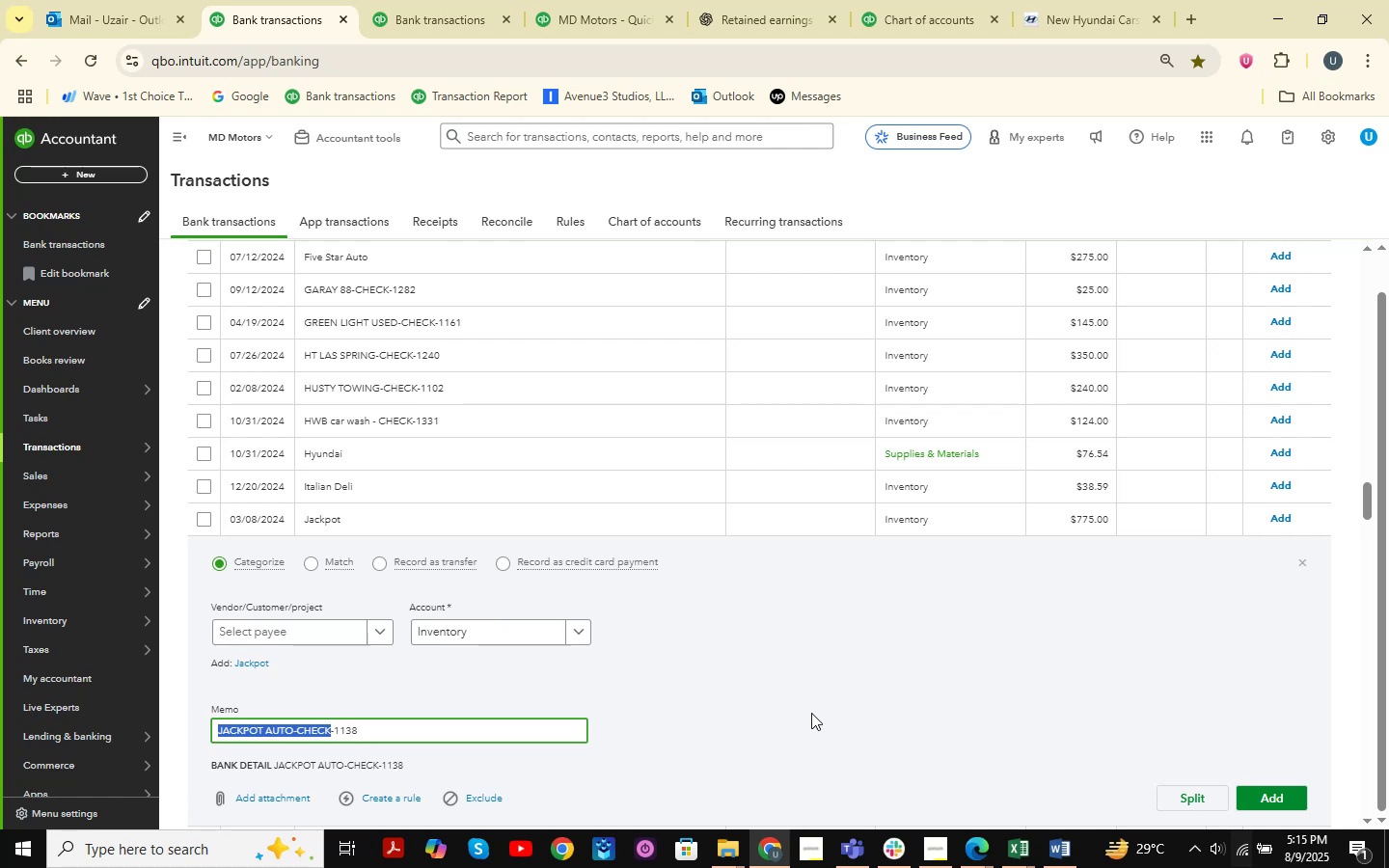 
mouse_move([1017, 801])
 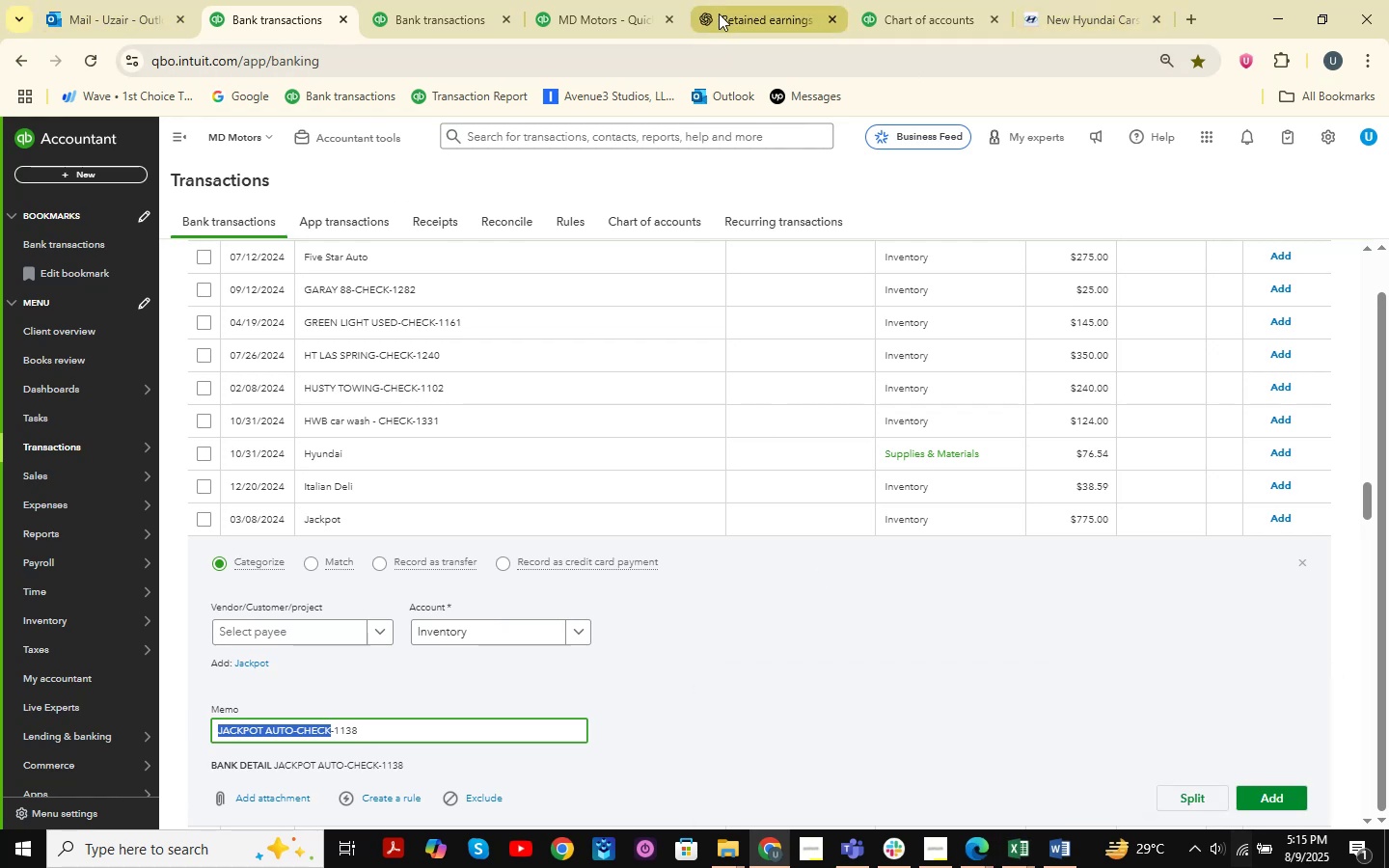 
left_click([706, 14])
 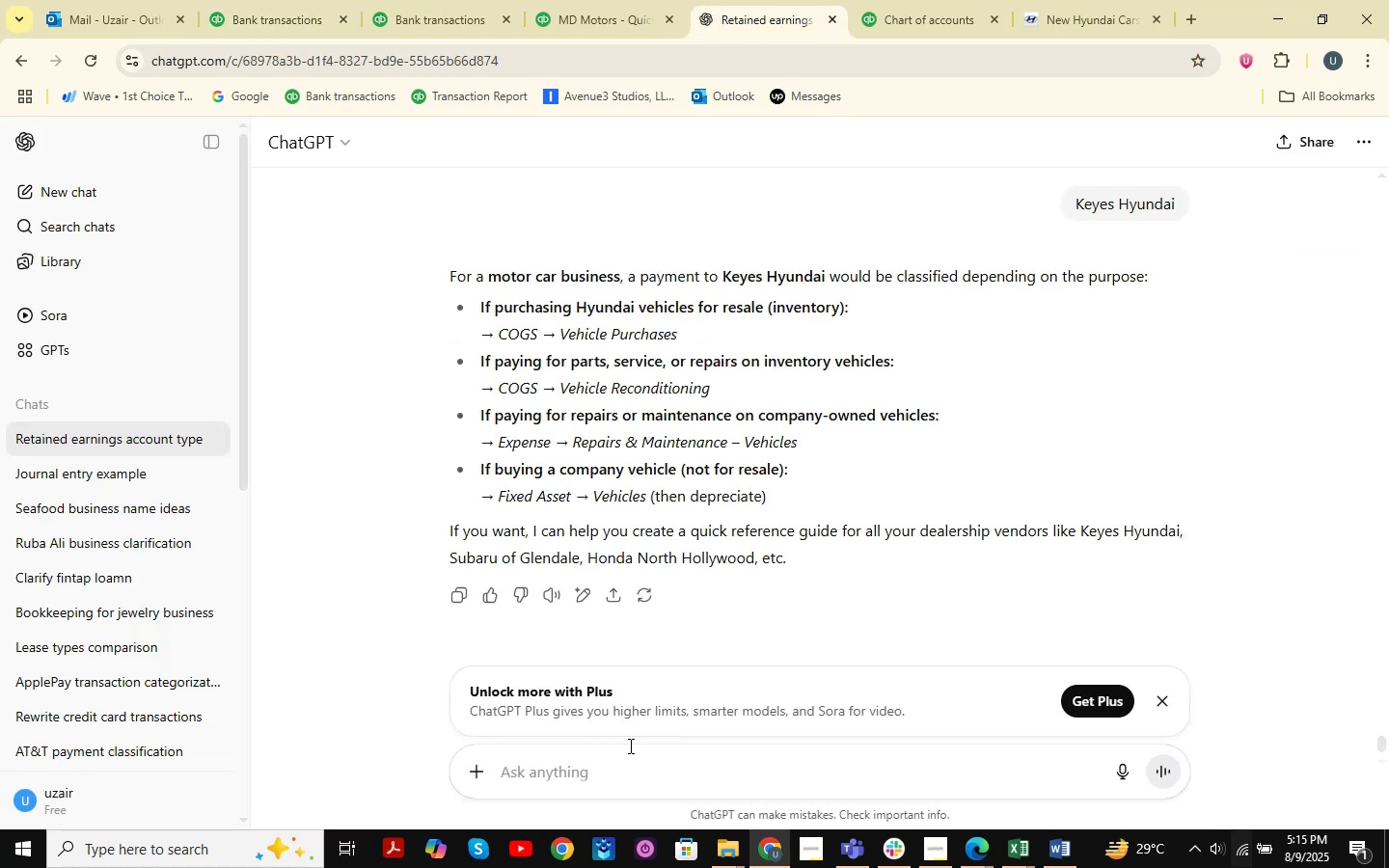 
key(Control+V)
 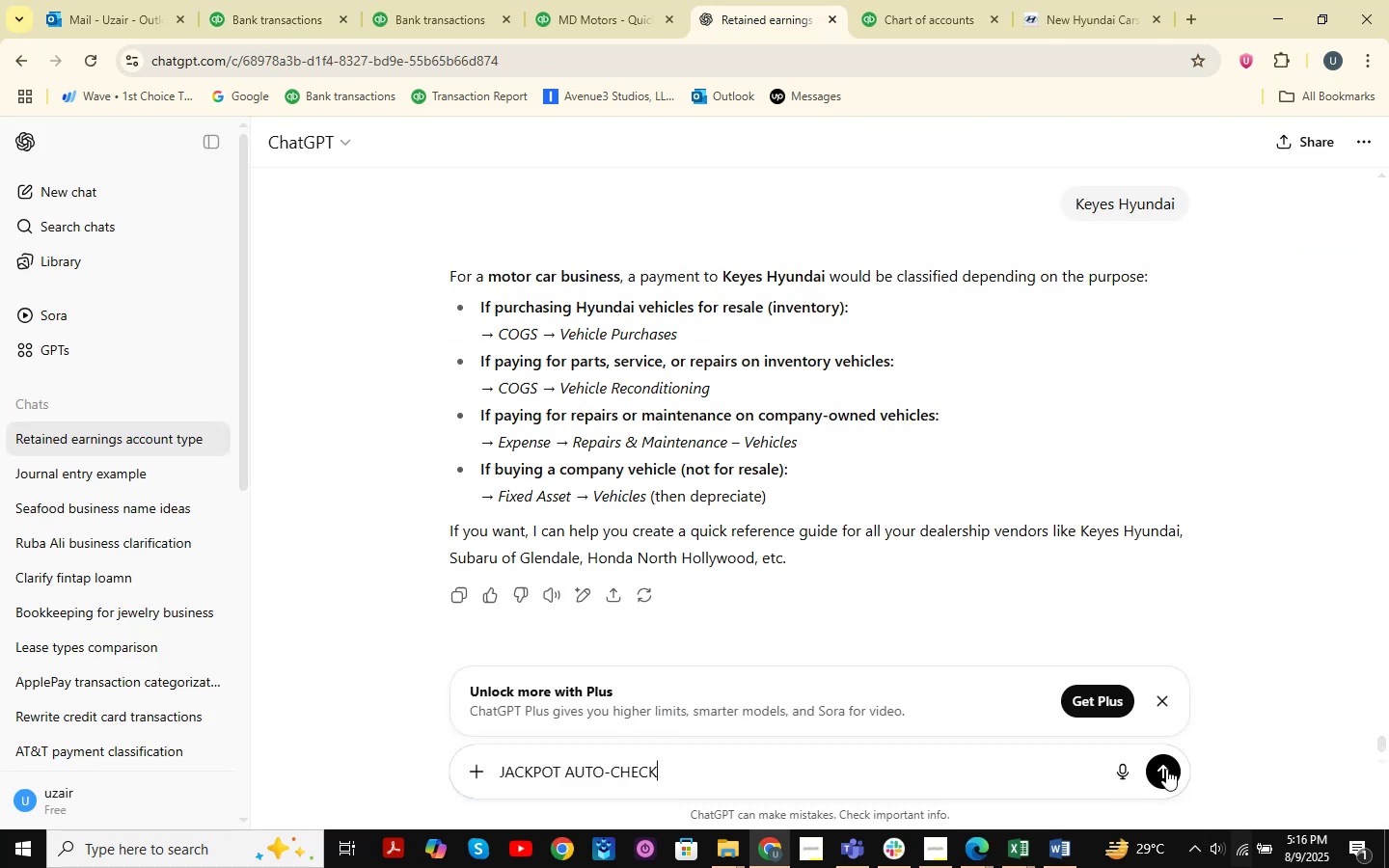 
left_click([1160, 768])
 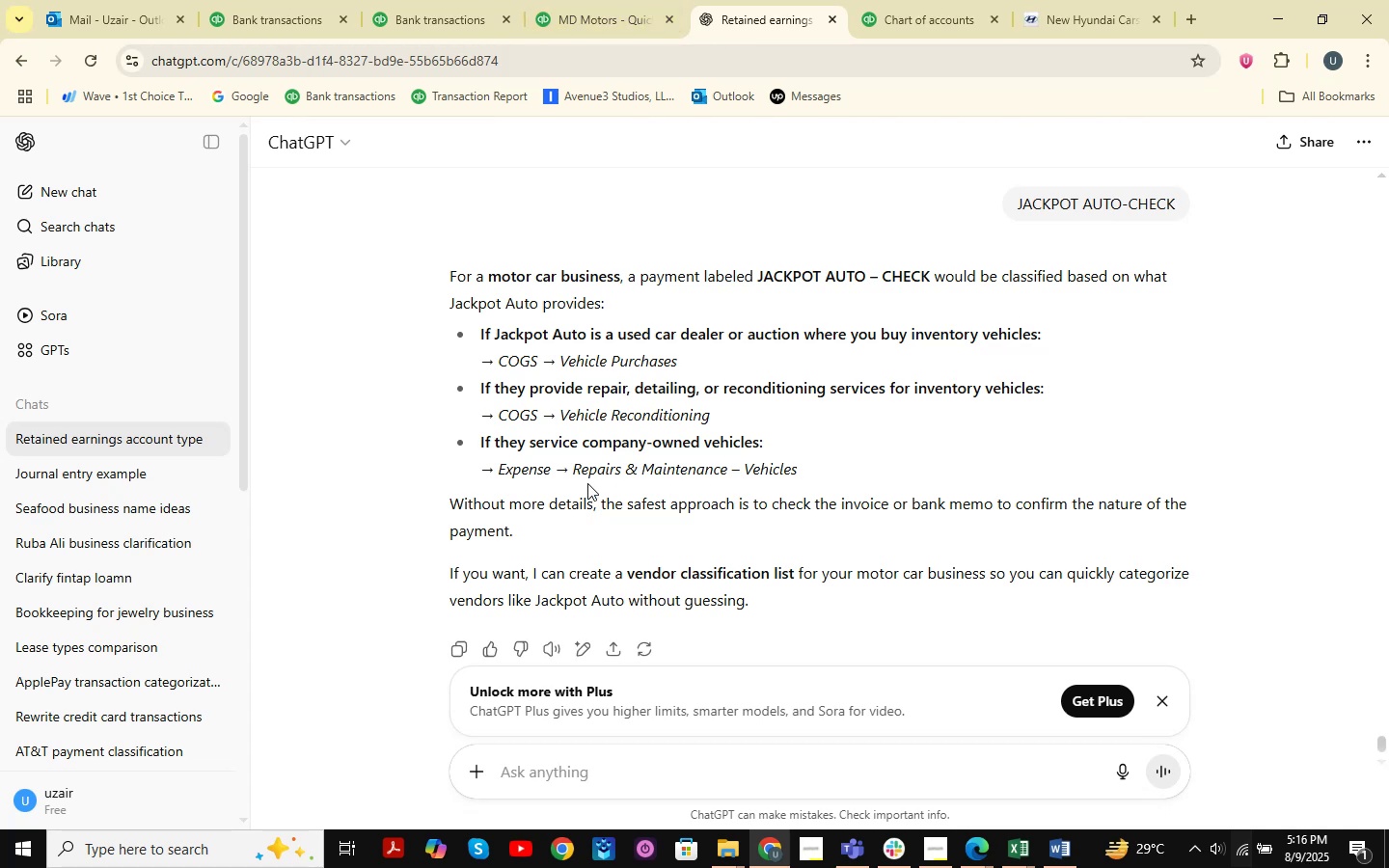 
wait(11.94)
 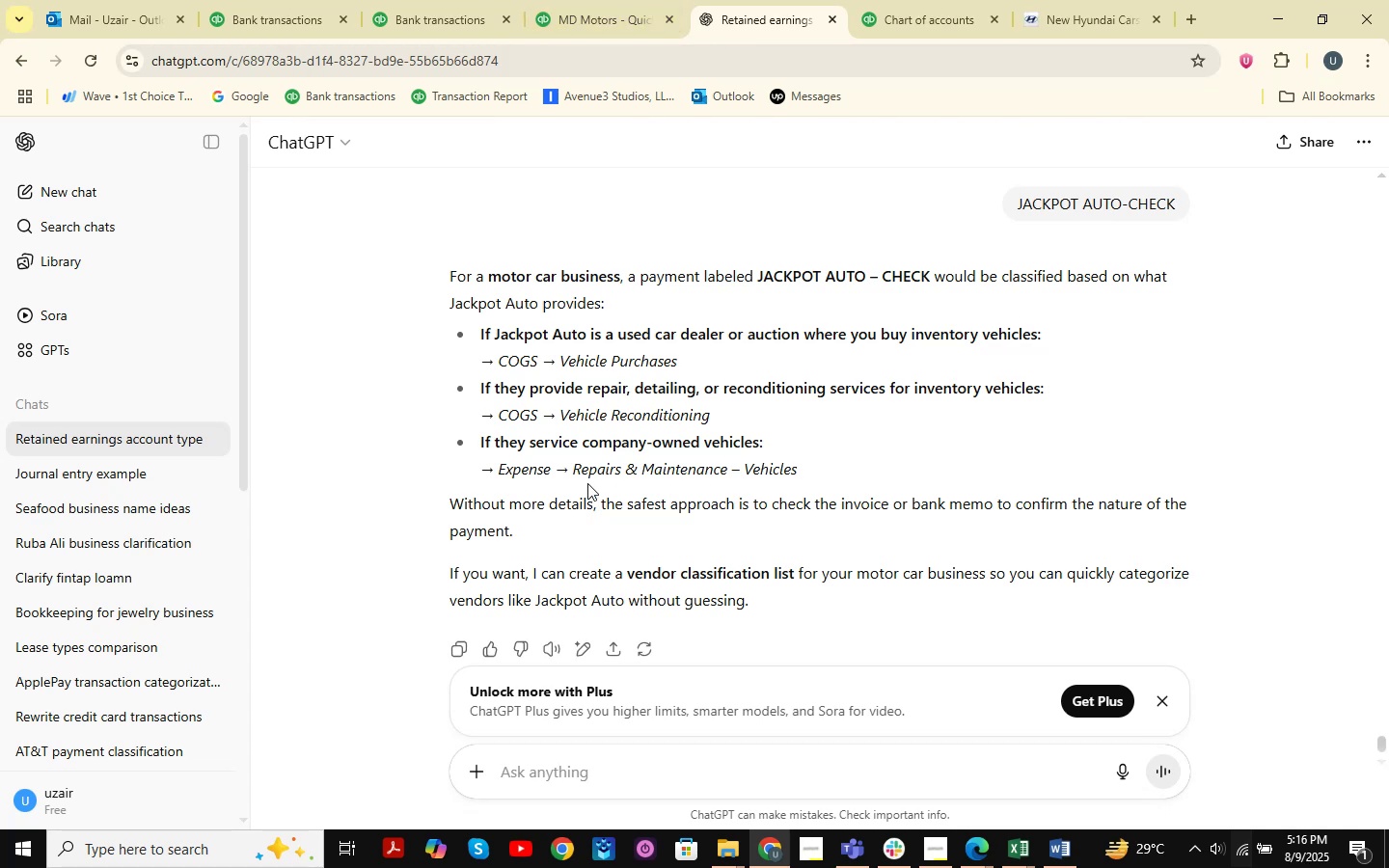 
left_click([1066, 15])
 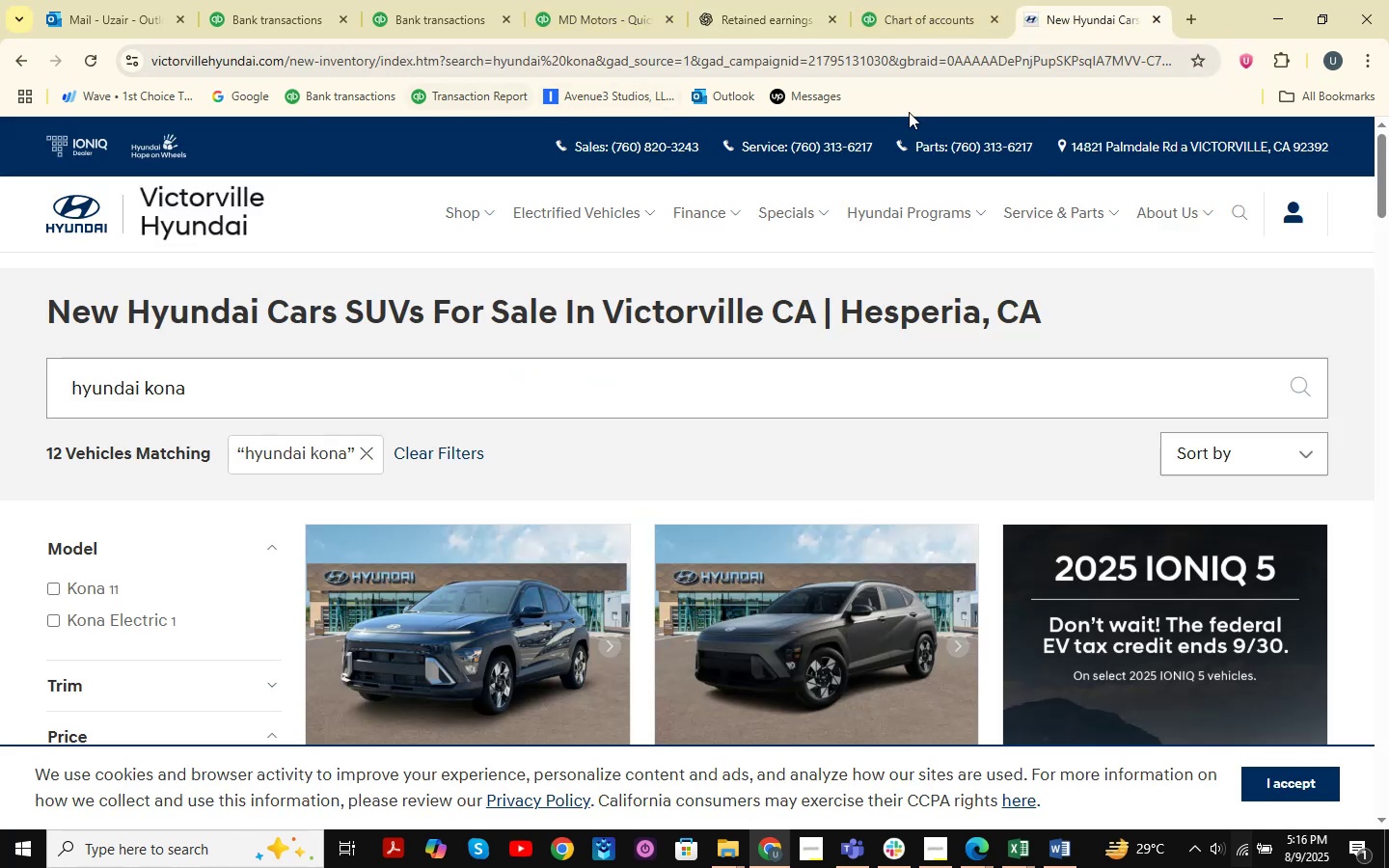 
mouse_move([1149, 22])
 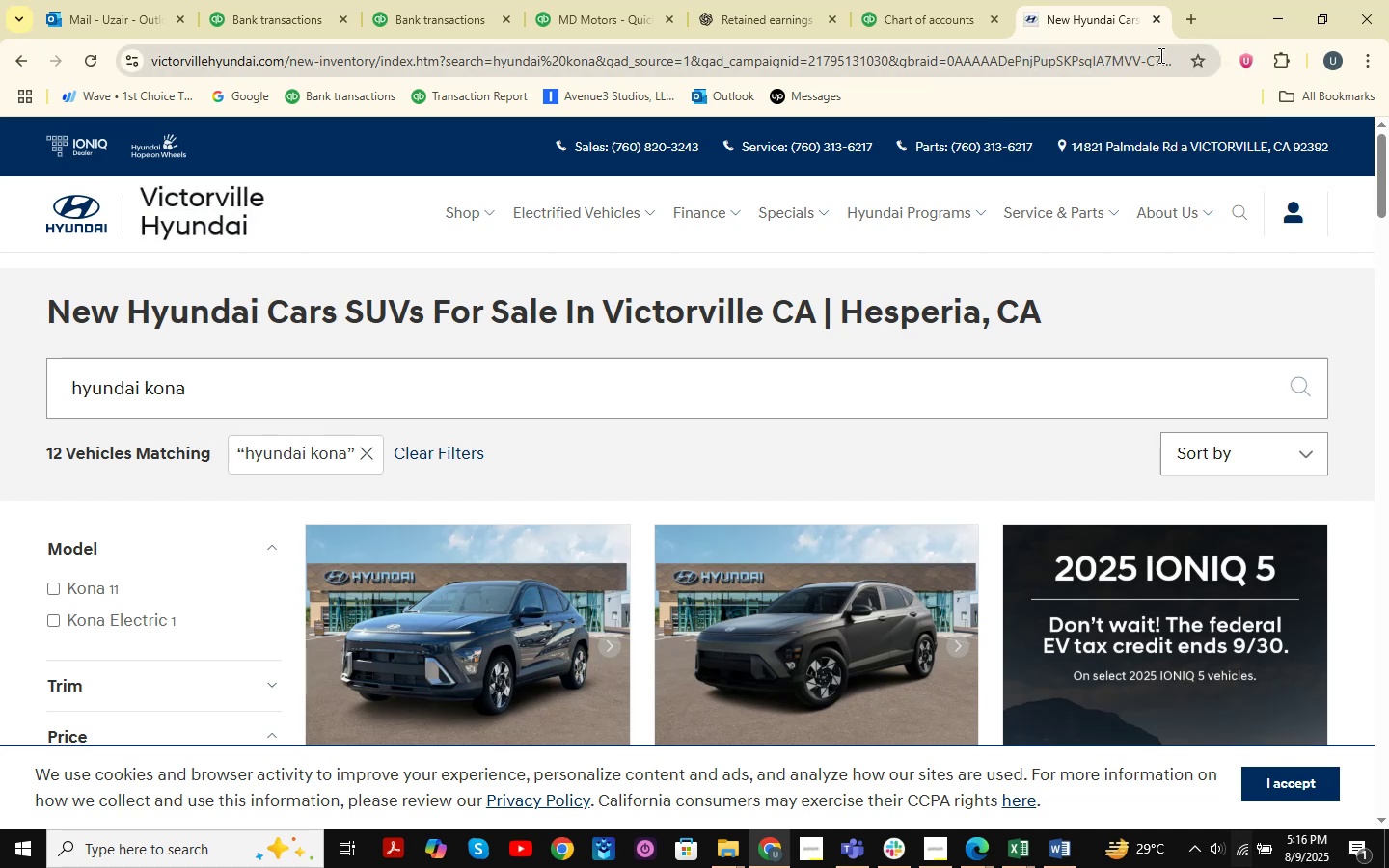 
left_click_drag(start_coordinate=[1163, 57], to_coordinate=[134, 53])
 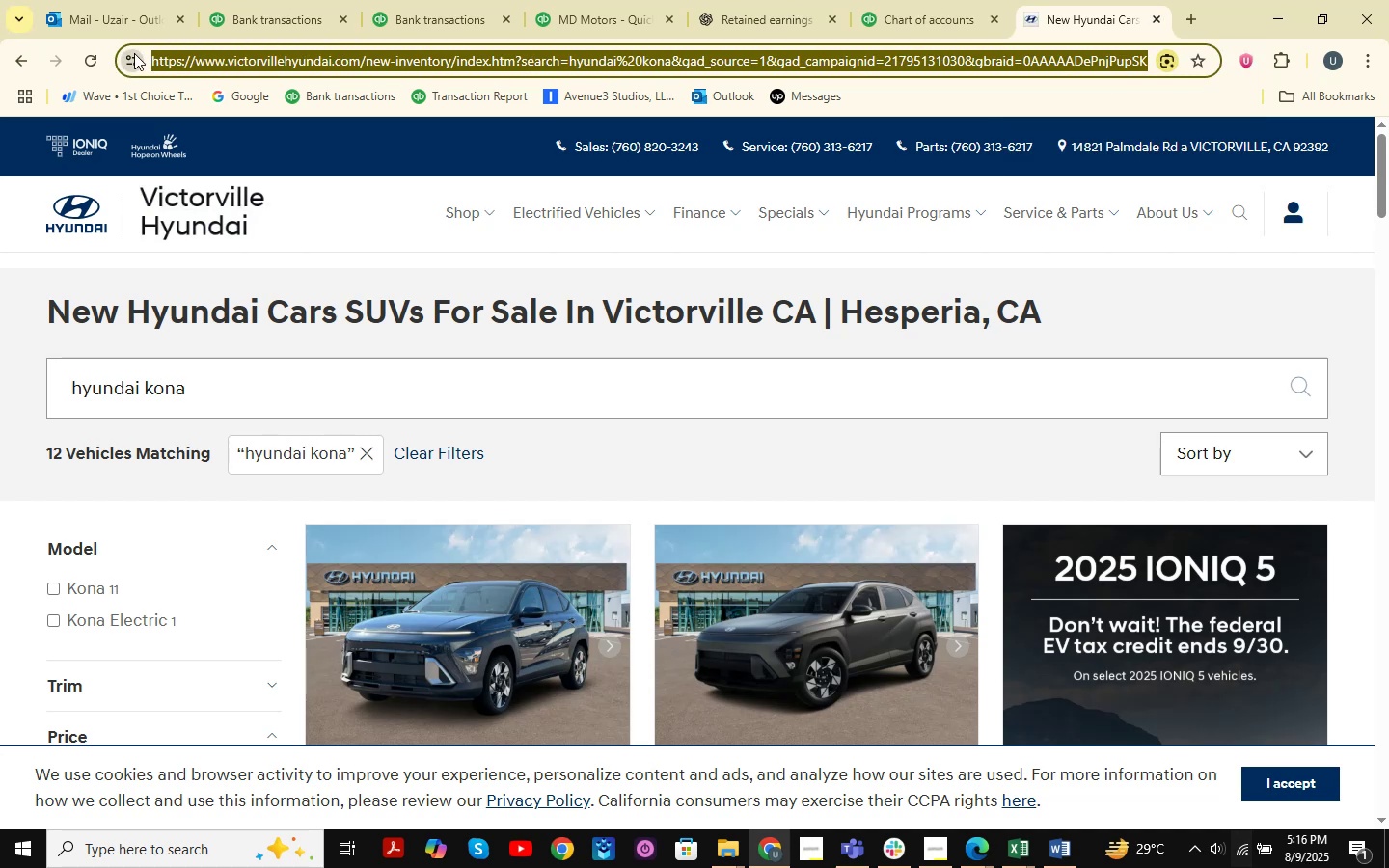 
key(Space)
 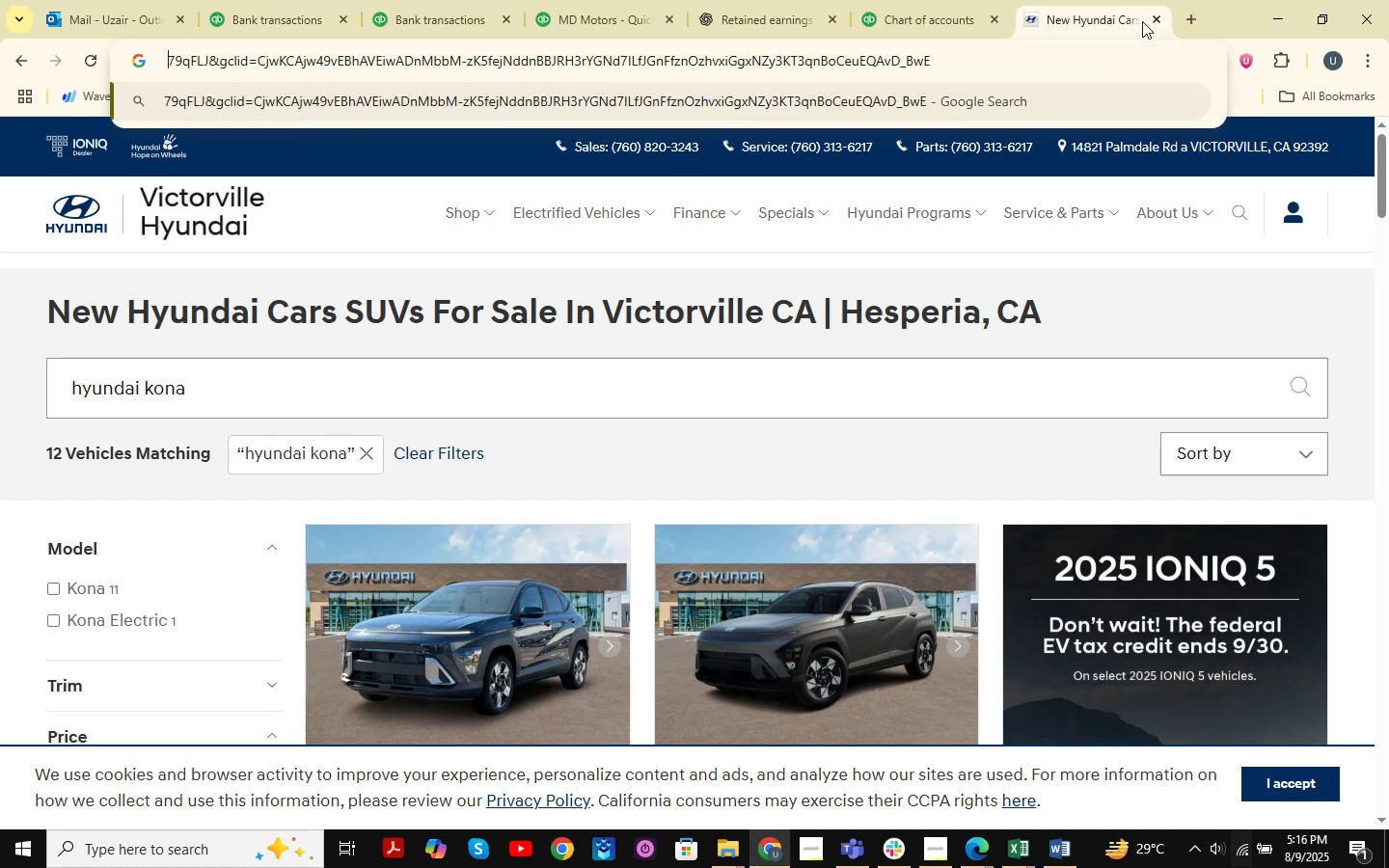 
left_click([1160, 13])
 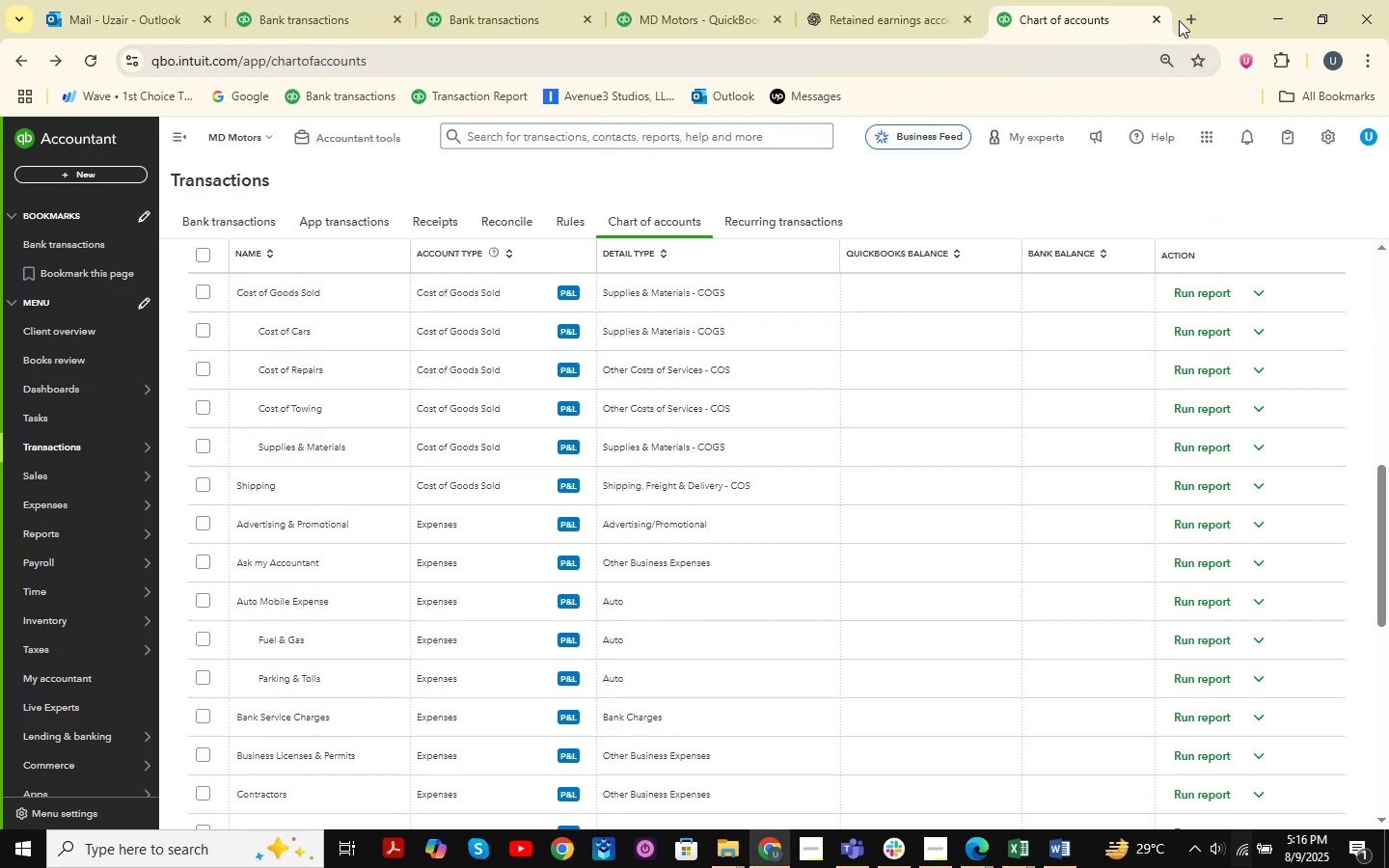 
left_click([1182, 20])
 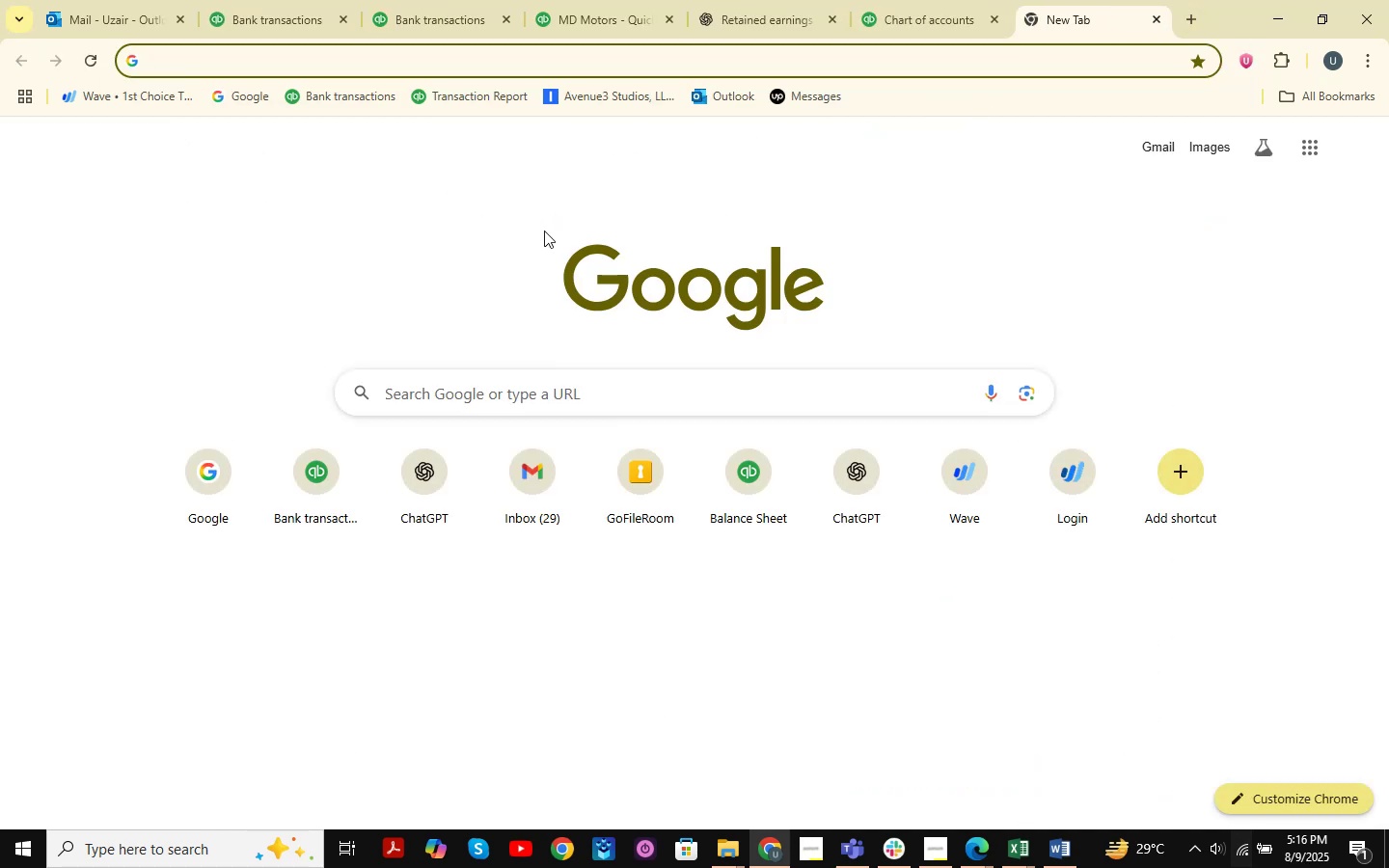 
key(Control+V)
 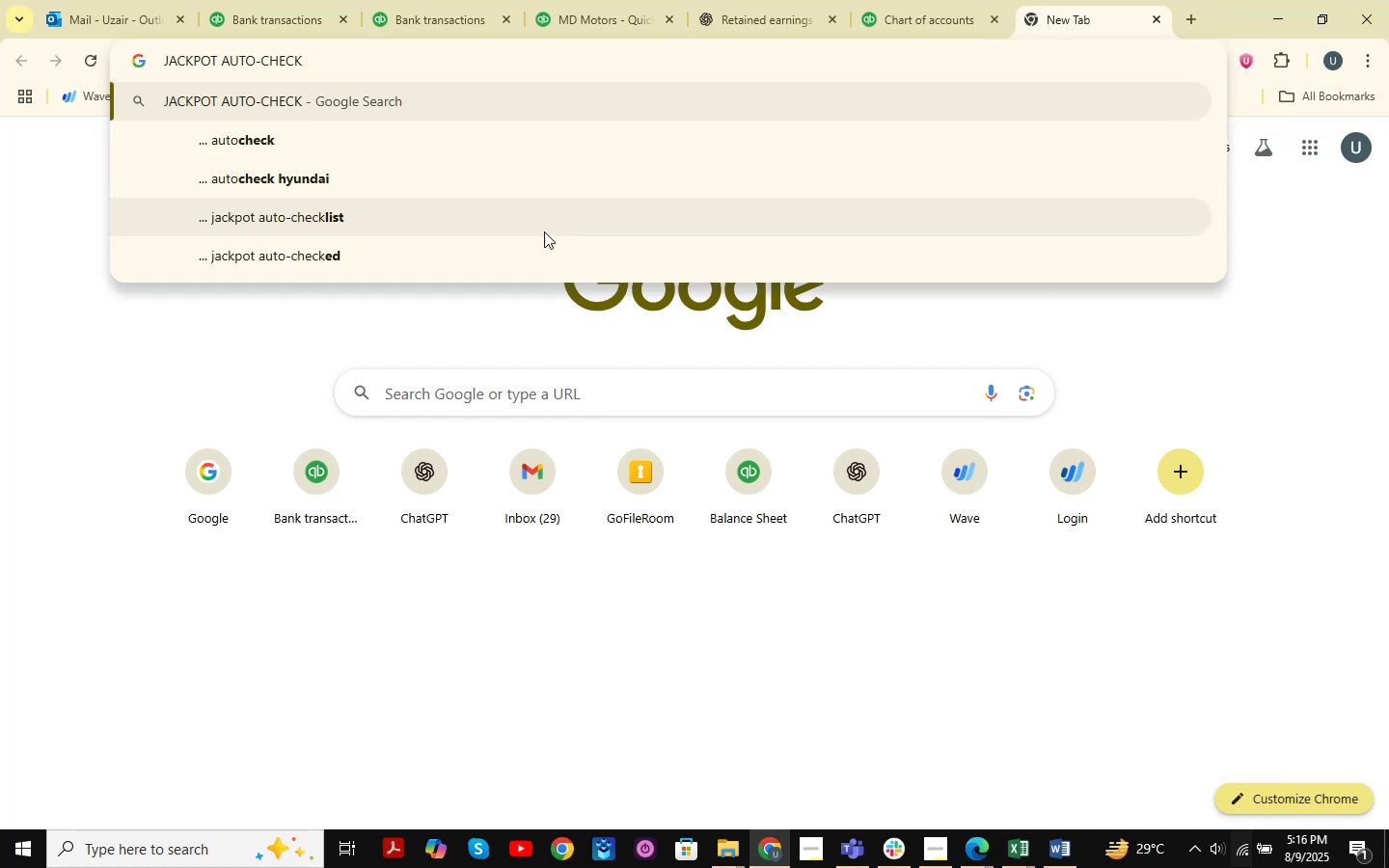 
key(NumpadEnter)
 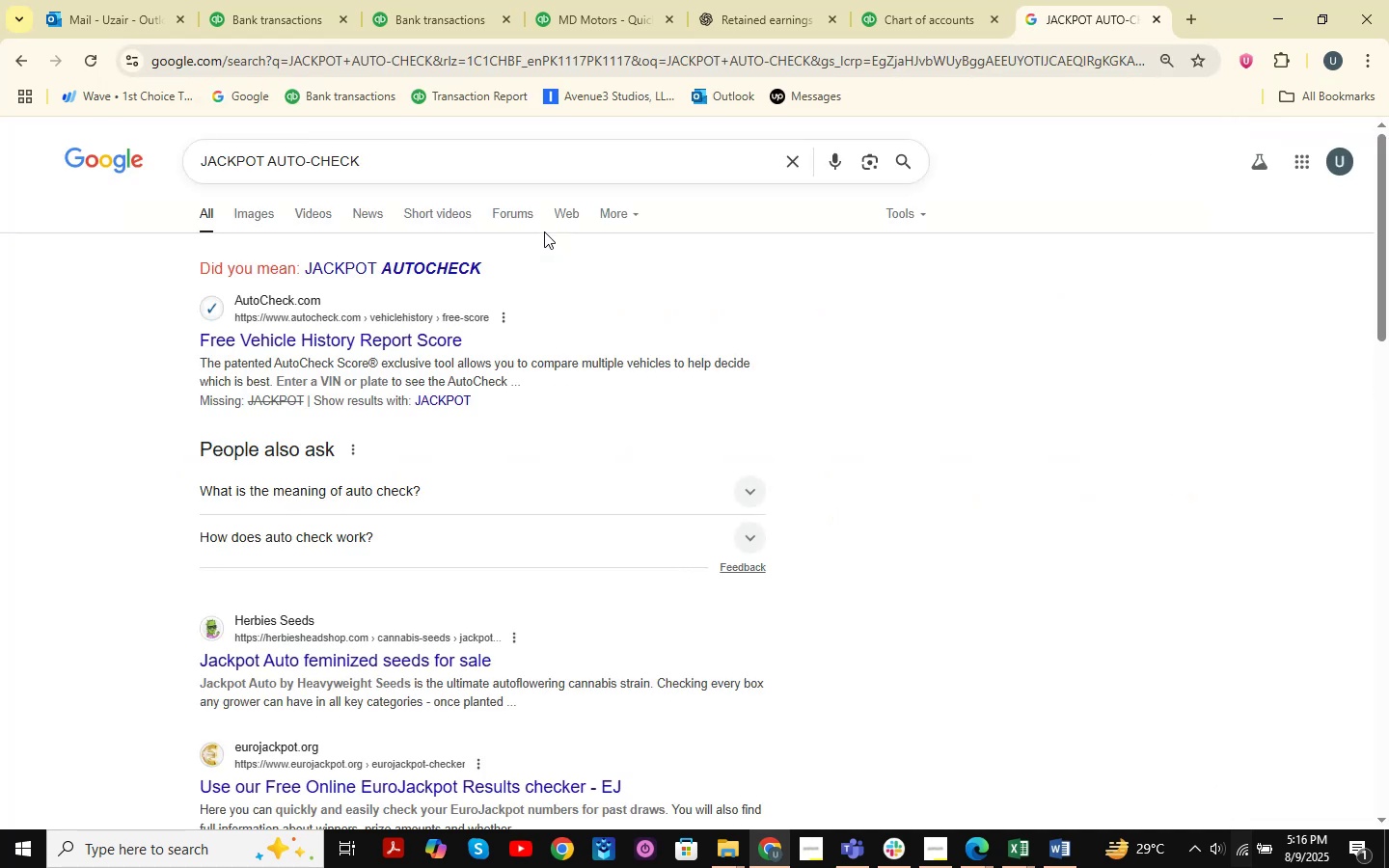 
left_click([1017, 849])
 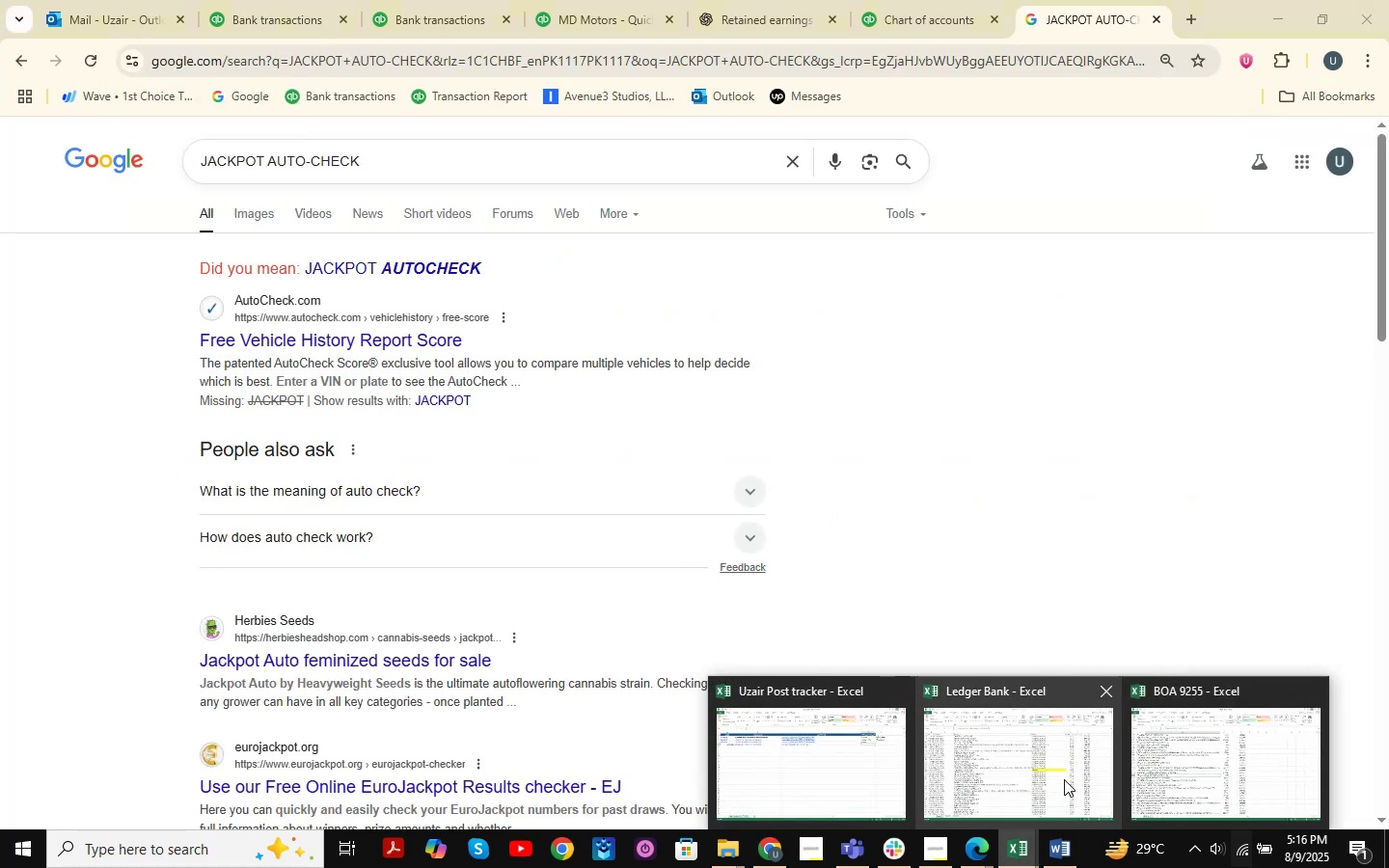 
left_click([1051, 776])
 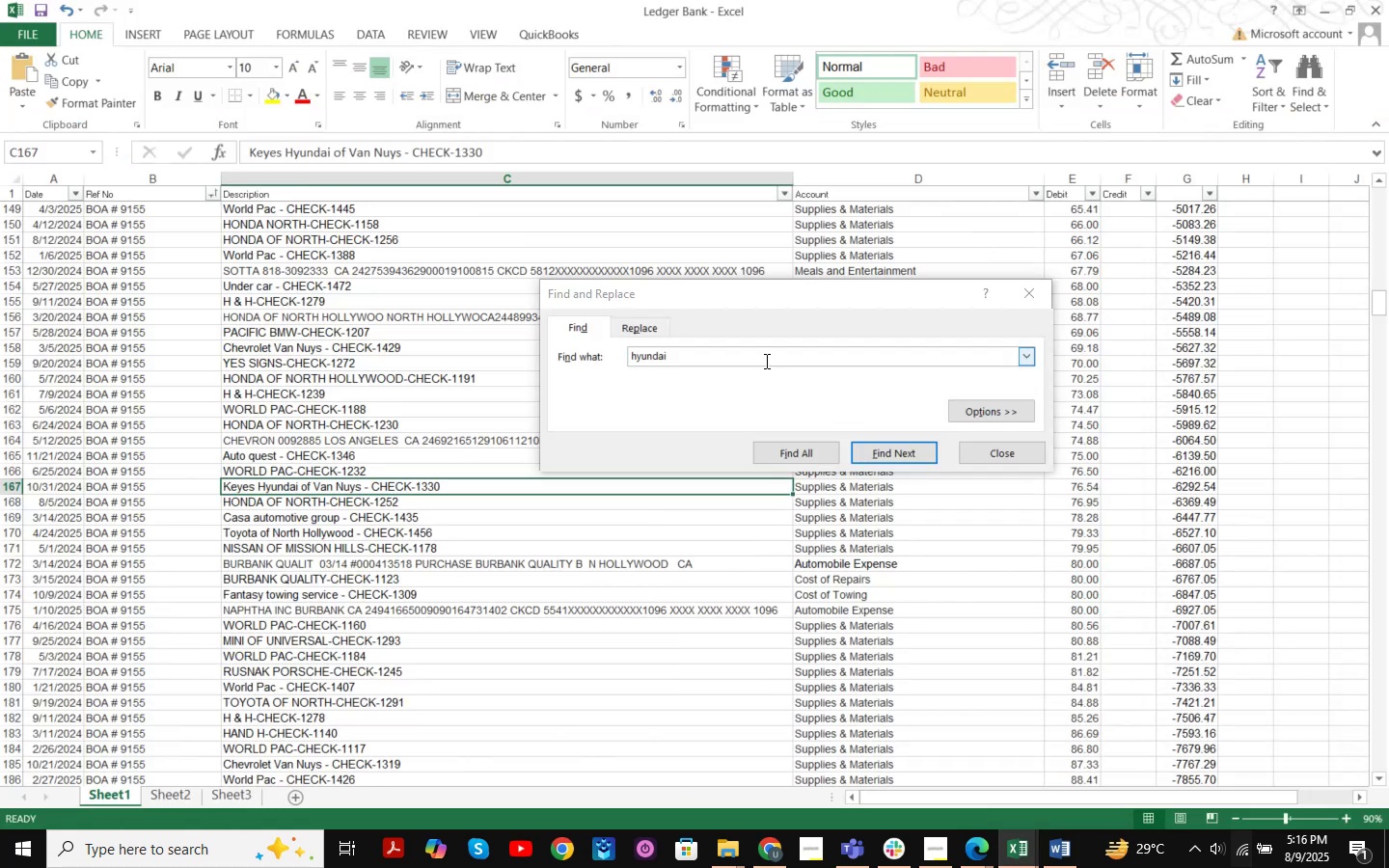 
left_click([765, 360])
 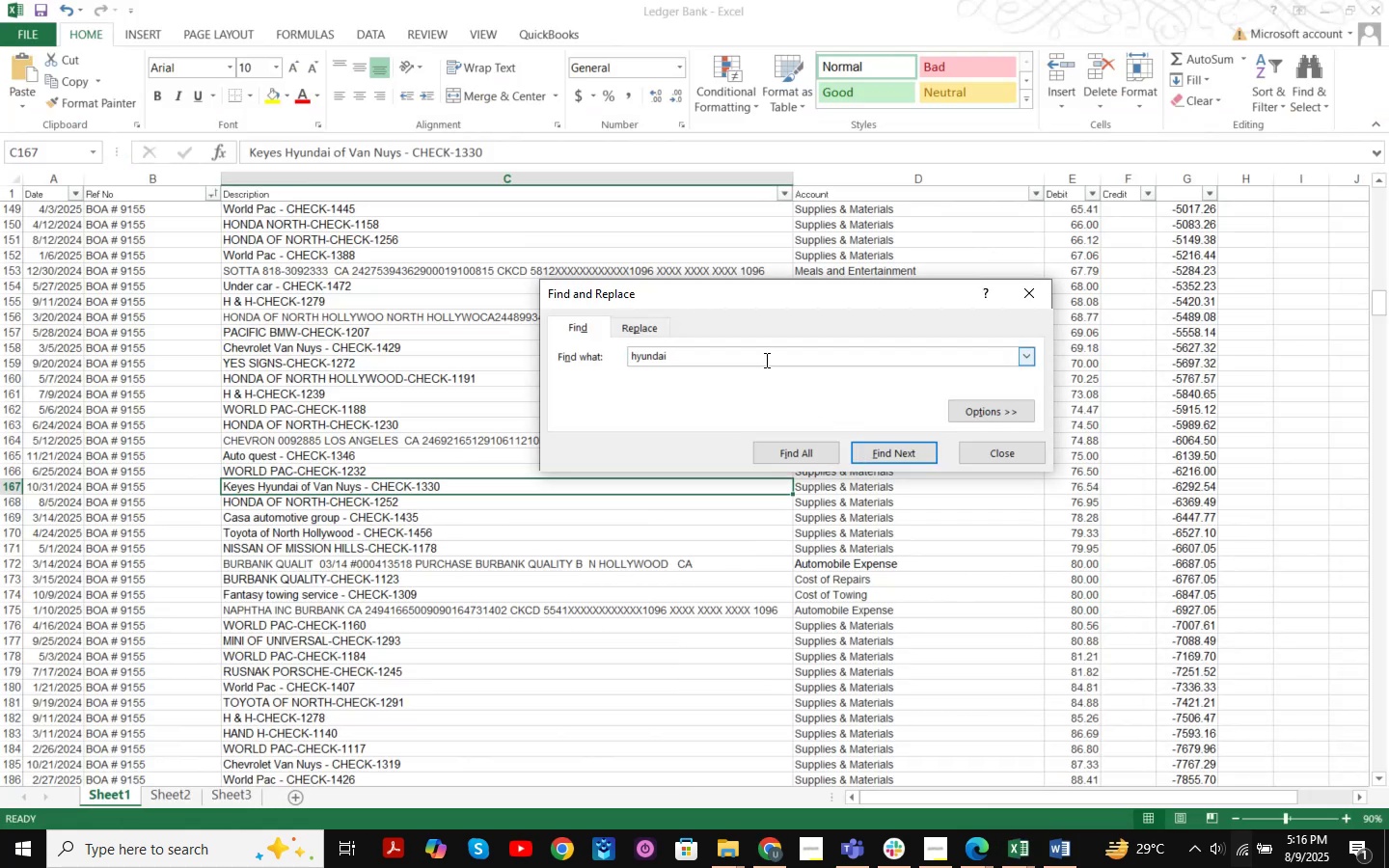 
hold_key(key=Backspace, duration=0.83)
 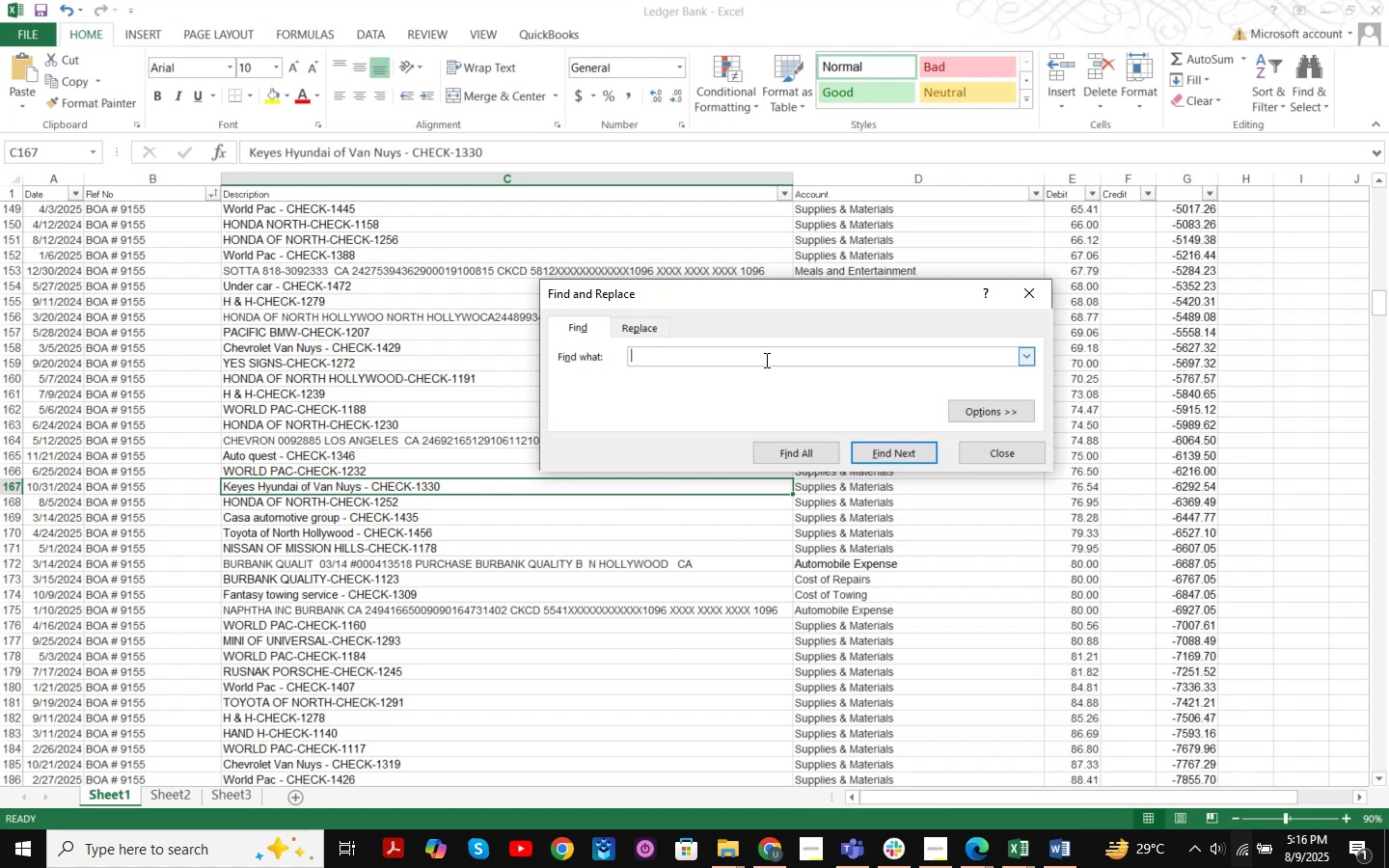 
type(jackpot )
 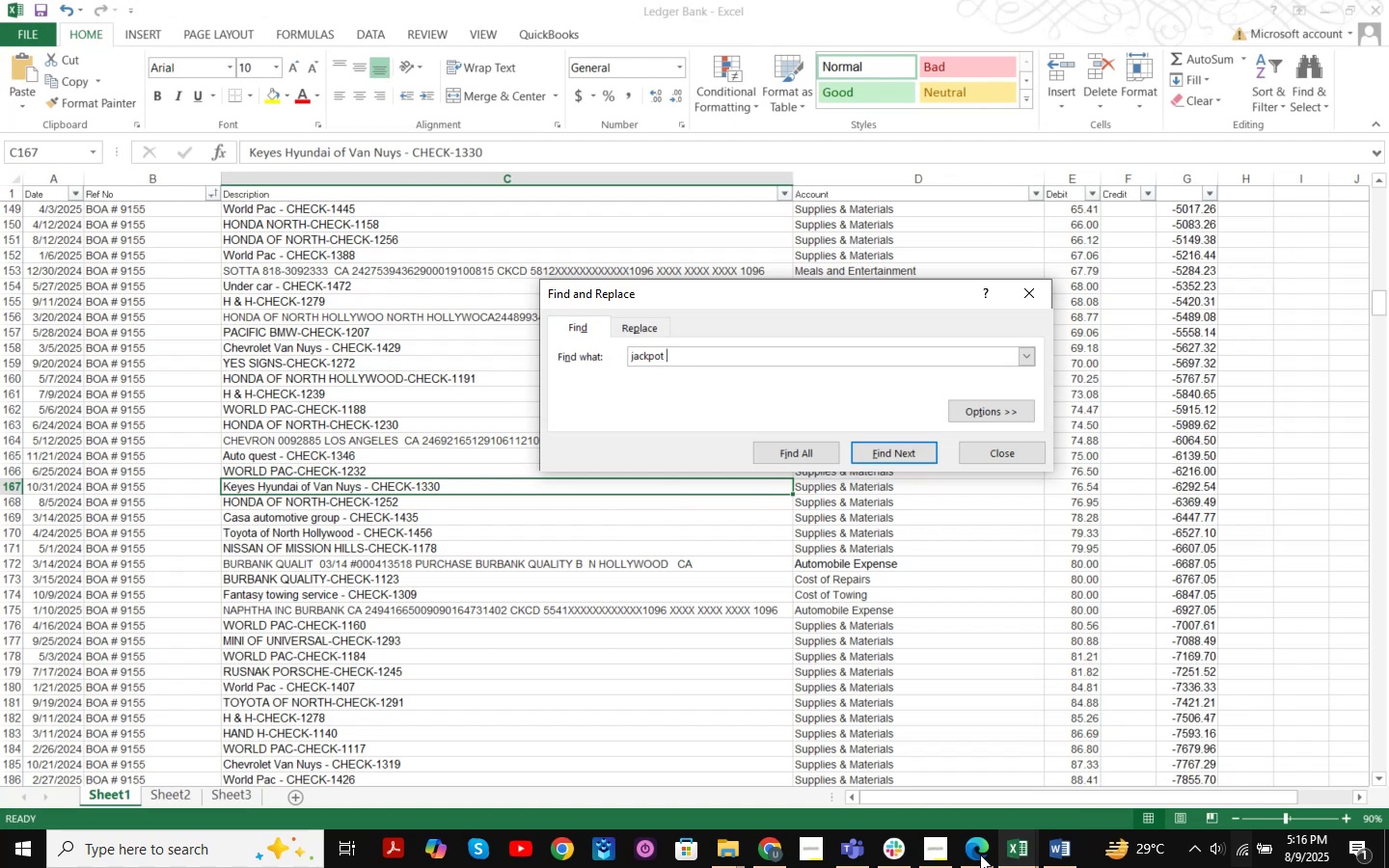 
wait(6.04)
 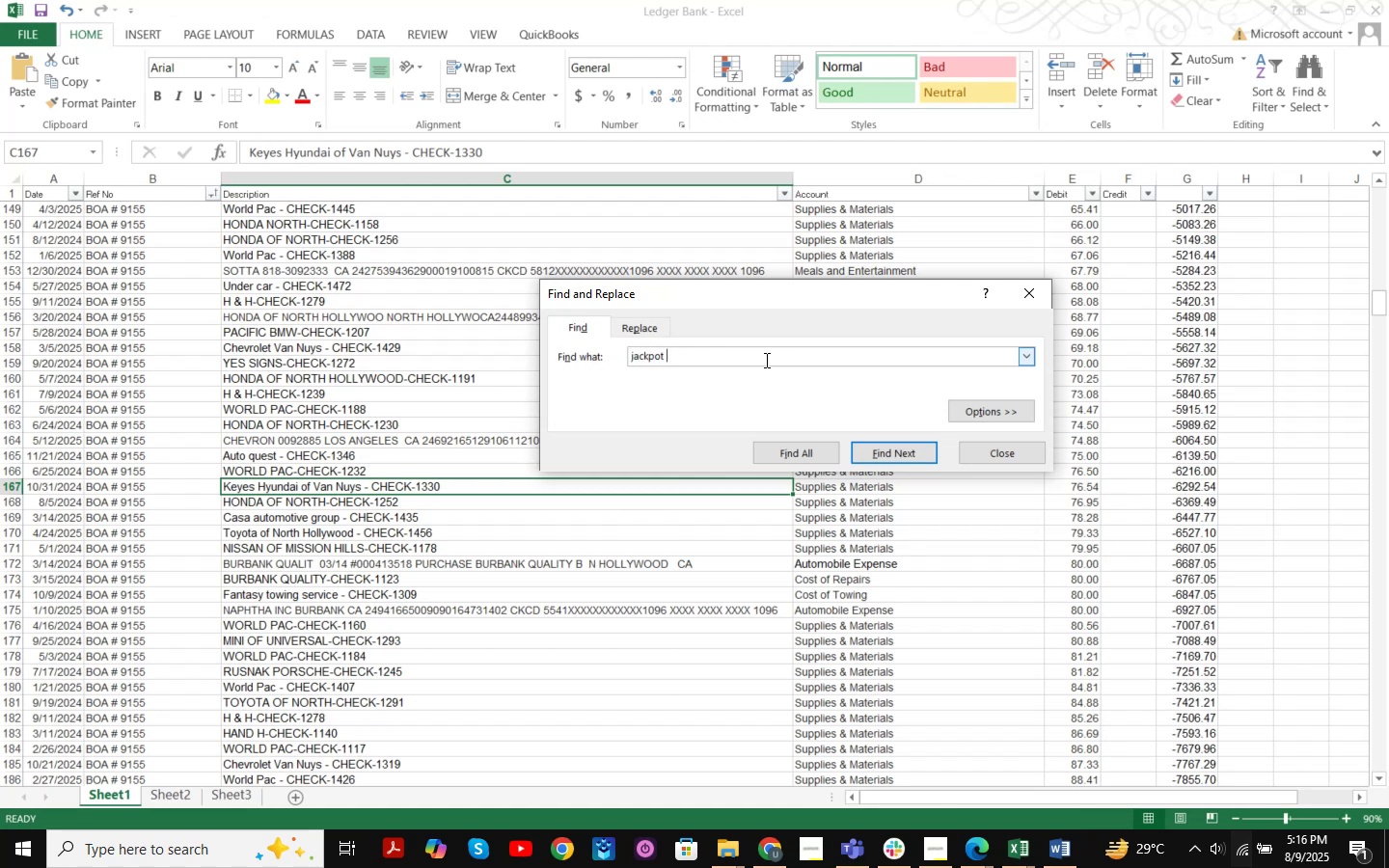 
left_click([779, 848])
 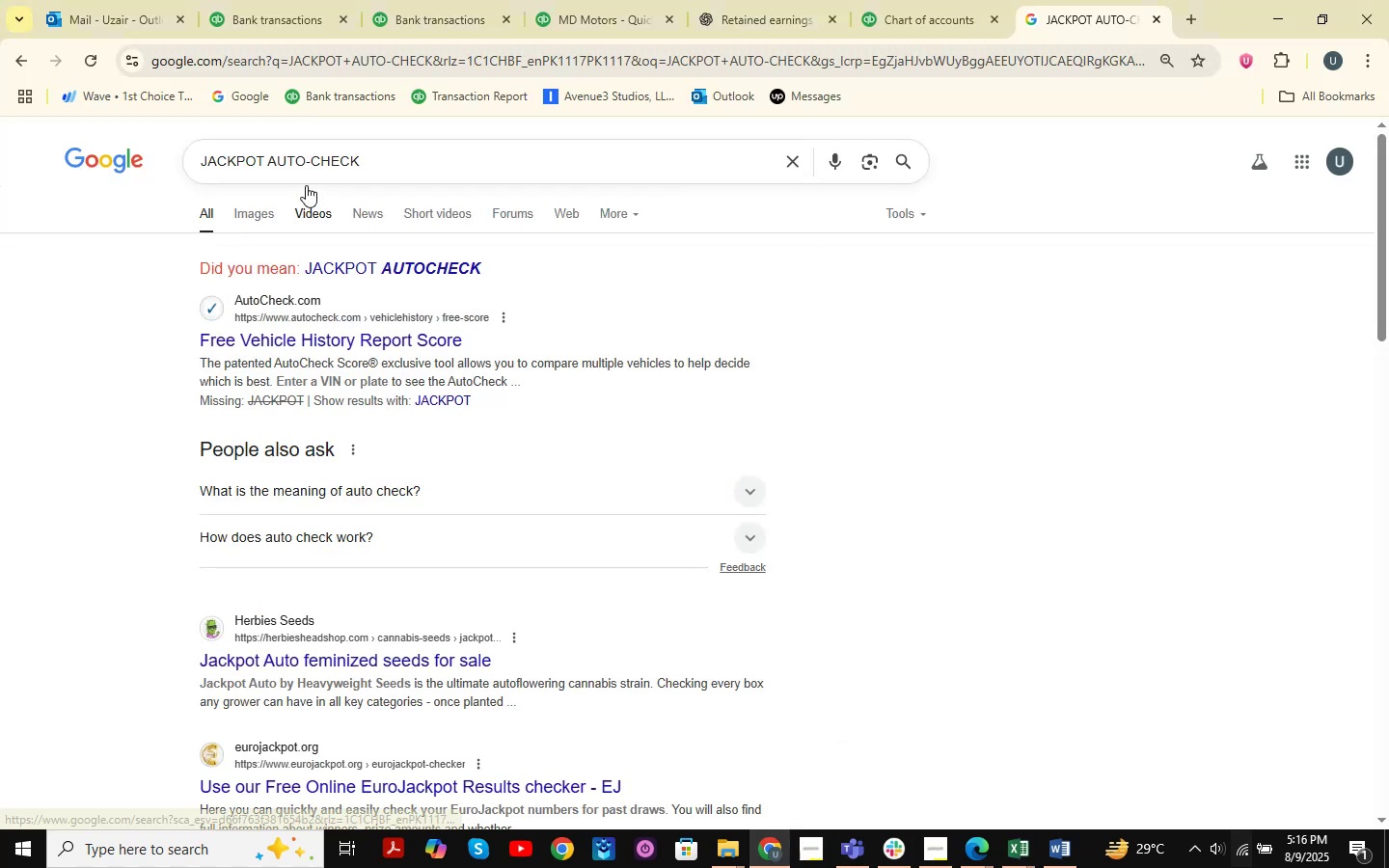 
wait(5.45)
 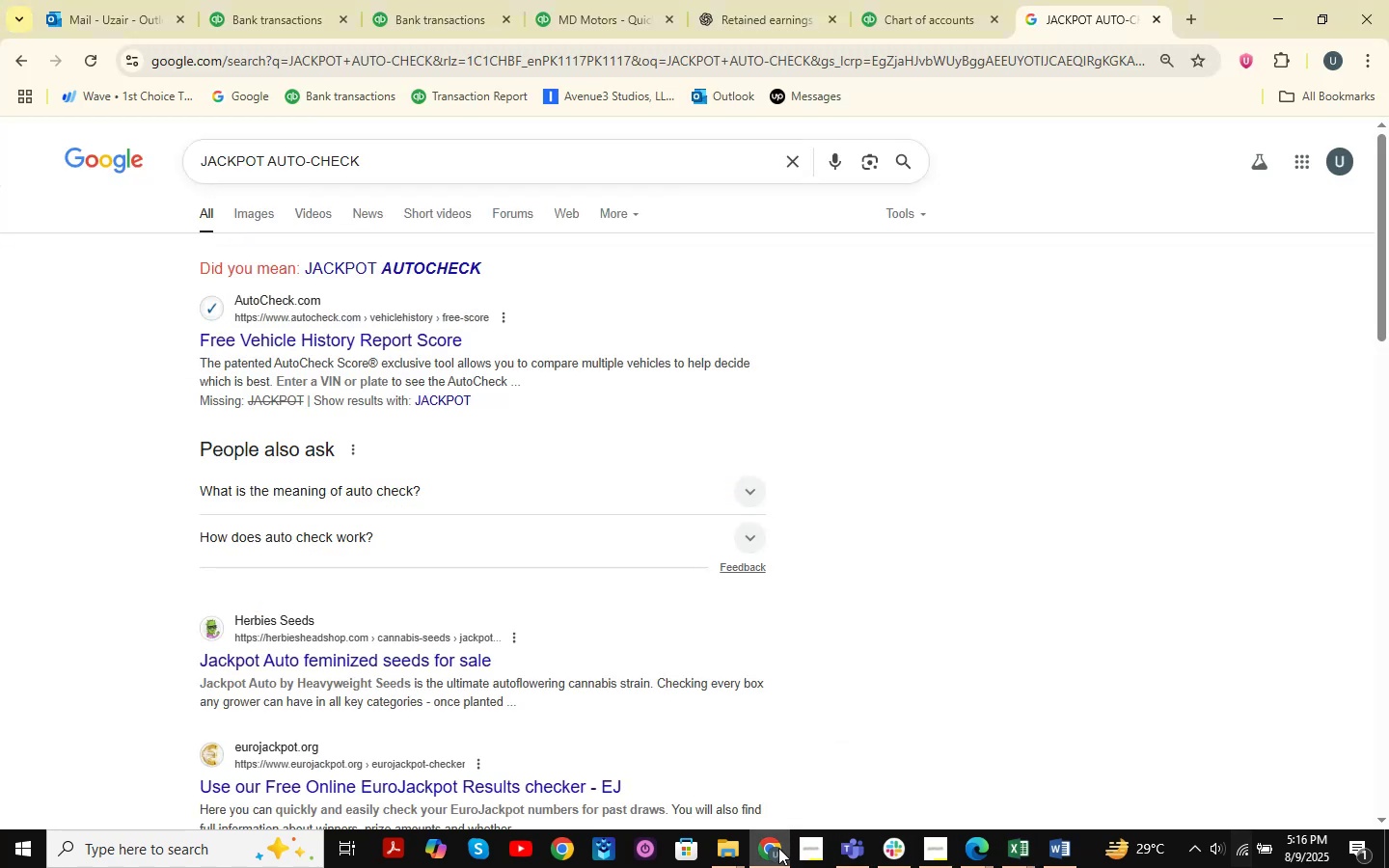 
left_click([276, 9])
 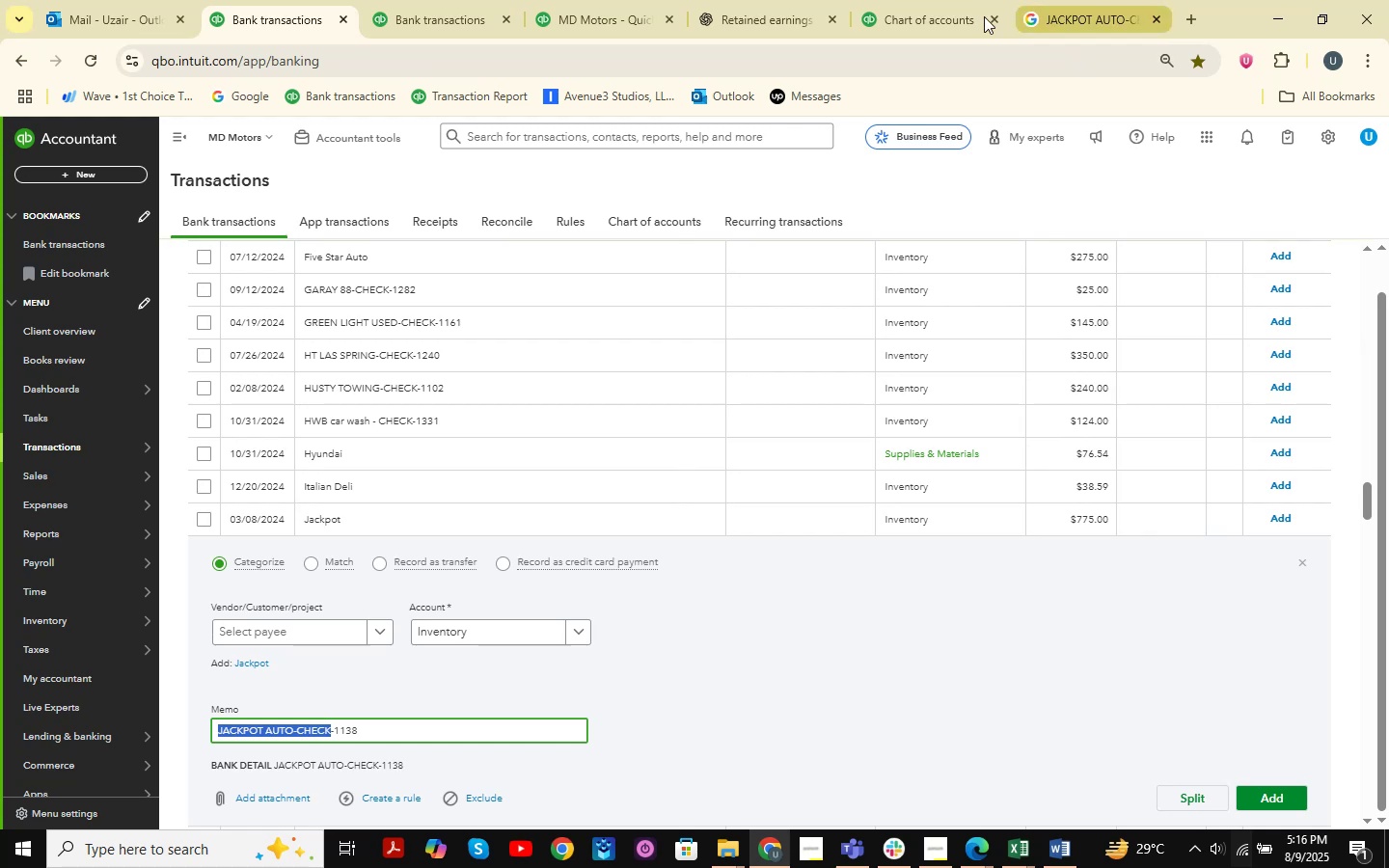 
wait(5.04)
 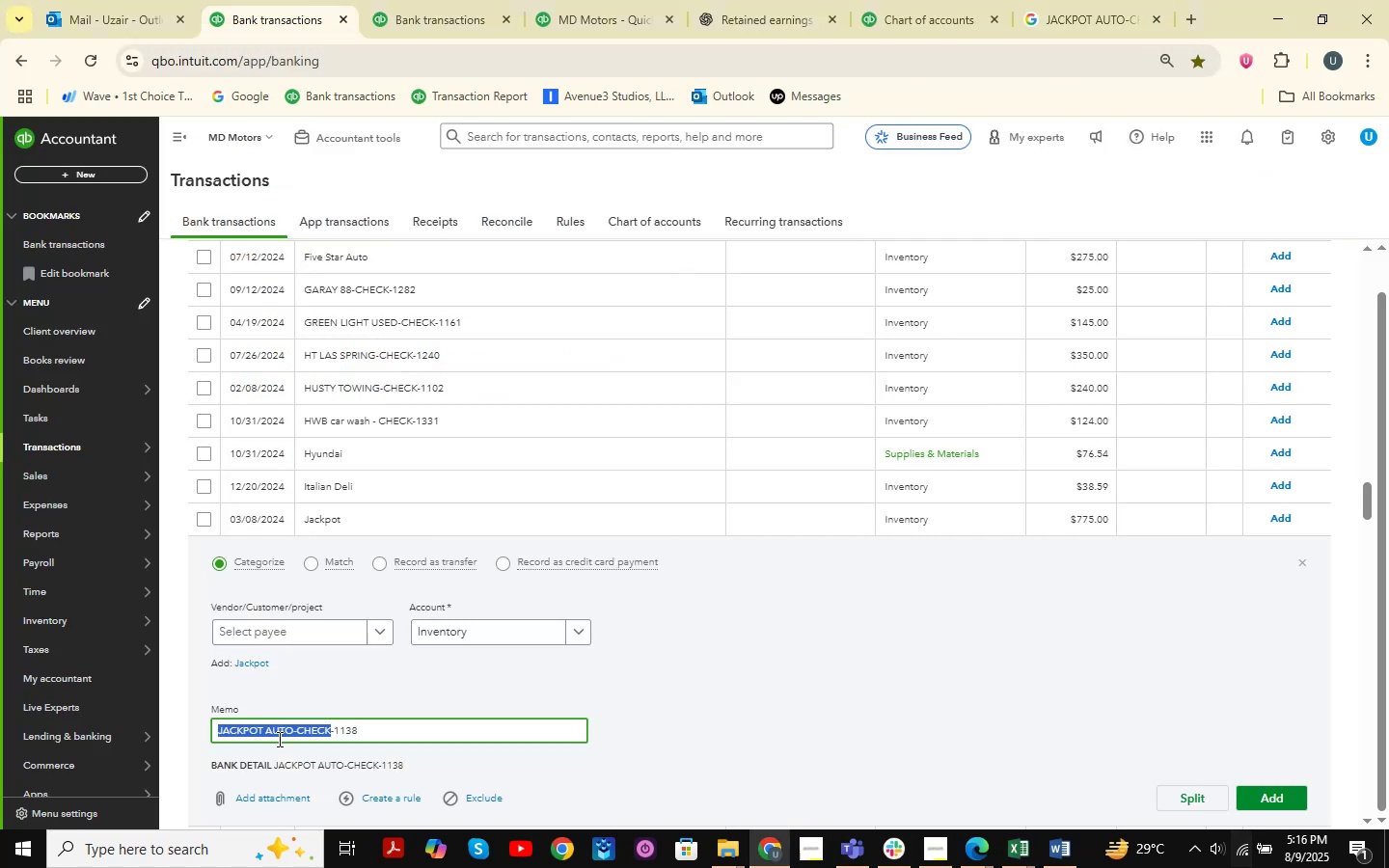 
left_click([734, 6])
 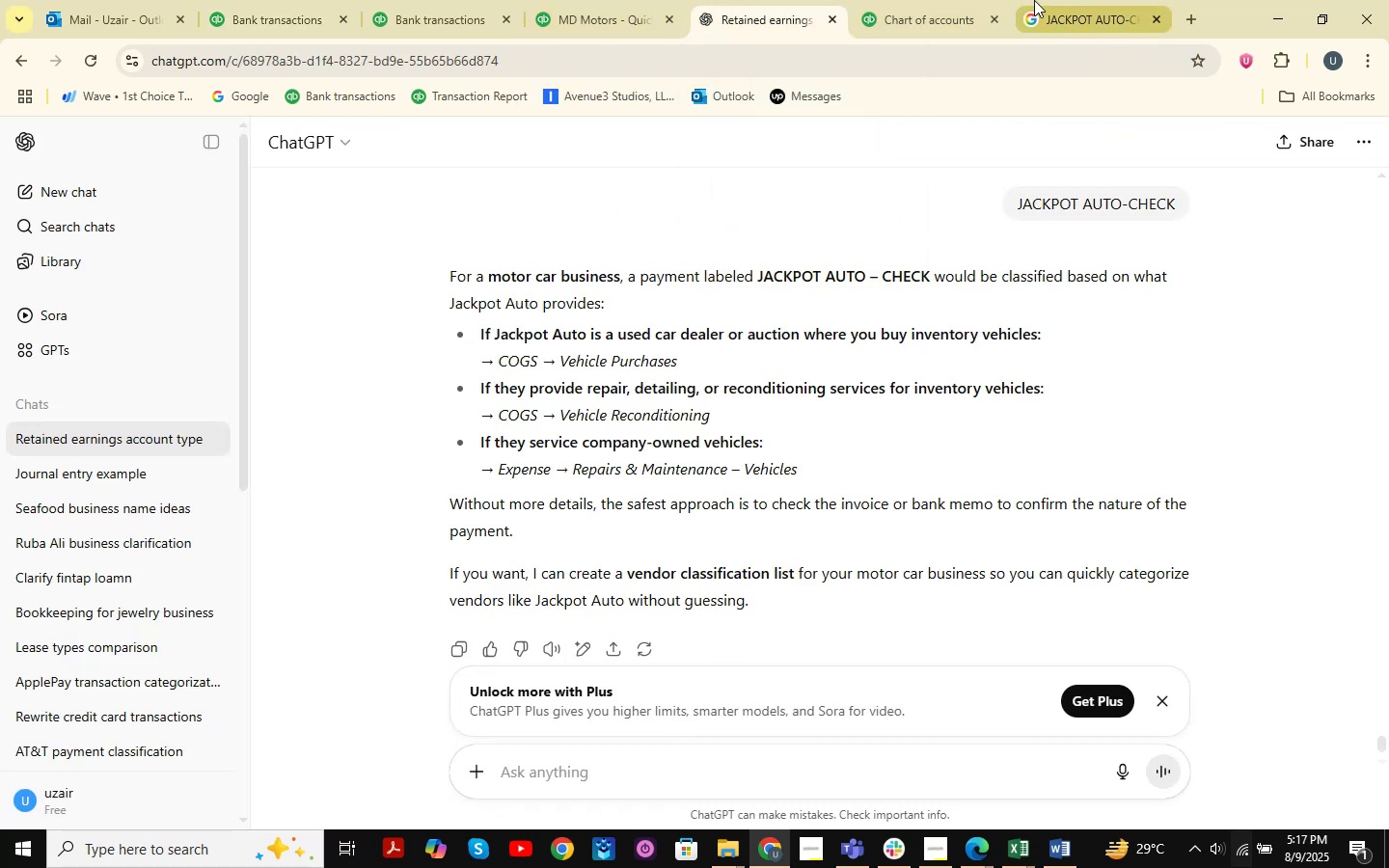 
left_click([1103, 14])
 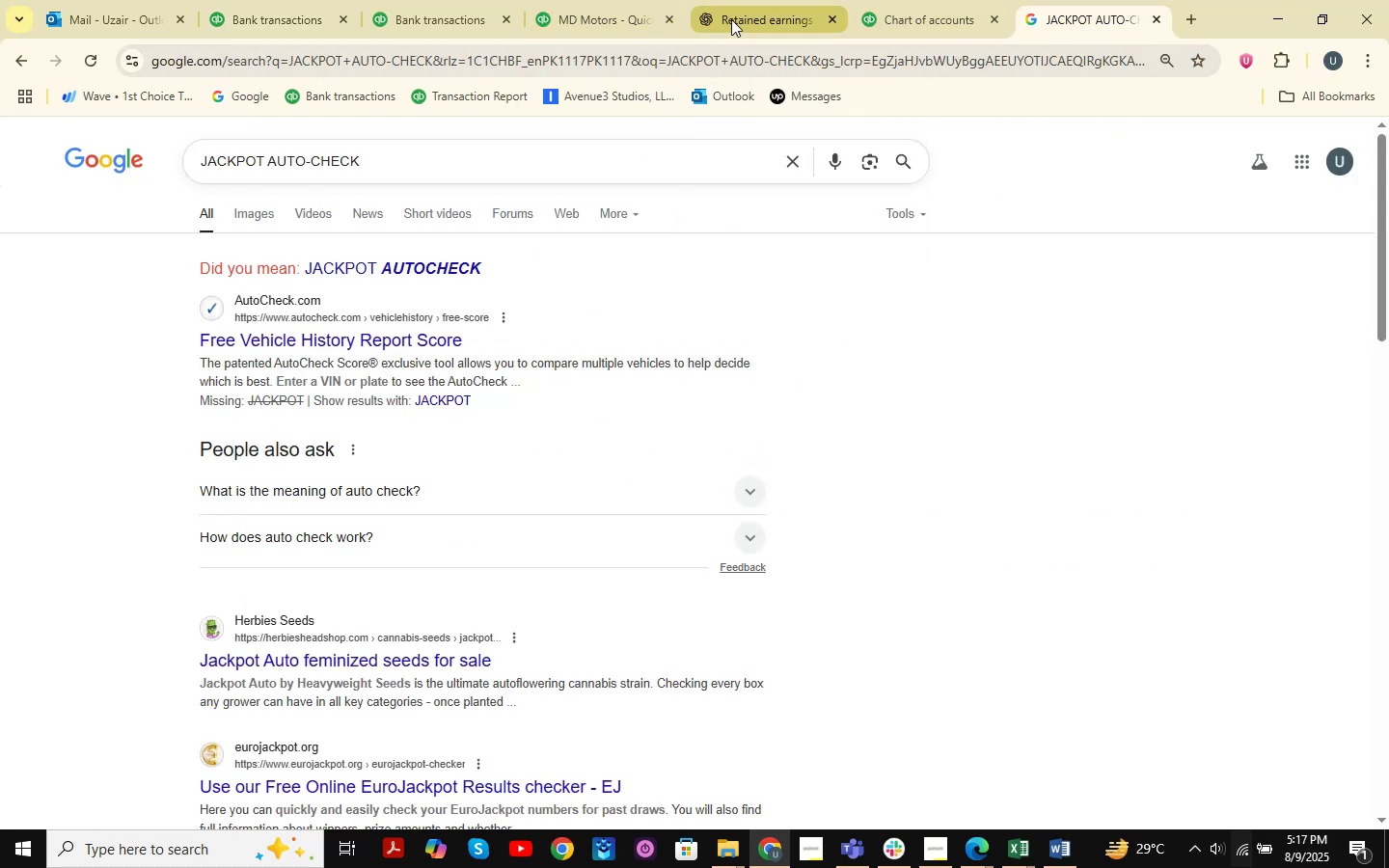 
mouse_move([434, 34])
 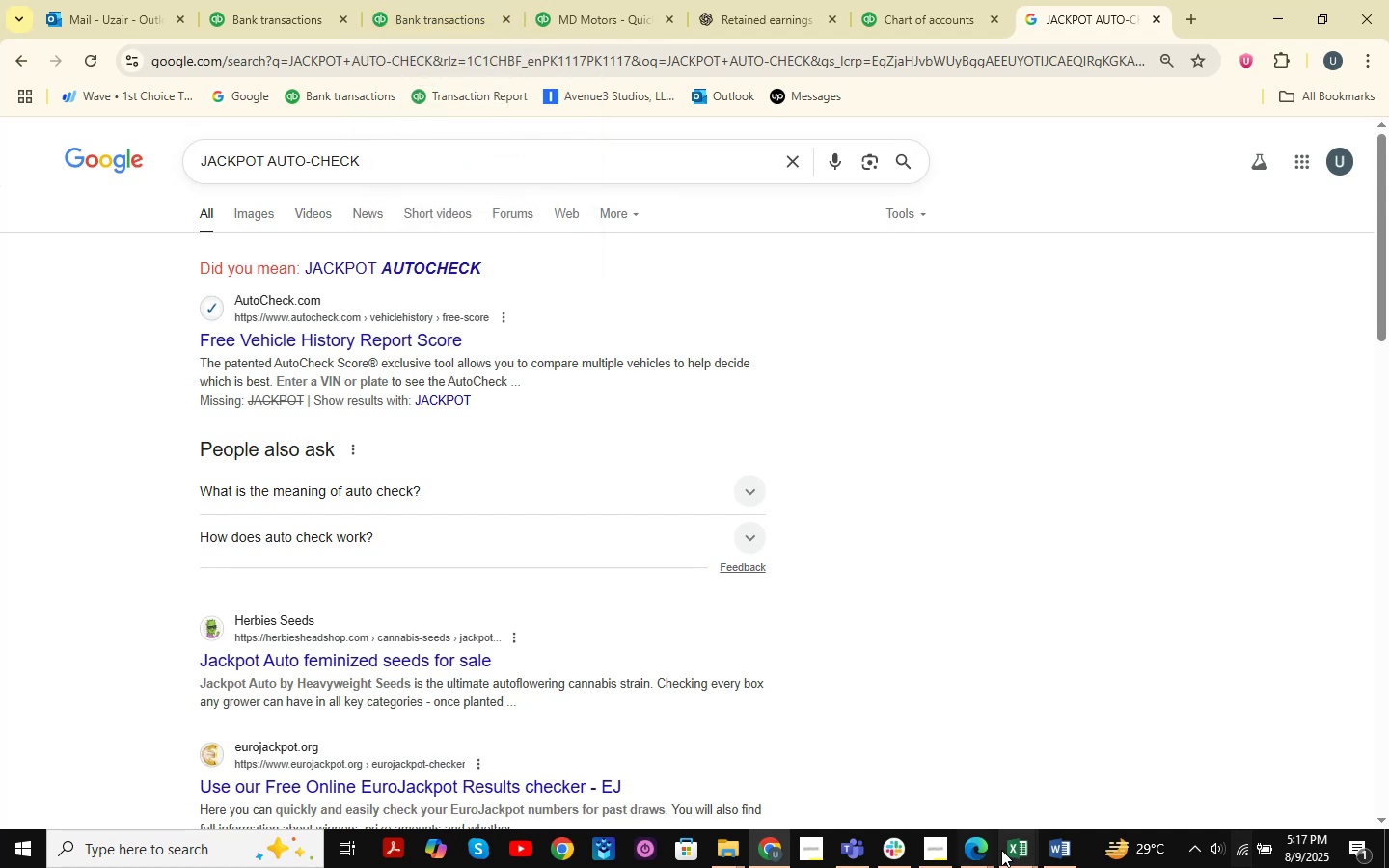 
left_click([1018, 850])
 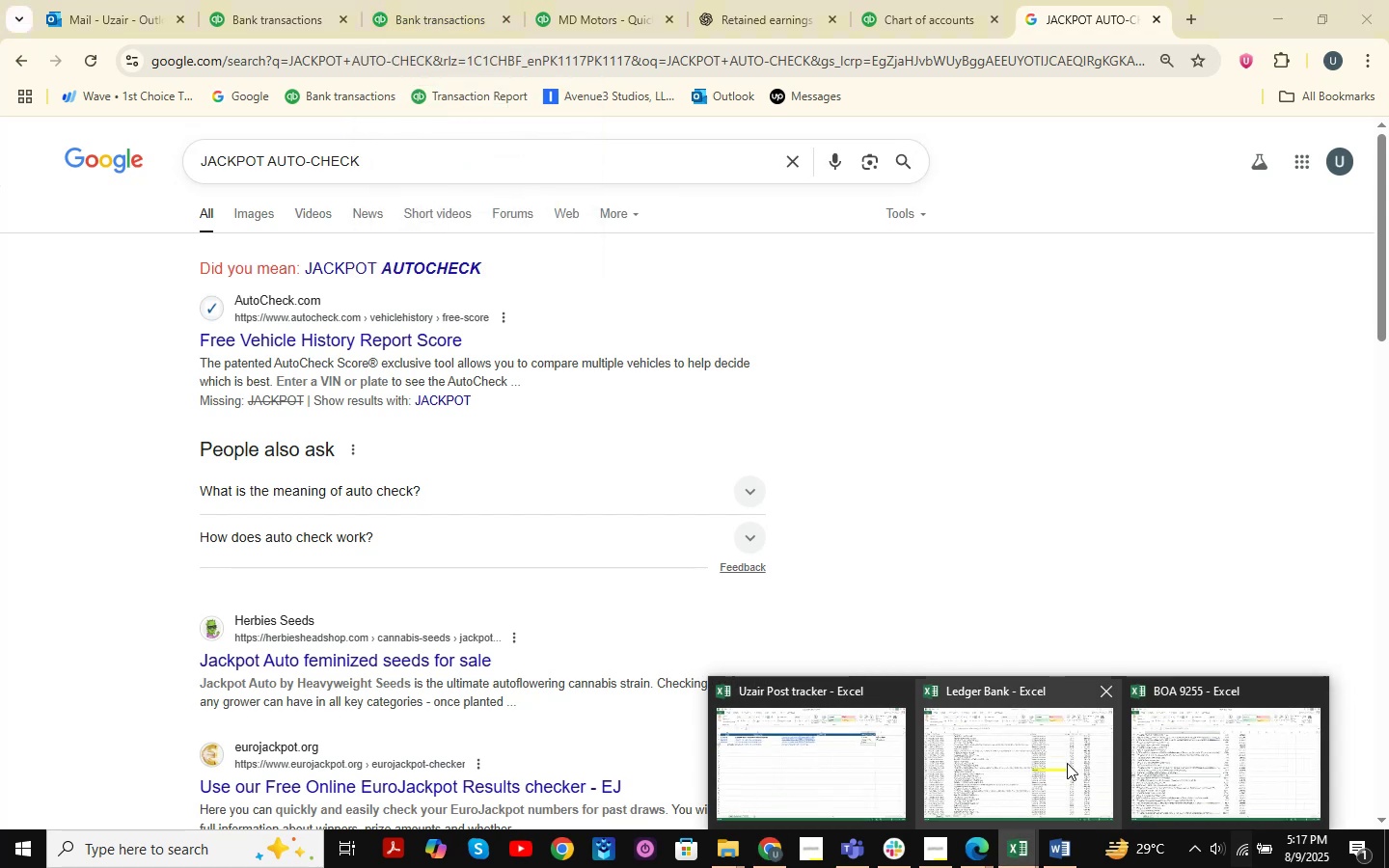 
left_click([1052, 761])
 